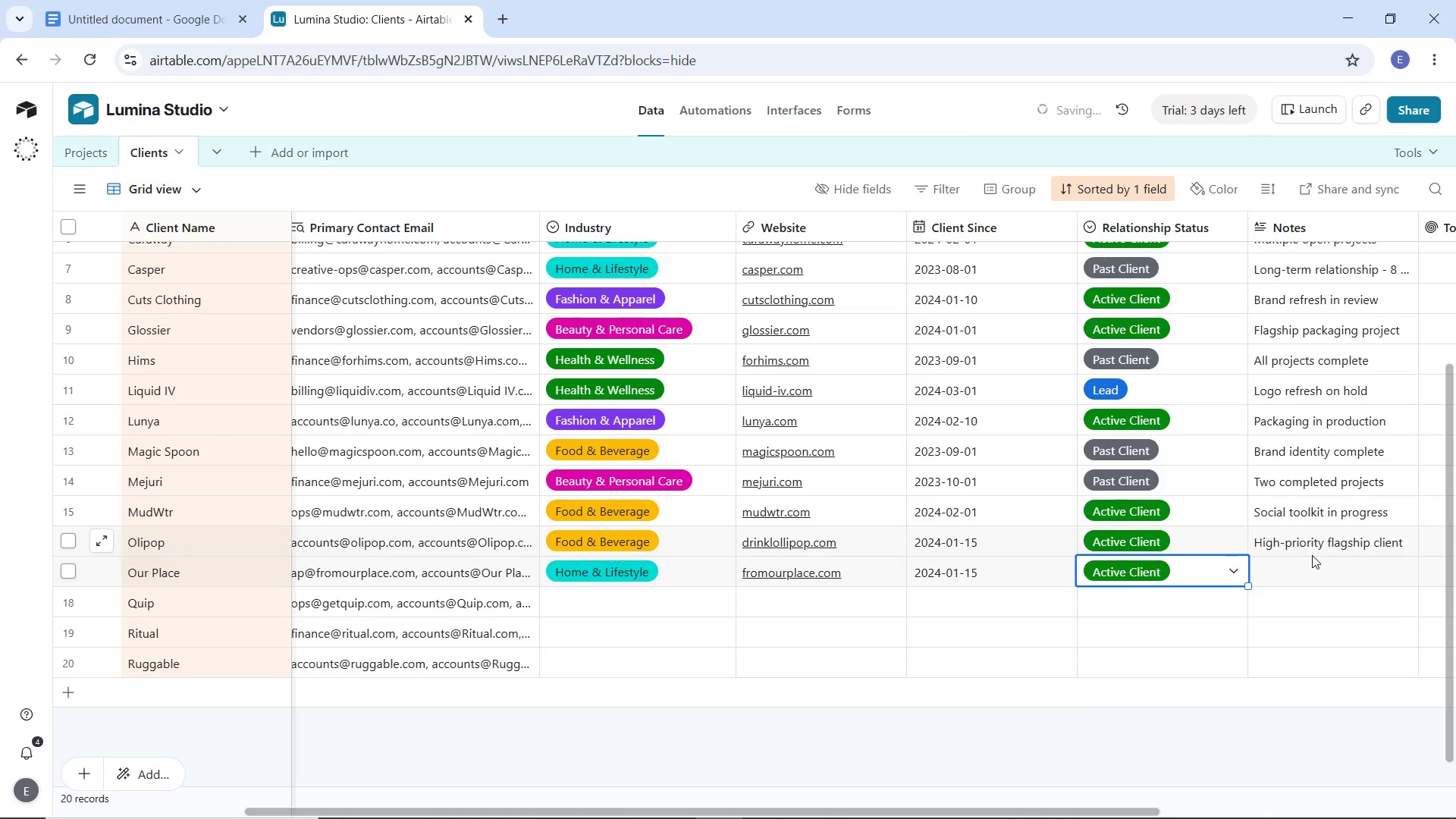 
left_click([1312, 555])
 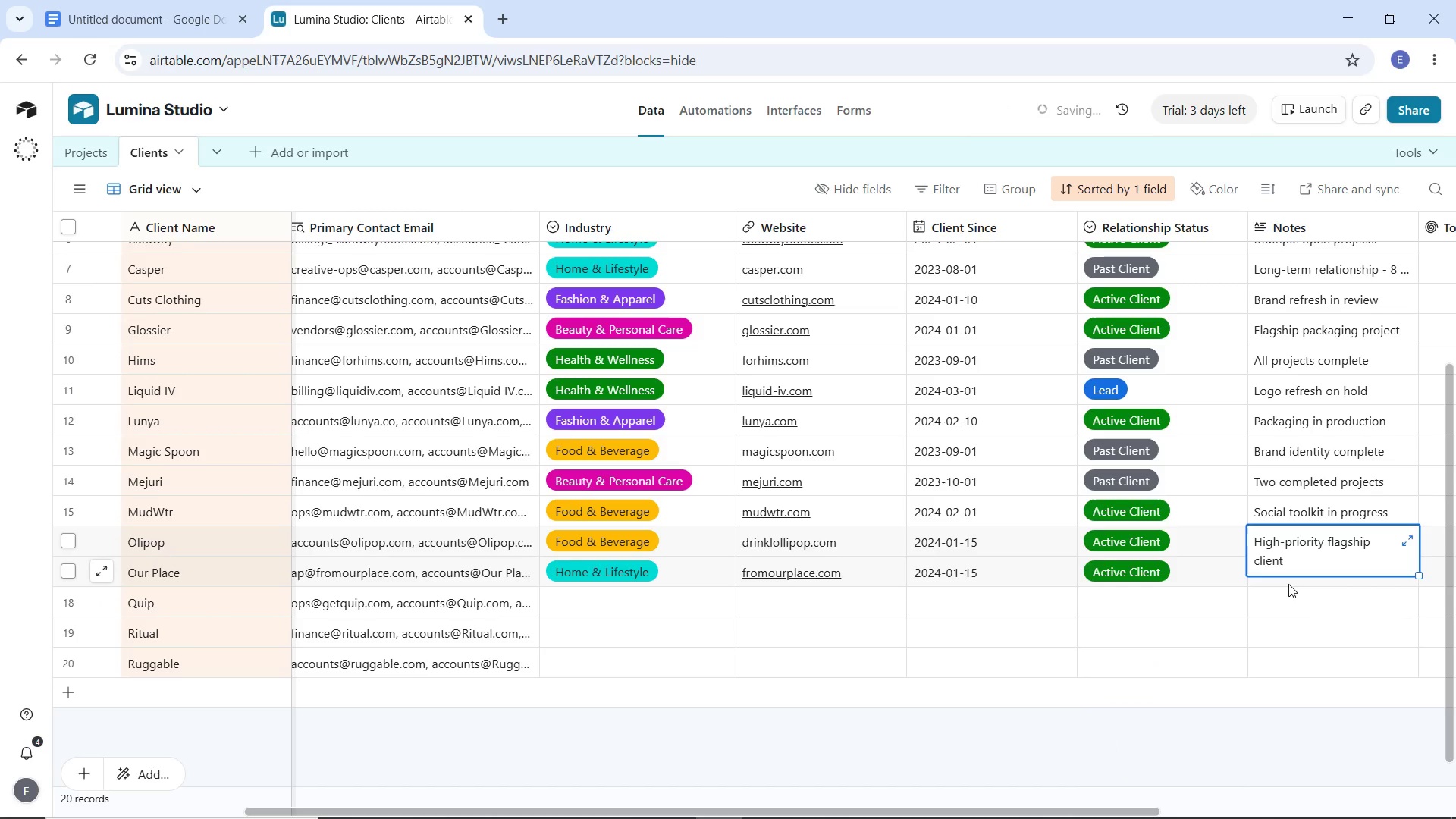 
left_click([1288, 584])
 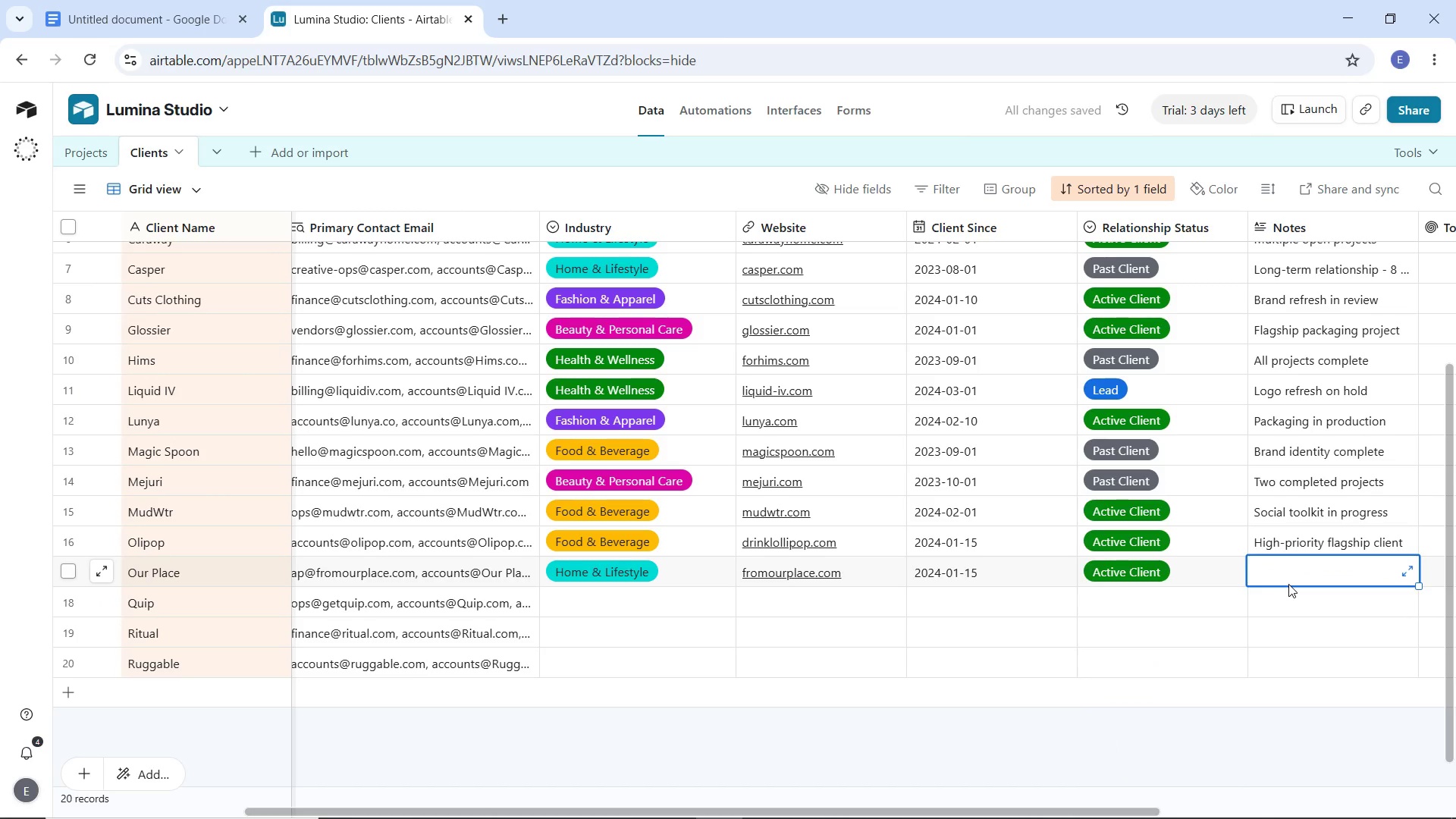 
type(Packaging in review)
 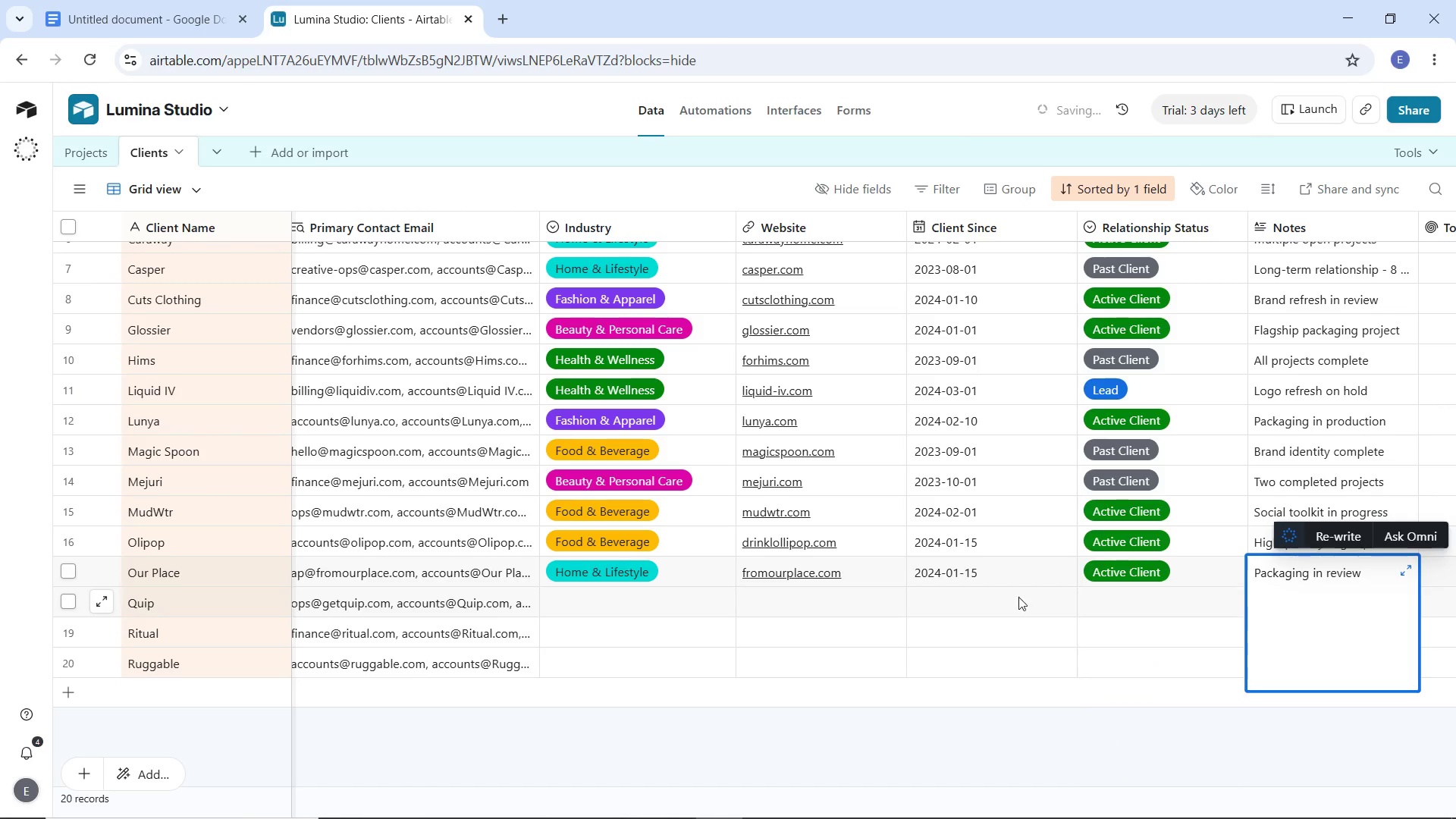 
left_click([988, 596])
 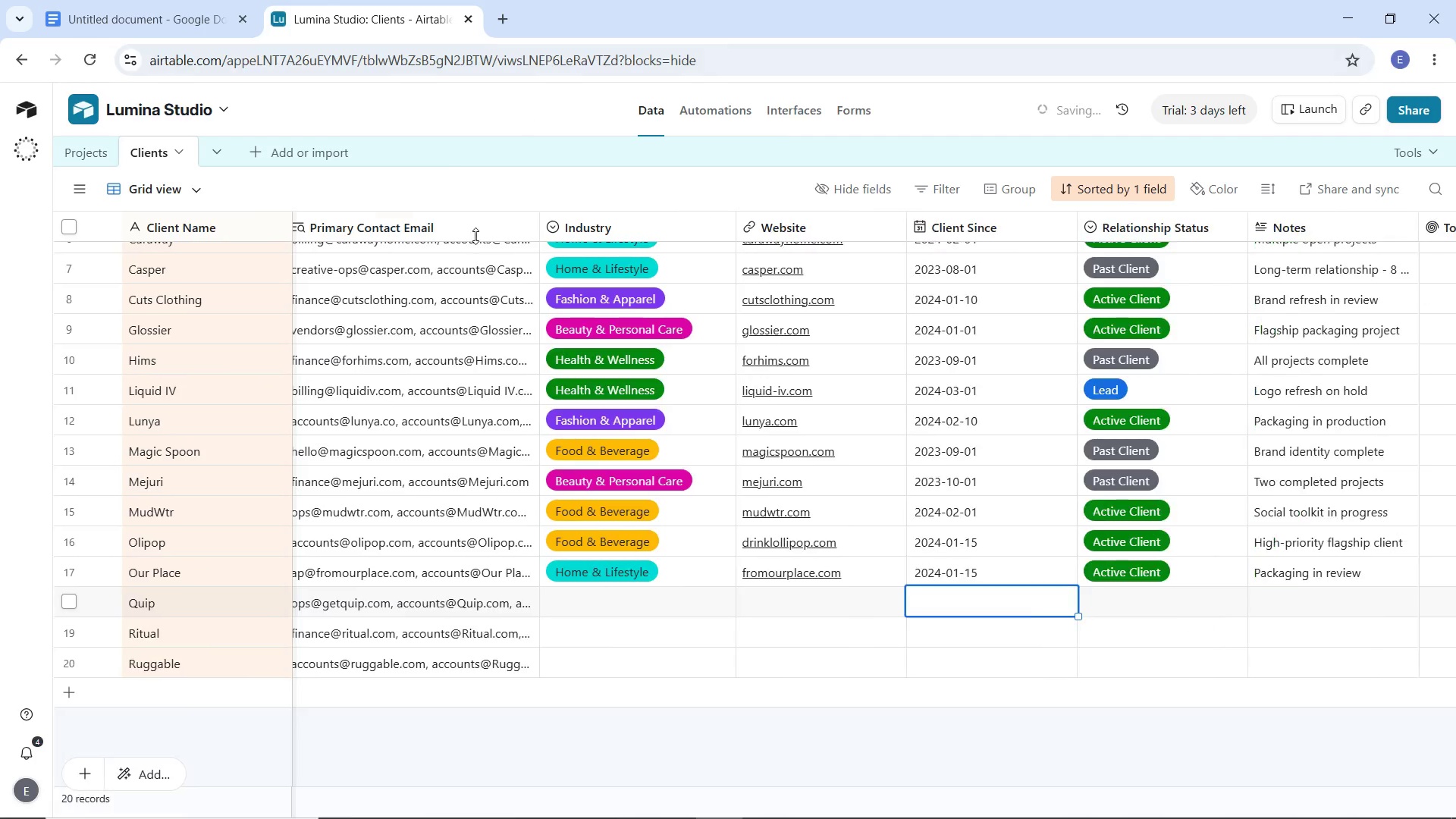 
left_click([94, 146])
 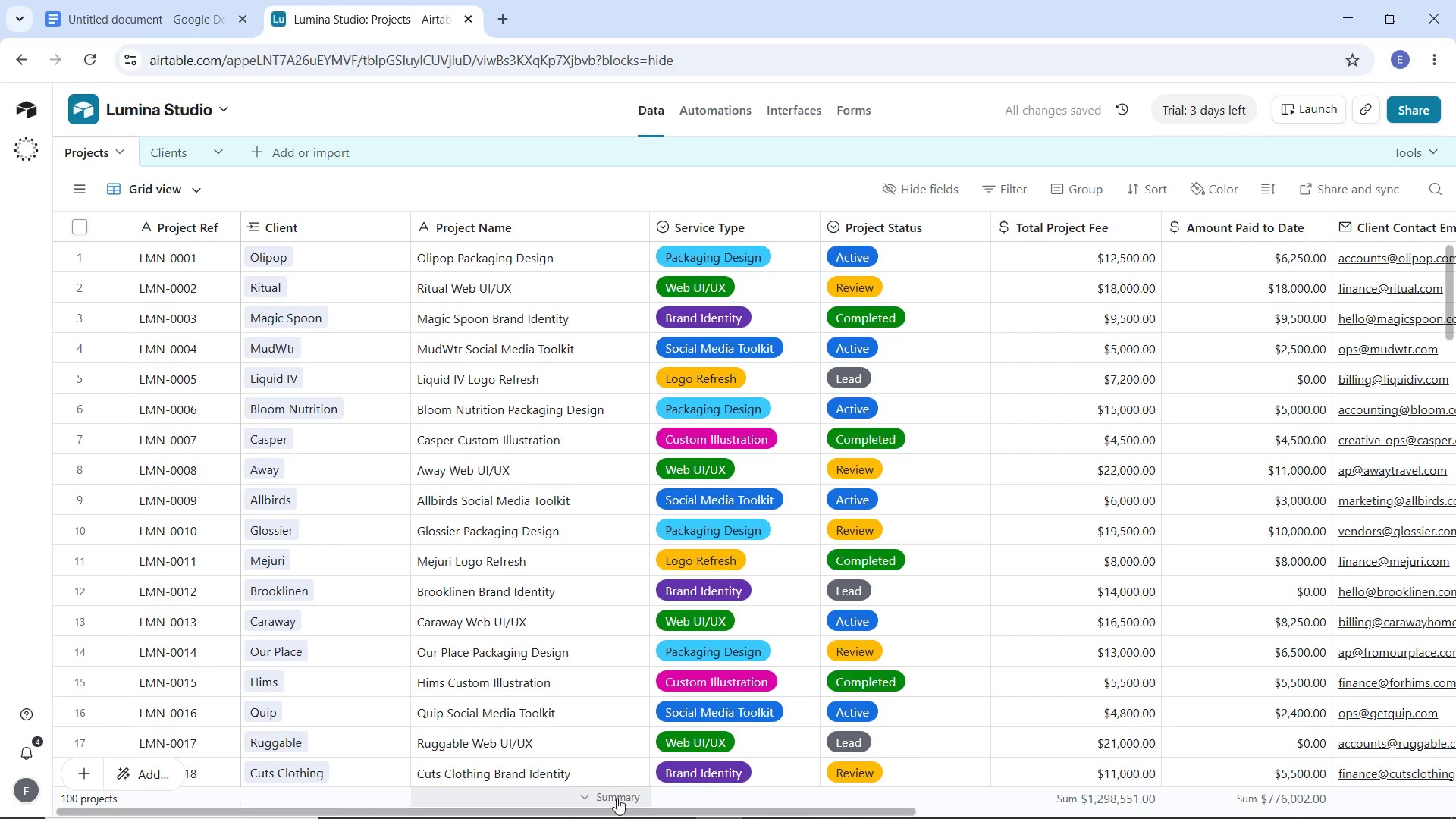 
left_click_drag(start_coordinate=[630, 810], to_coordinate=[485, 812])
 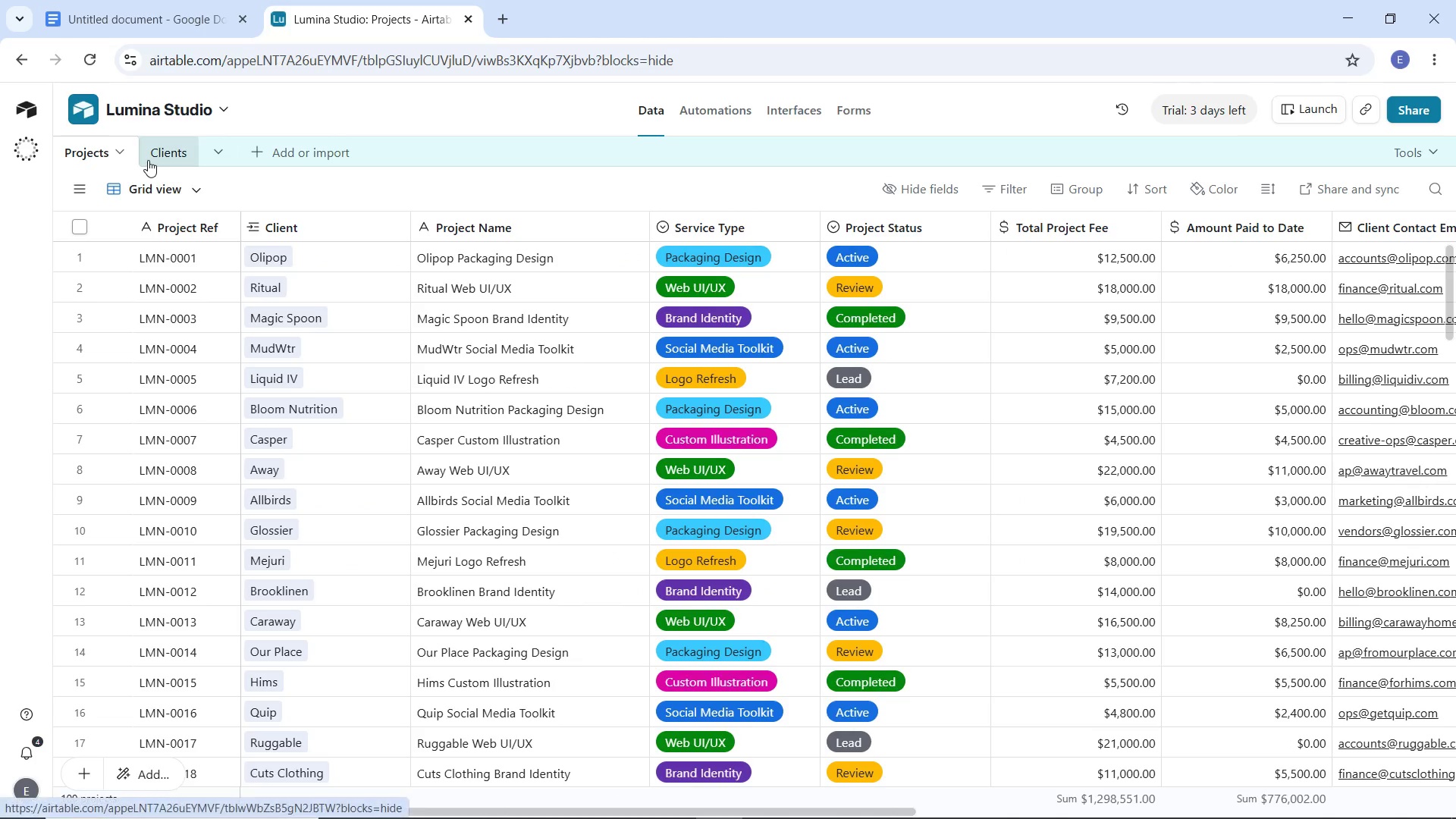 
left_click([148, 160])
 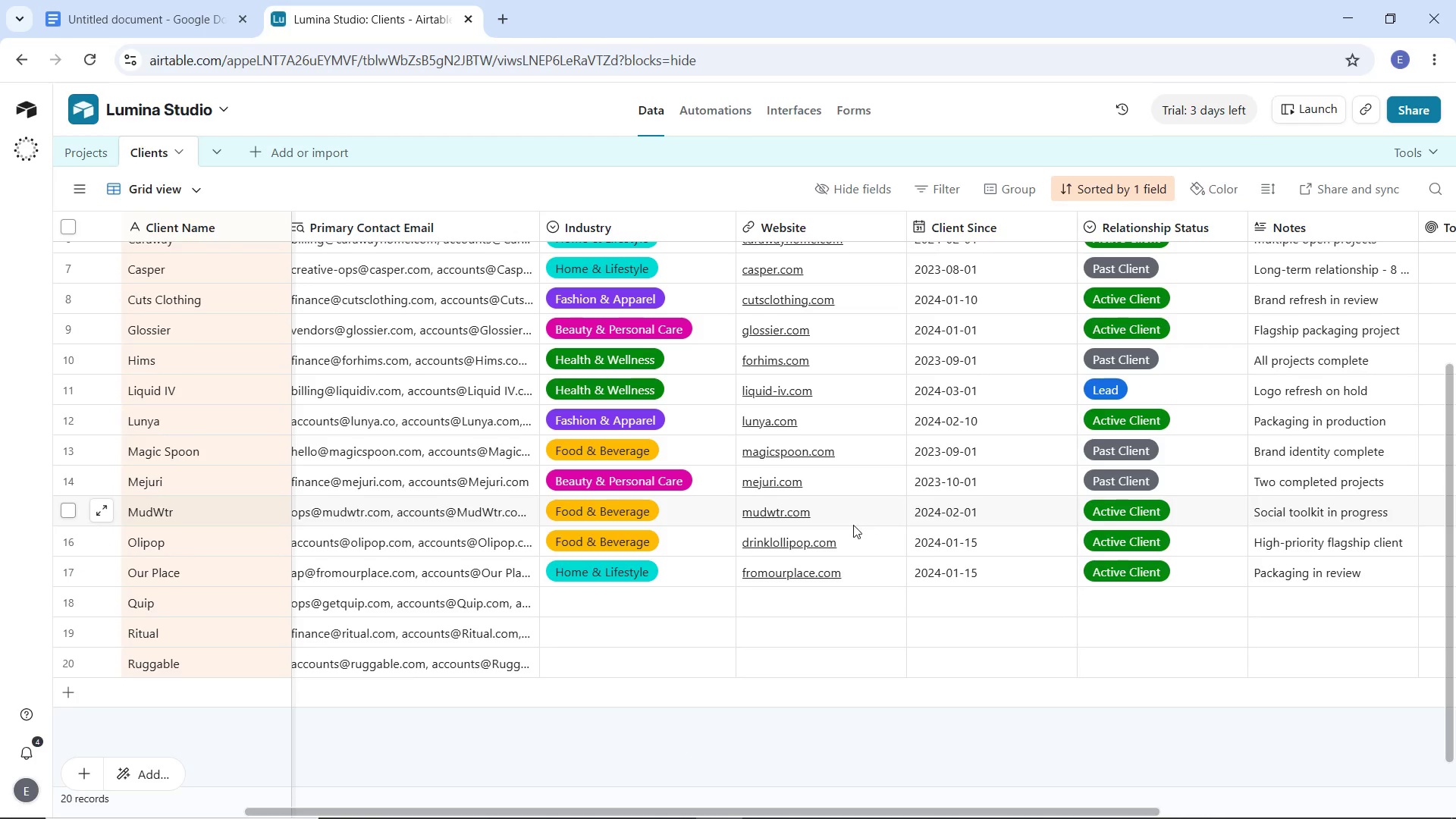 
left_click([586, 608])
 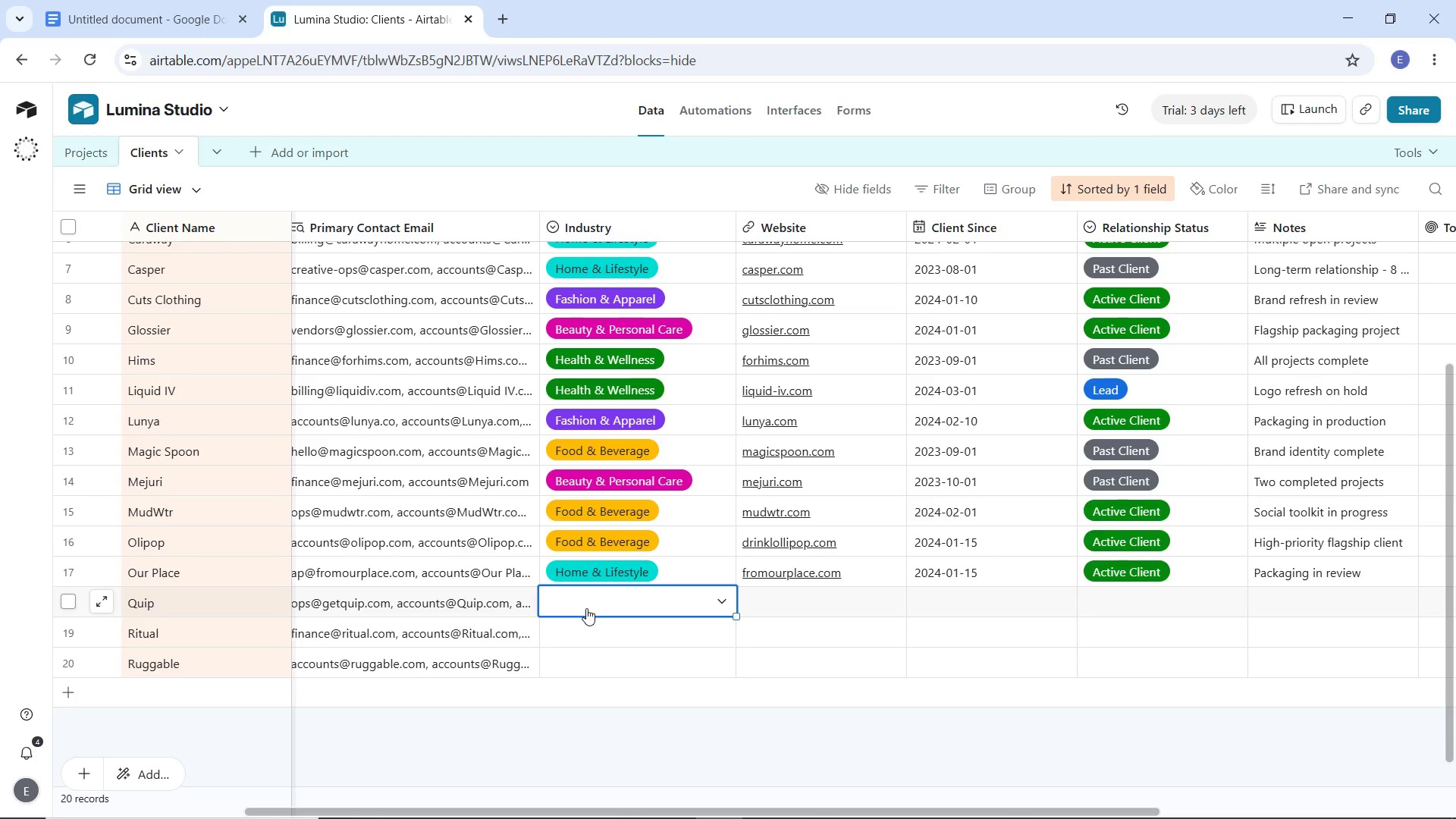 
left_click([586, 608])
 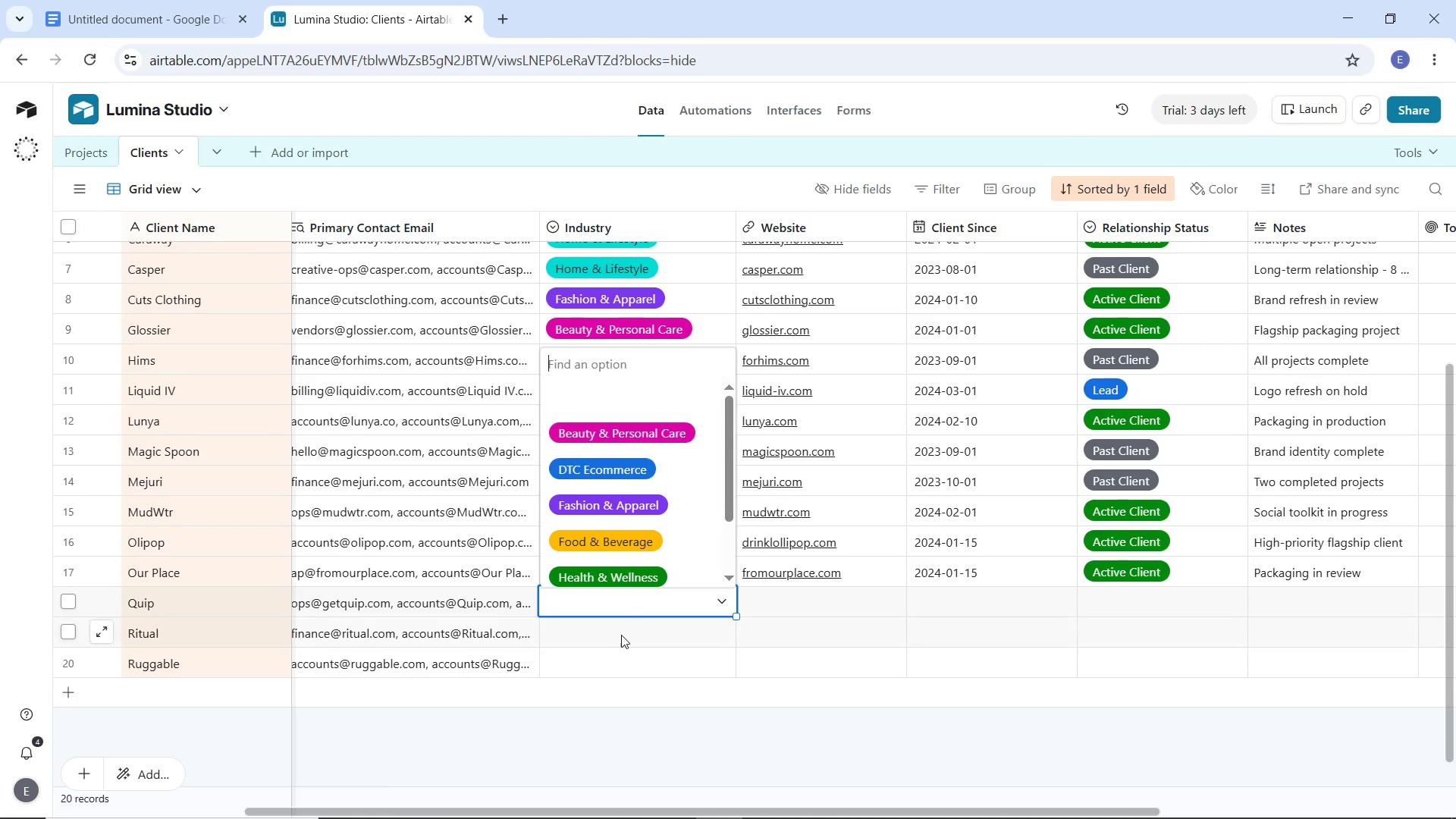 
left_click([617, 578])
 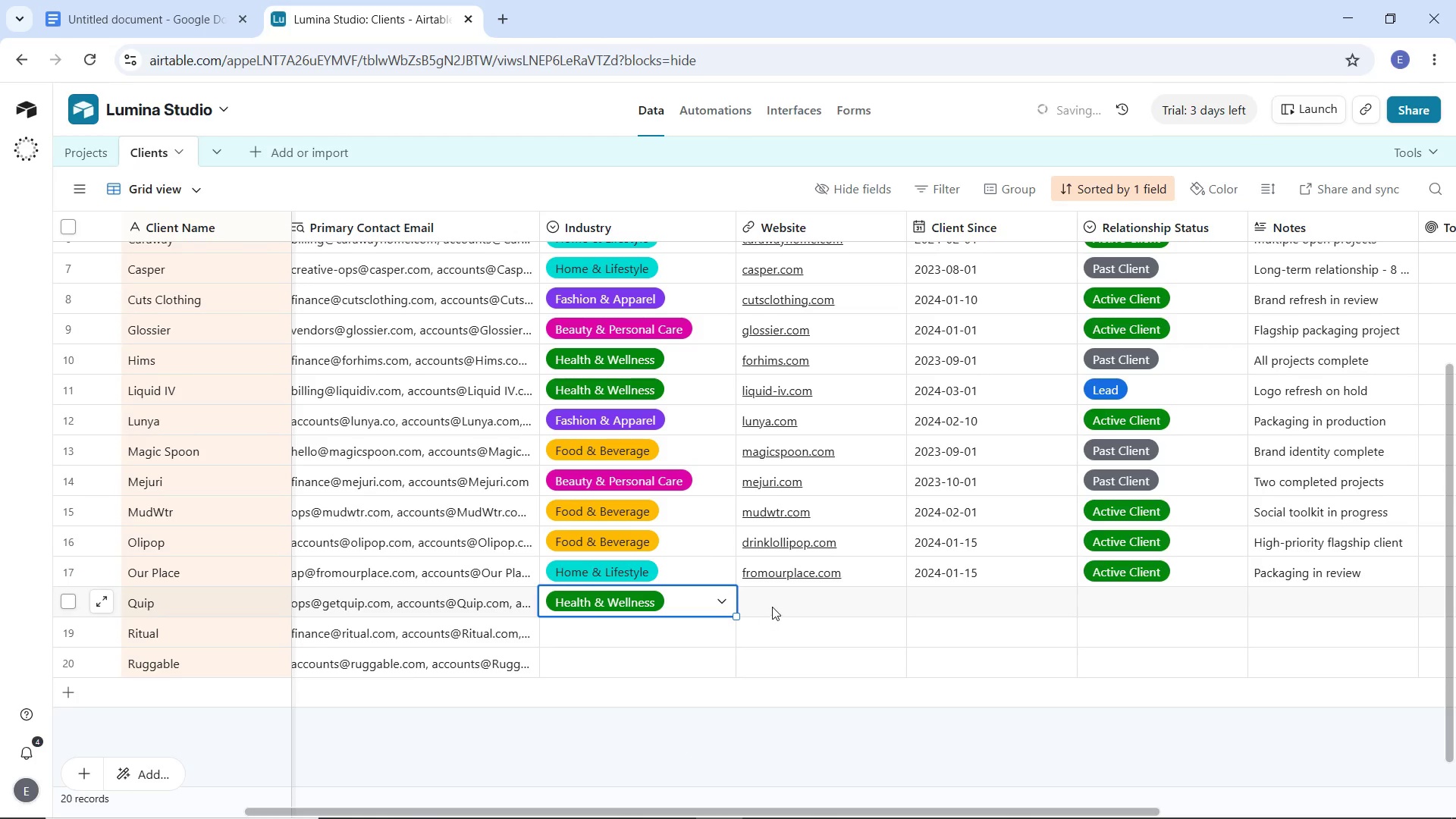 
left_click([772, 607])
 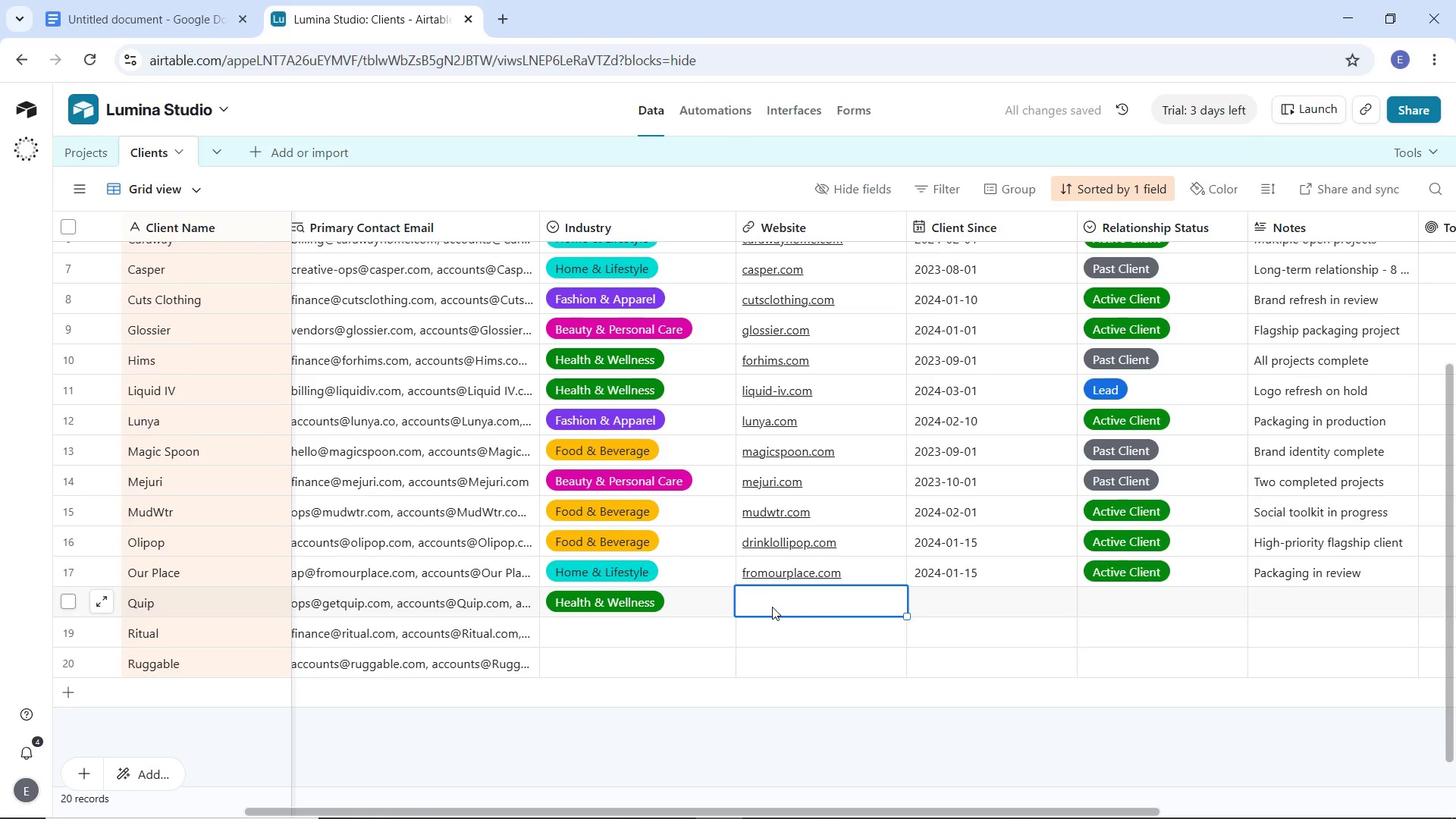 
type(getquip.com)
key(Tab)
type(2024)
 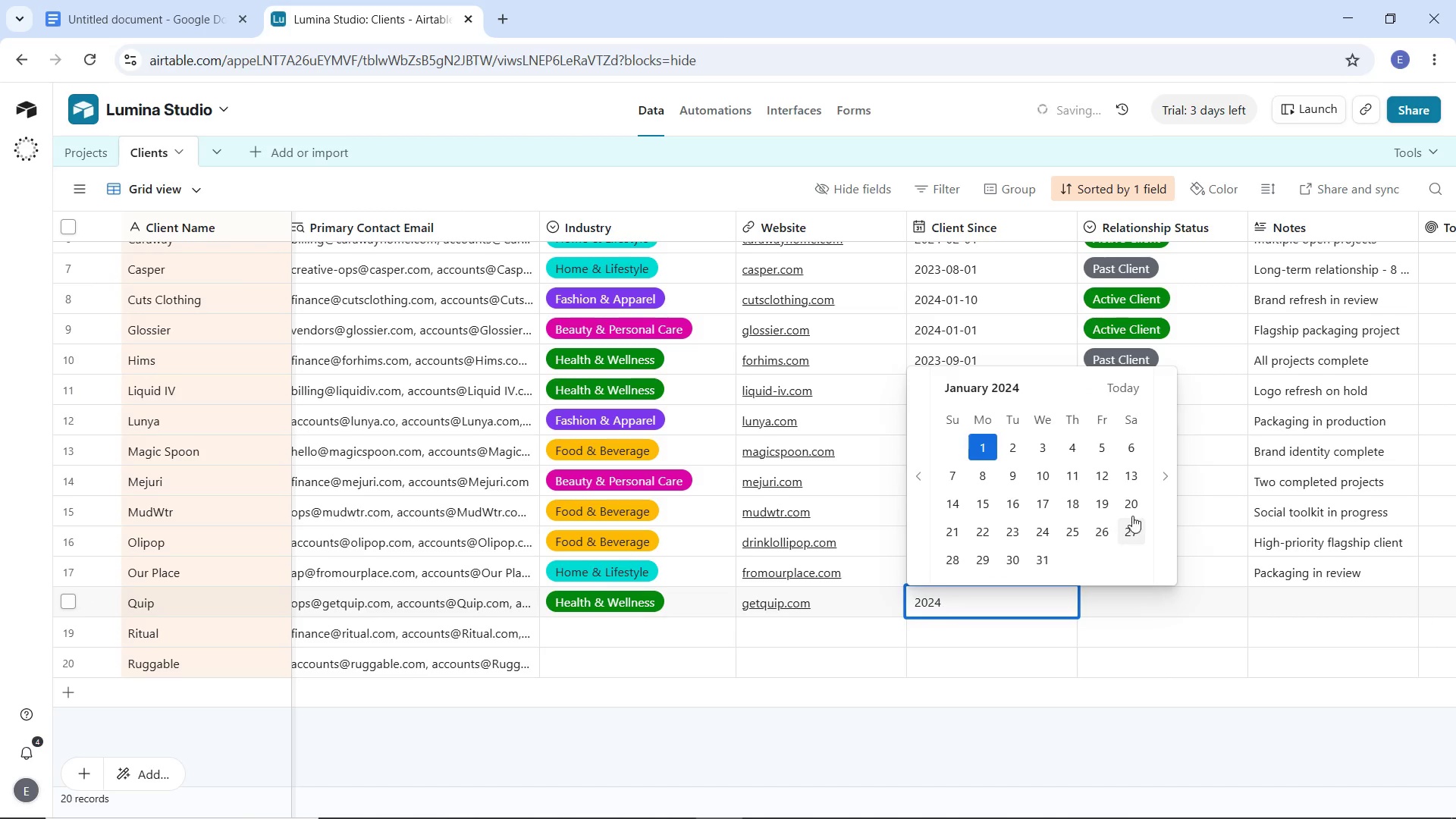 
left_click([1169, 478])
 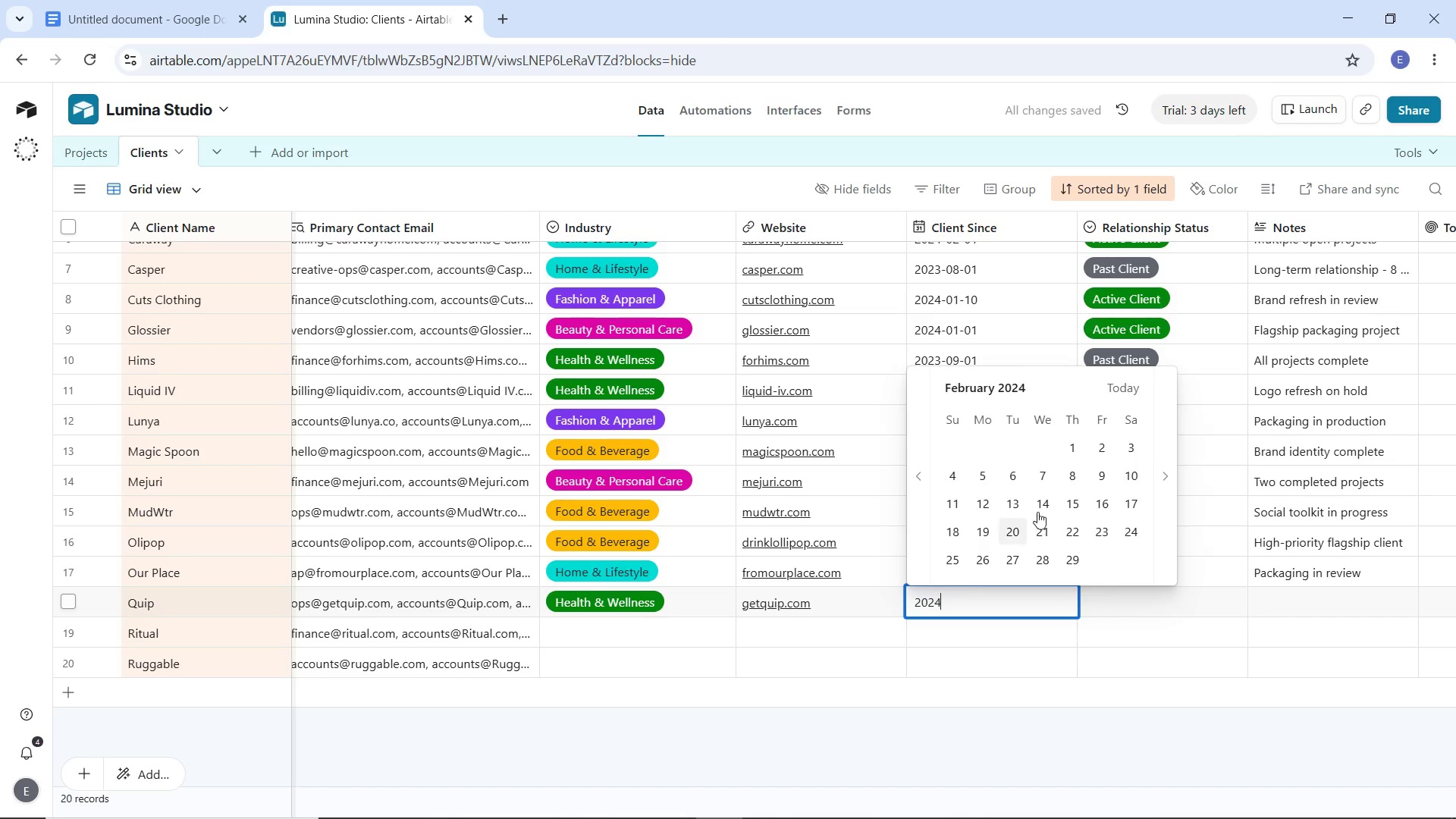 
left_click([1076, 505])
 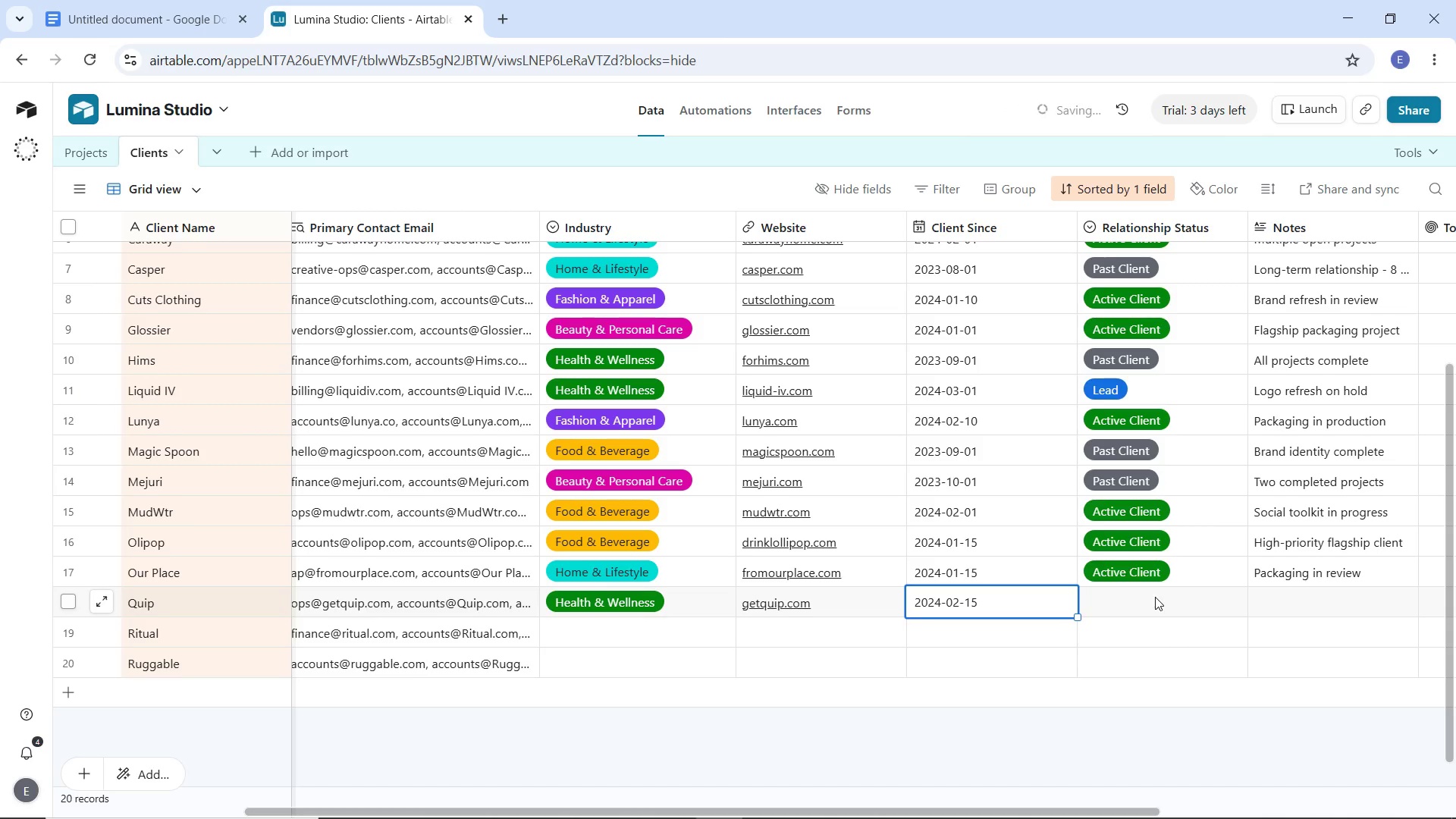 
left_click([1155, 597])
 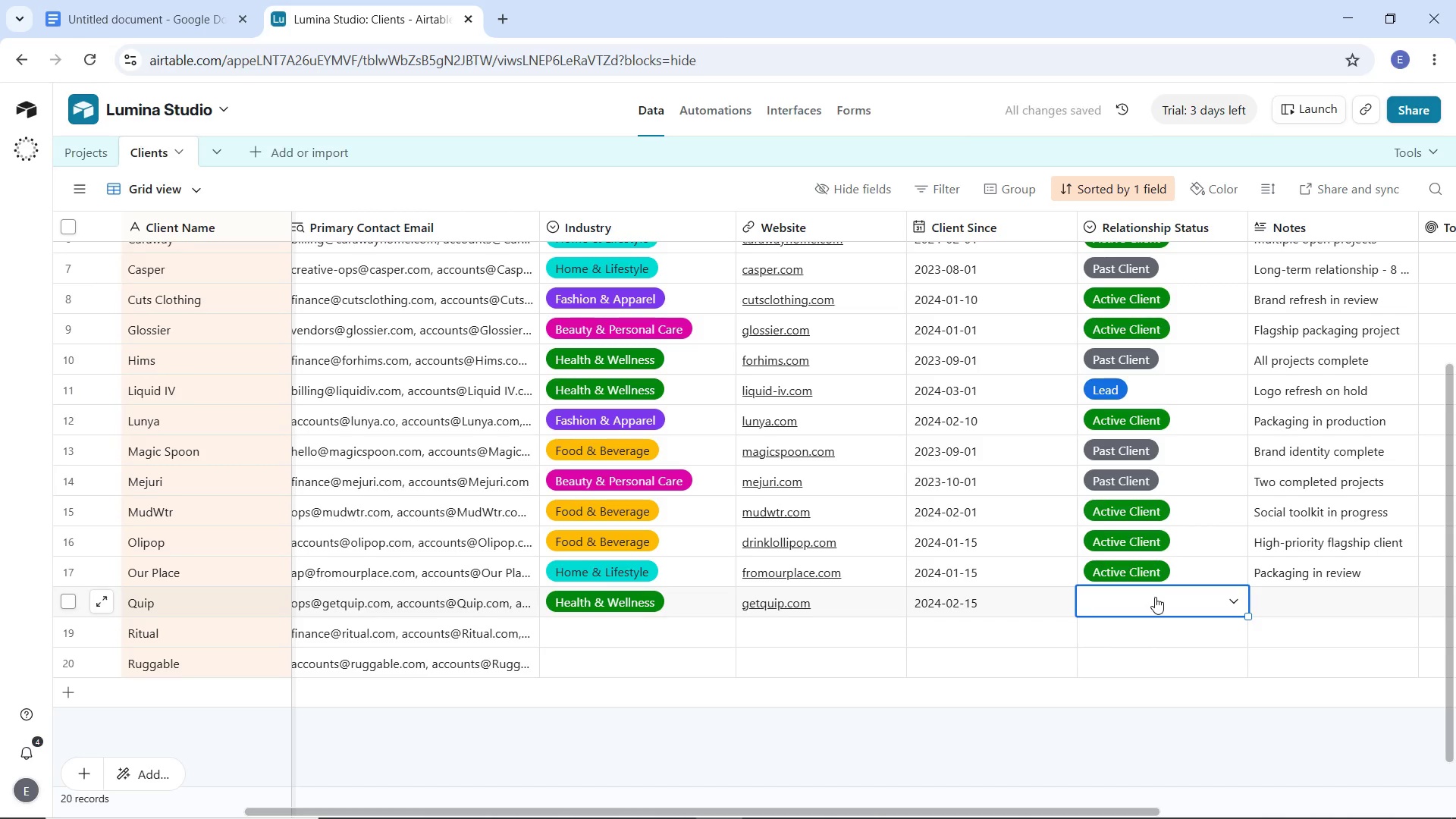 
left_click([1155, 597])
 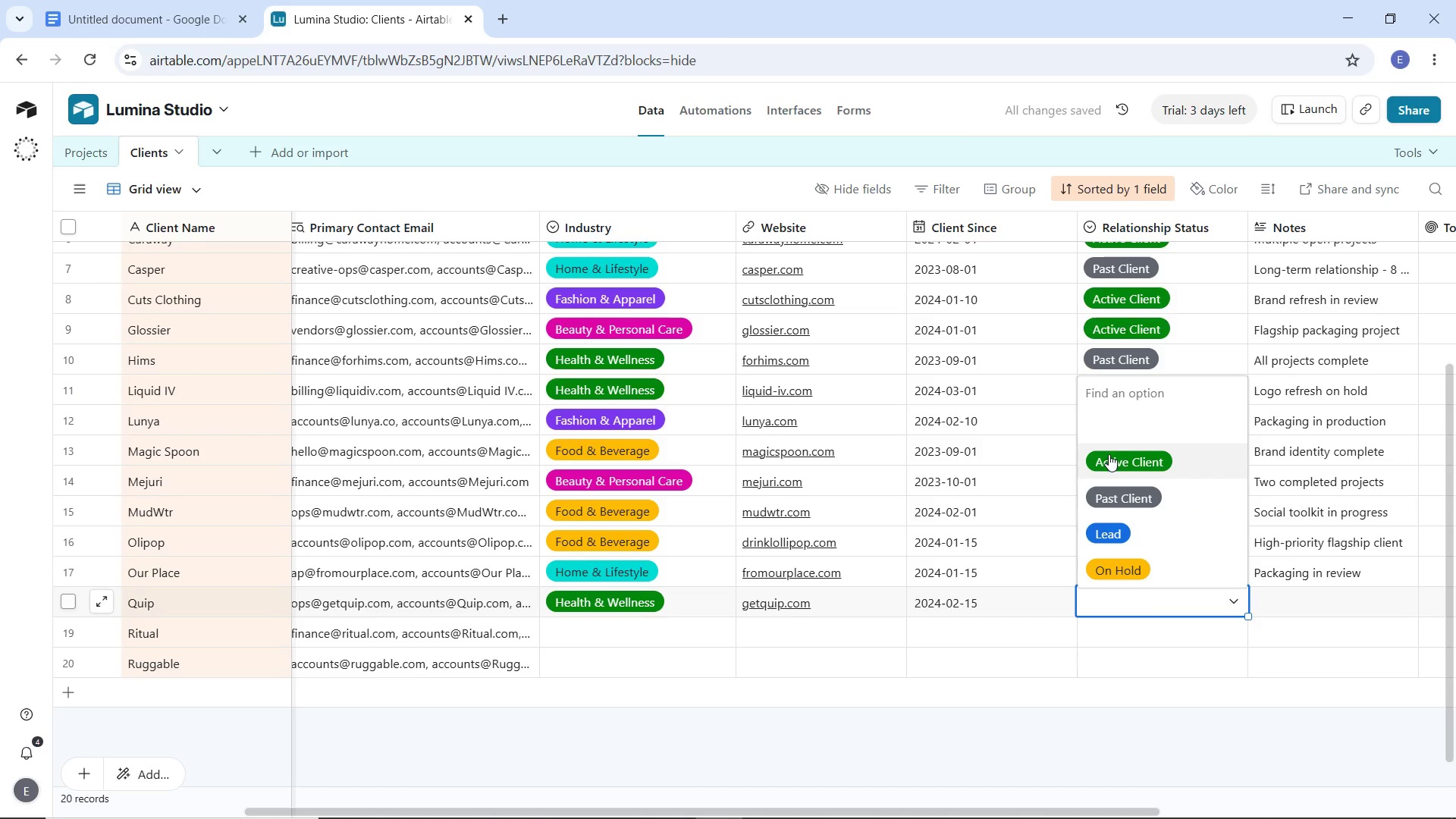 
left_click([1109, 450])
 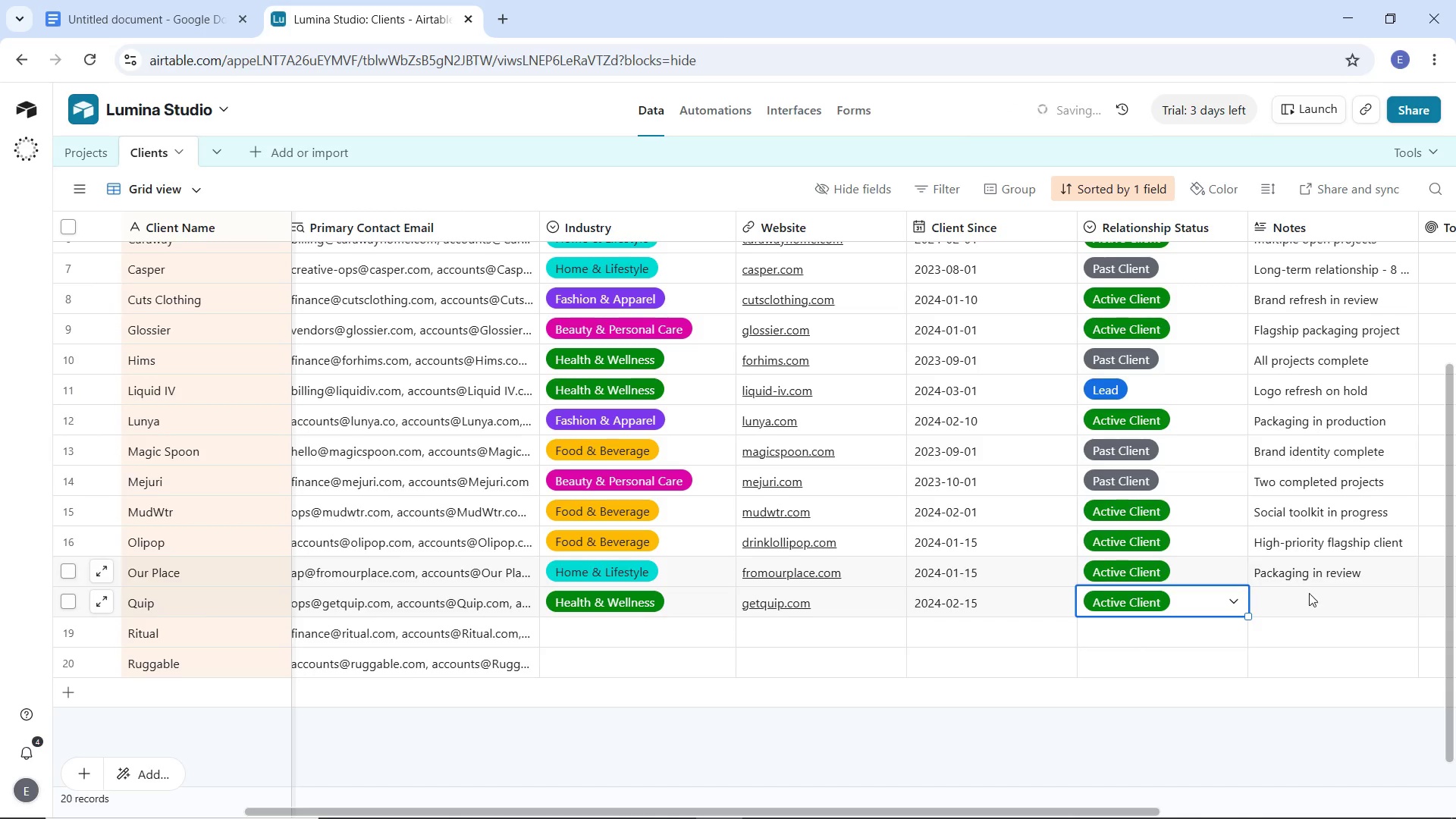 
left_click([1310, 598])
 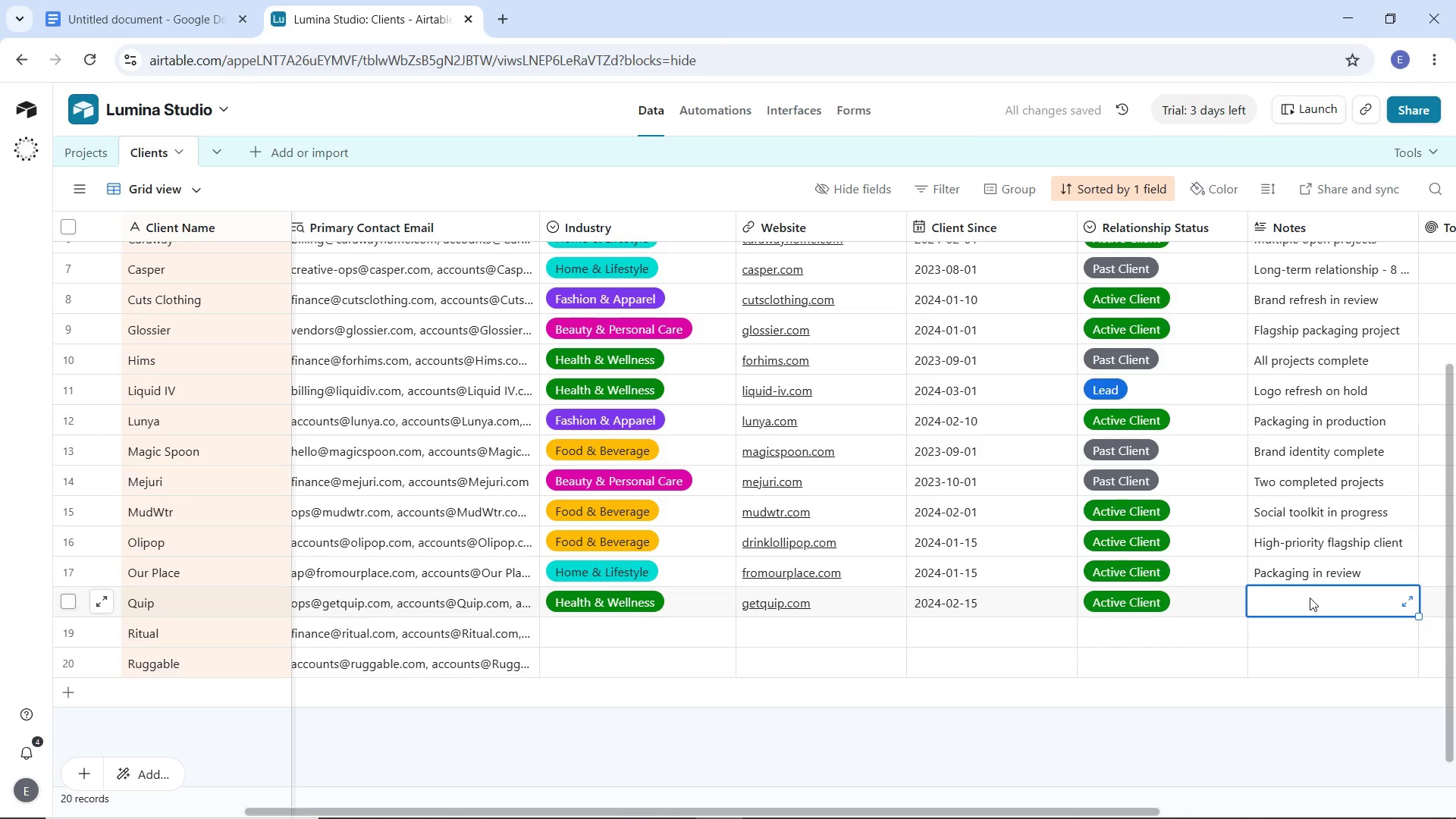 
type(Socil)
key(Backspace)
type(al toolkit active)
 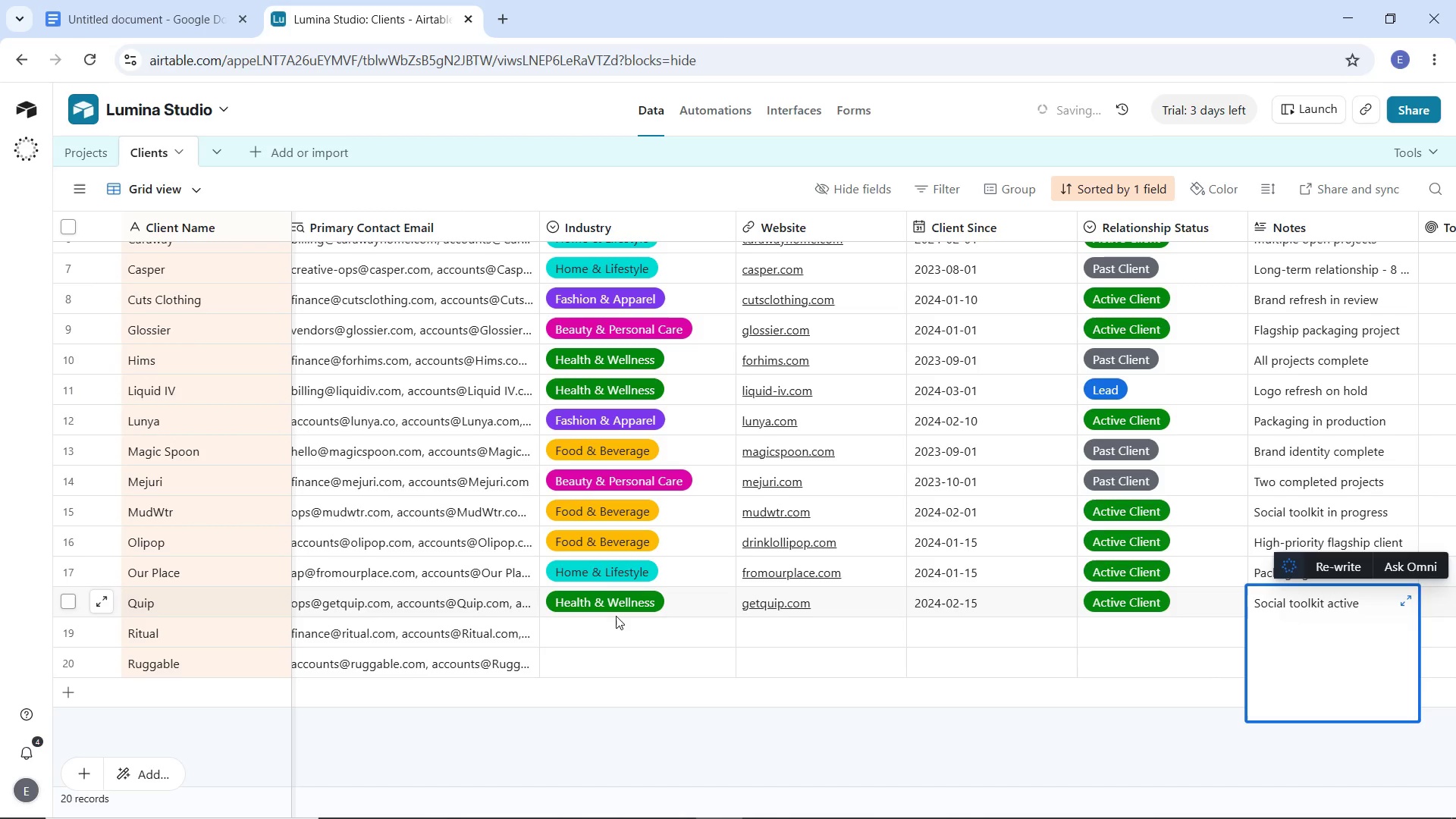 
left_click([618, 626])
 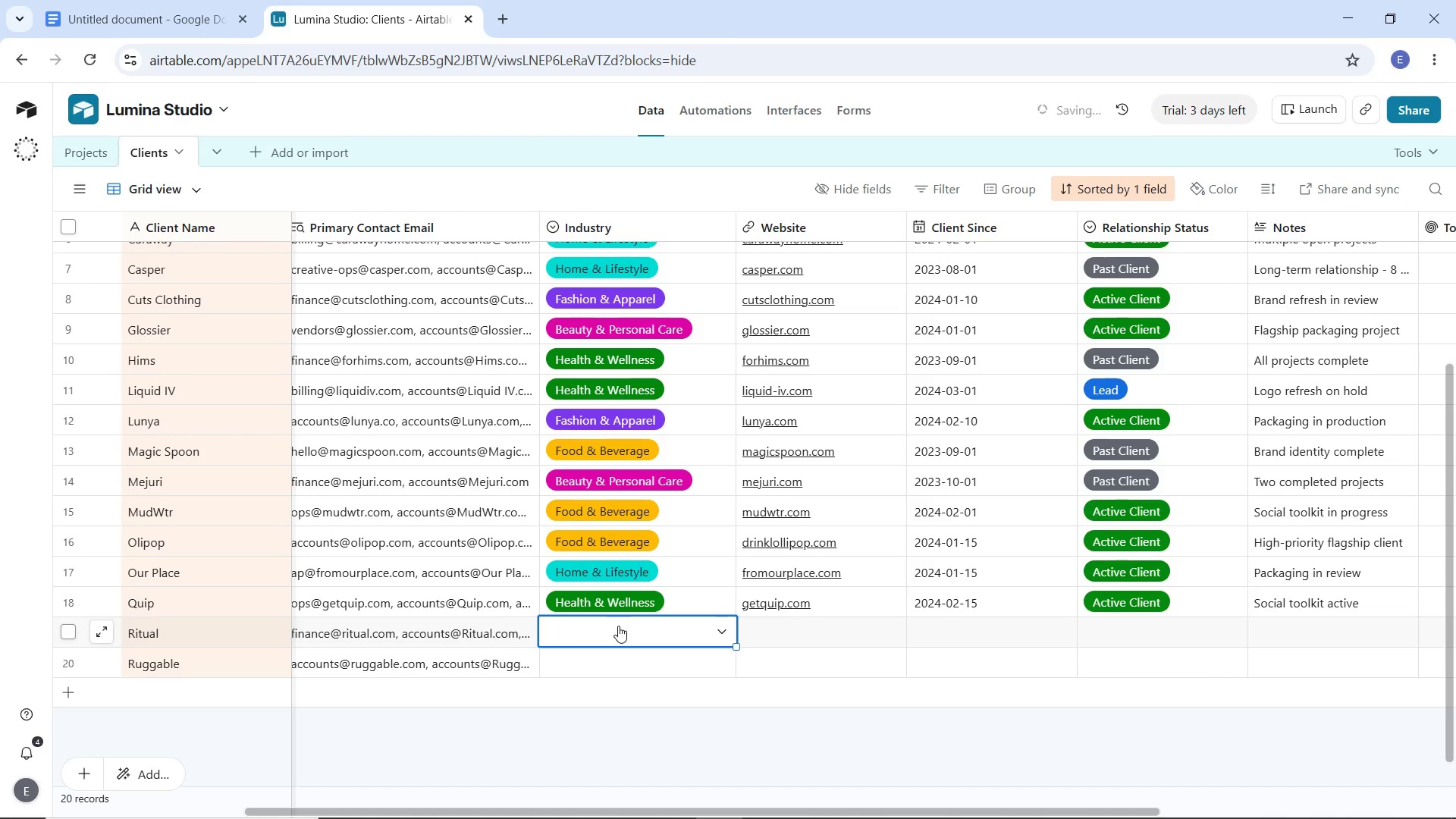 
left_click([618, 626])
 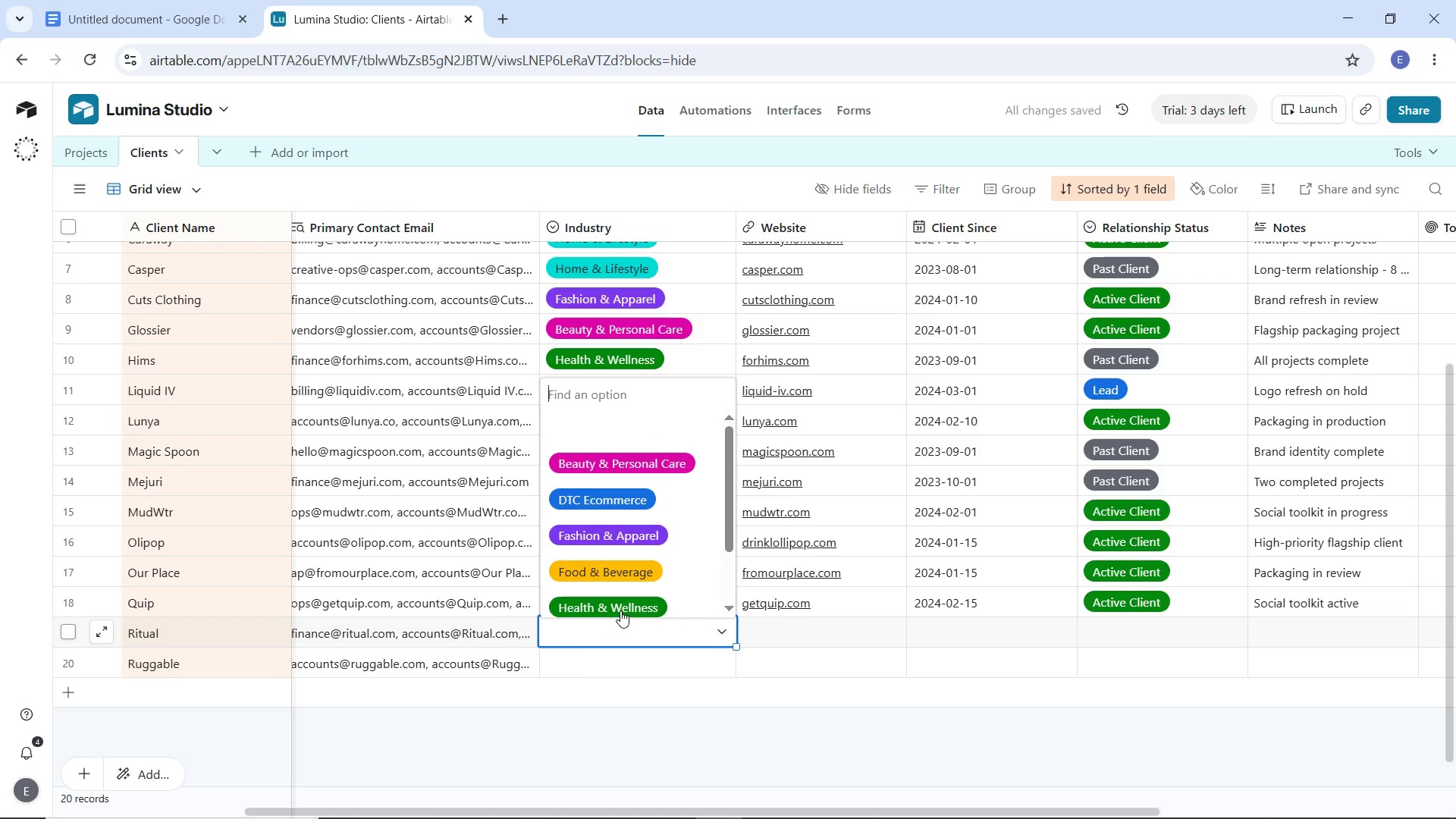 
left_click([620, 604])
 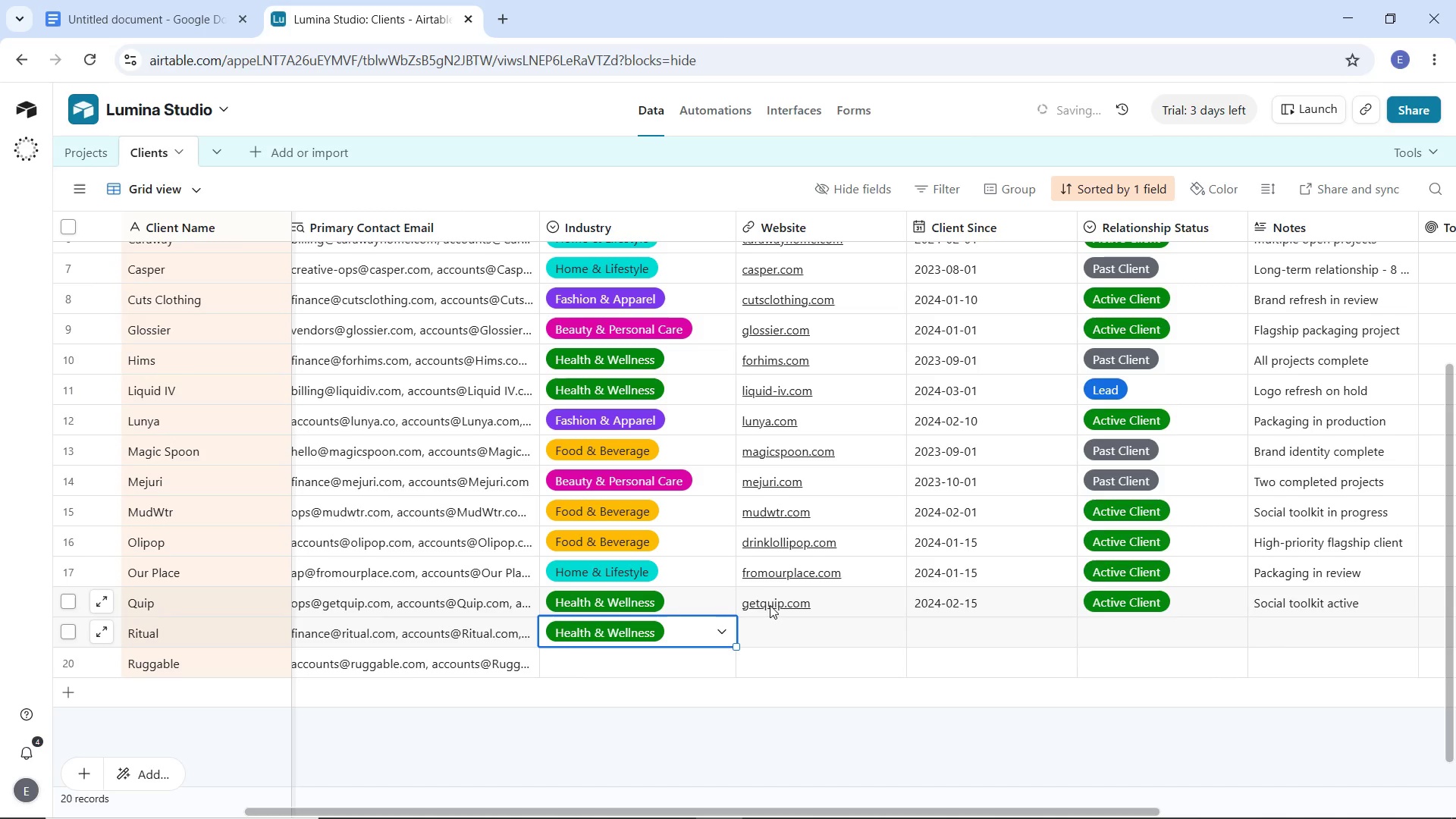 
left_click([782, 632])
 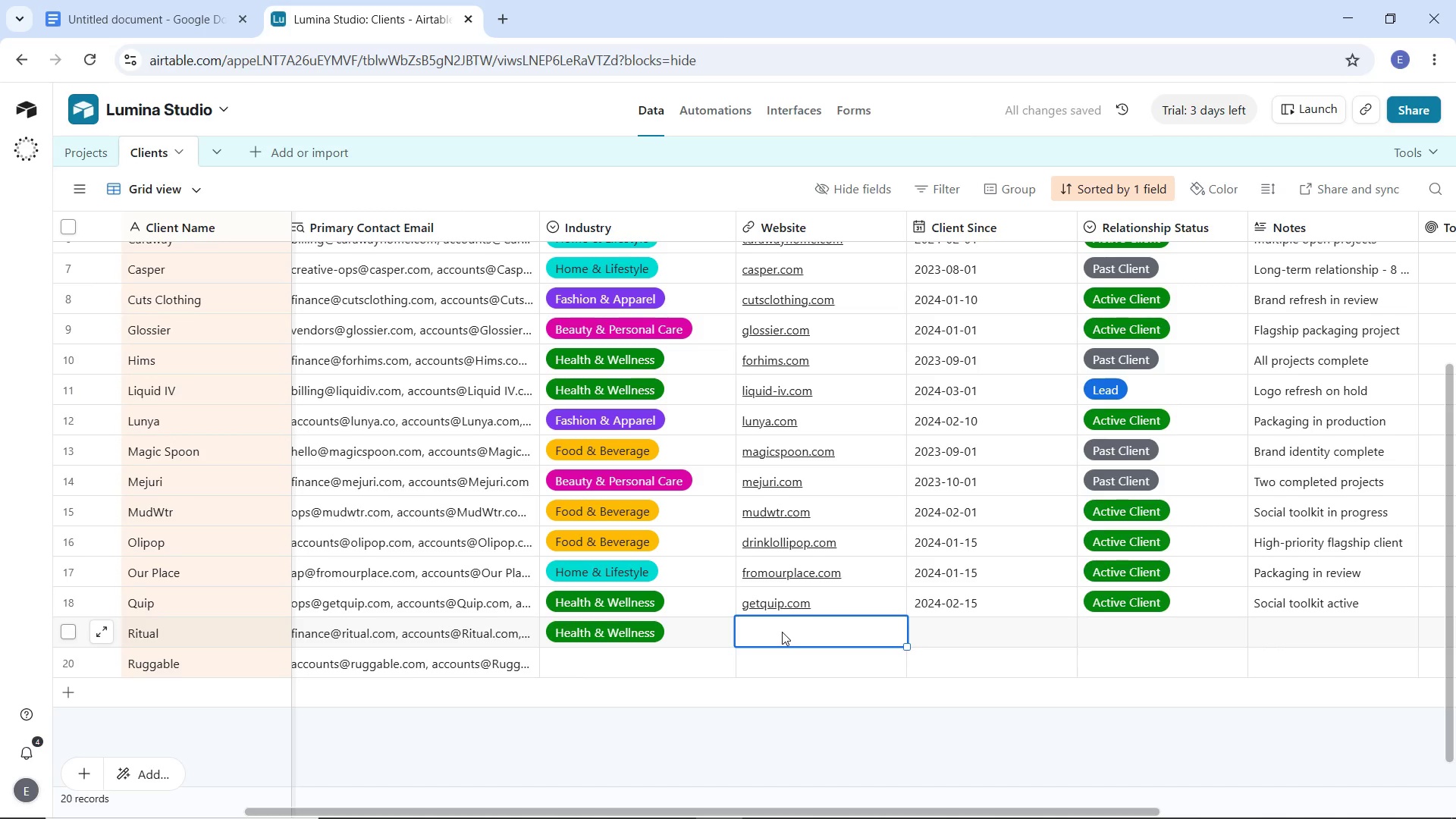 
type(ritual.com)
key(Tab)
type(2023)
 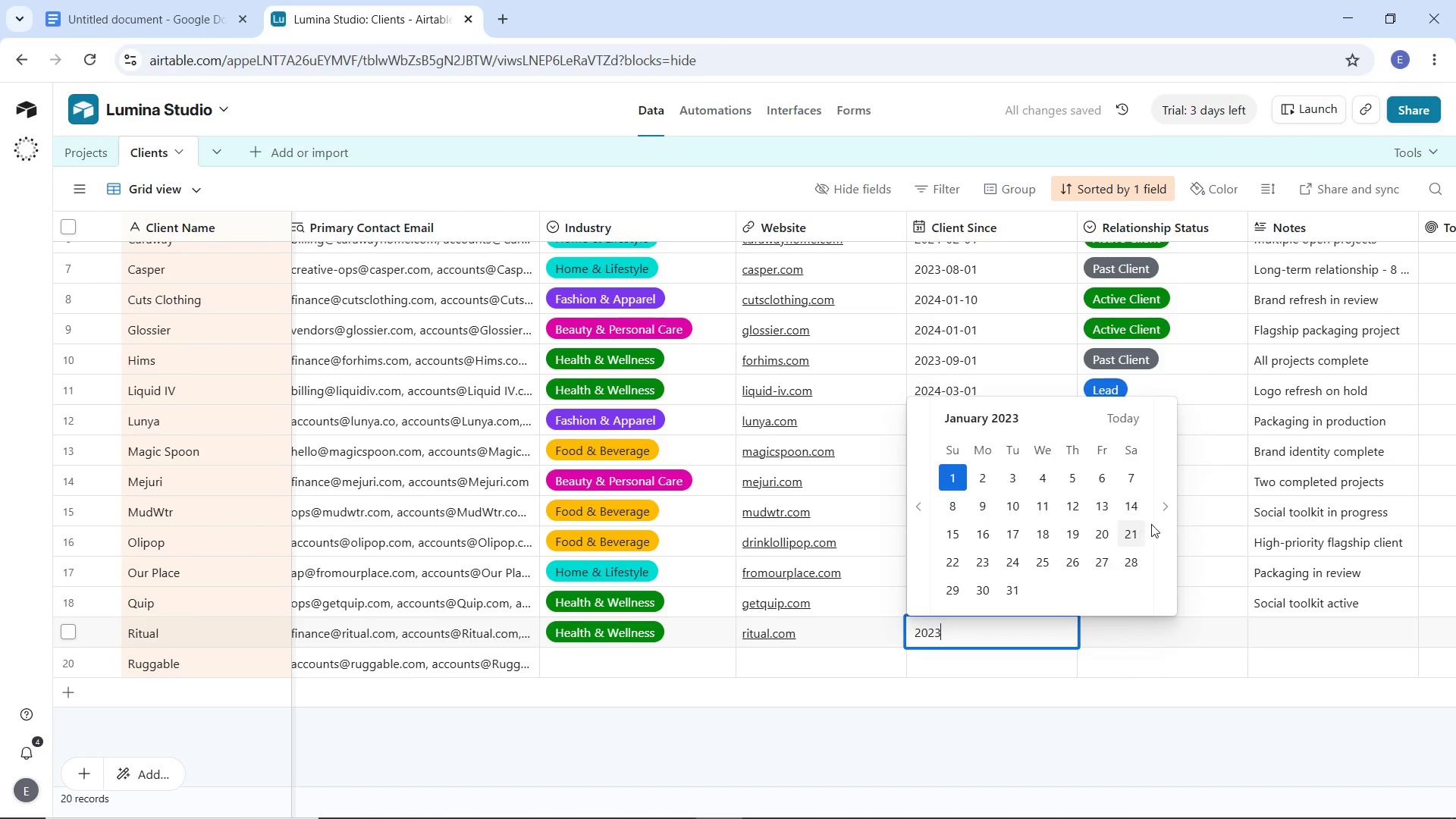 
double_click([1160, 522])
 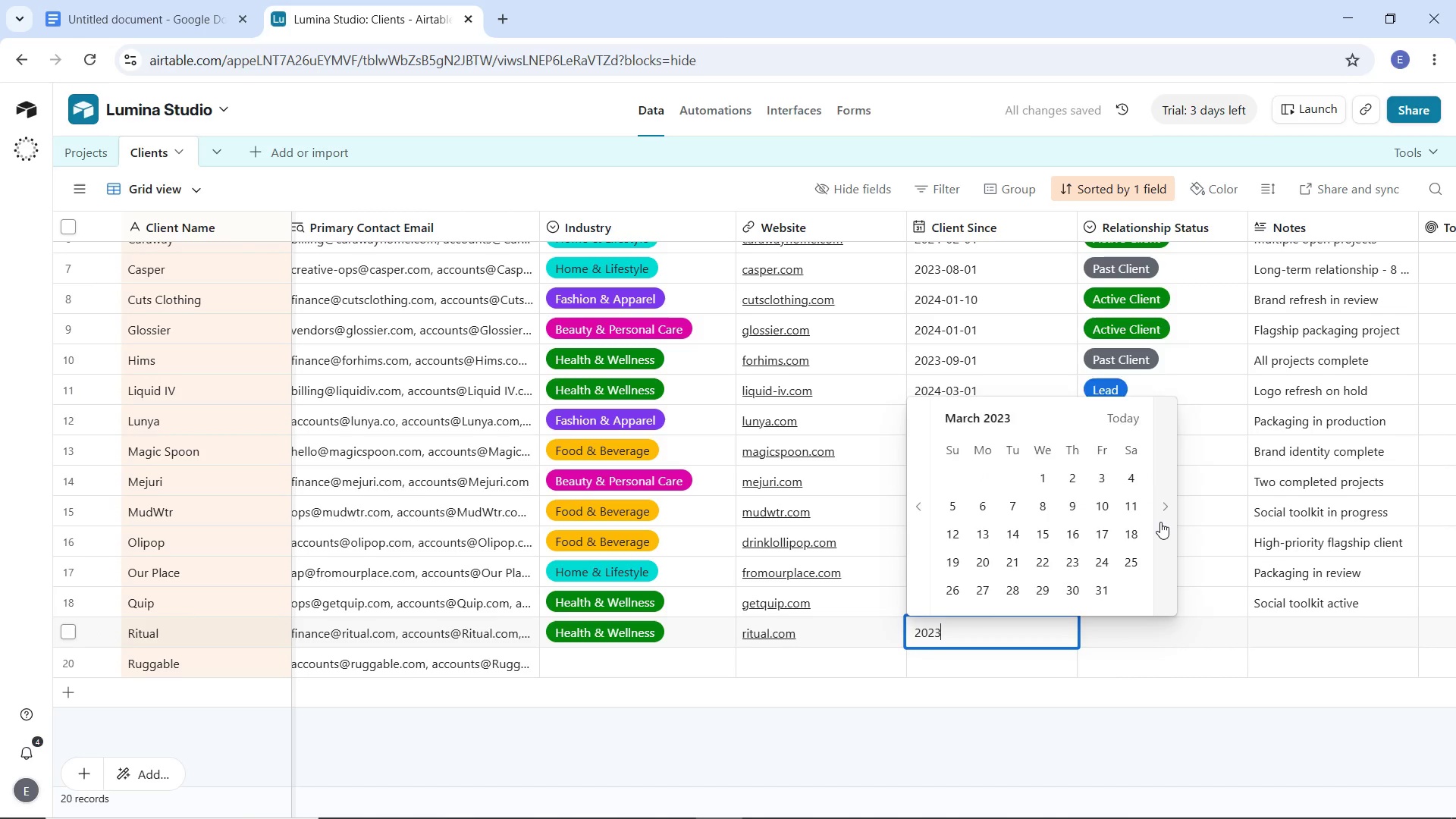 
triple_click([1160, 522])
 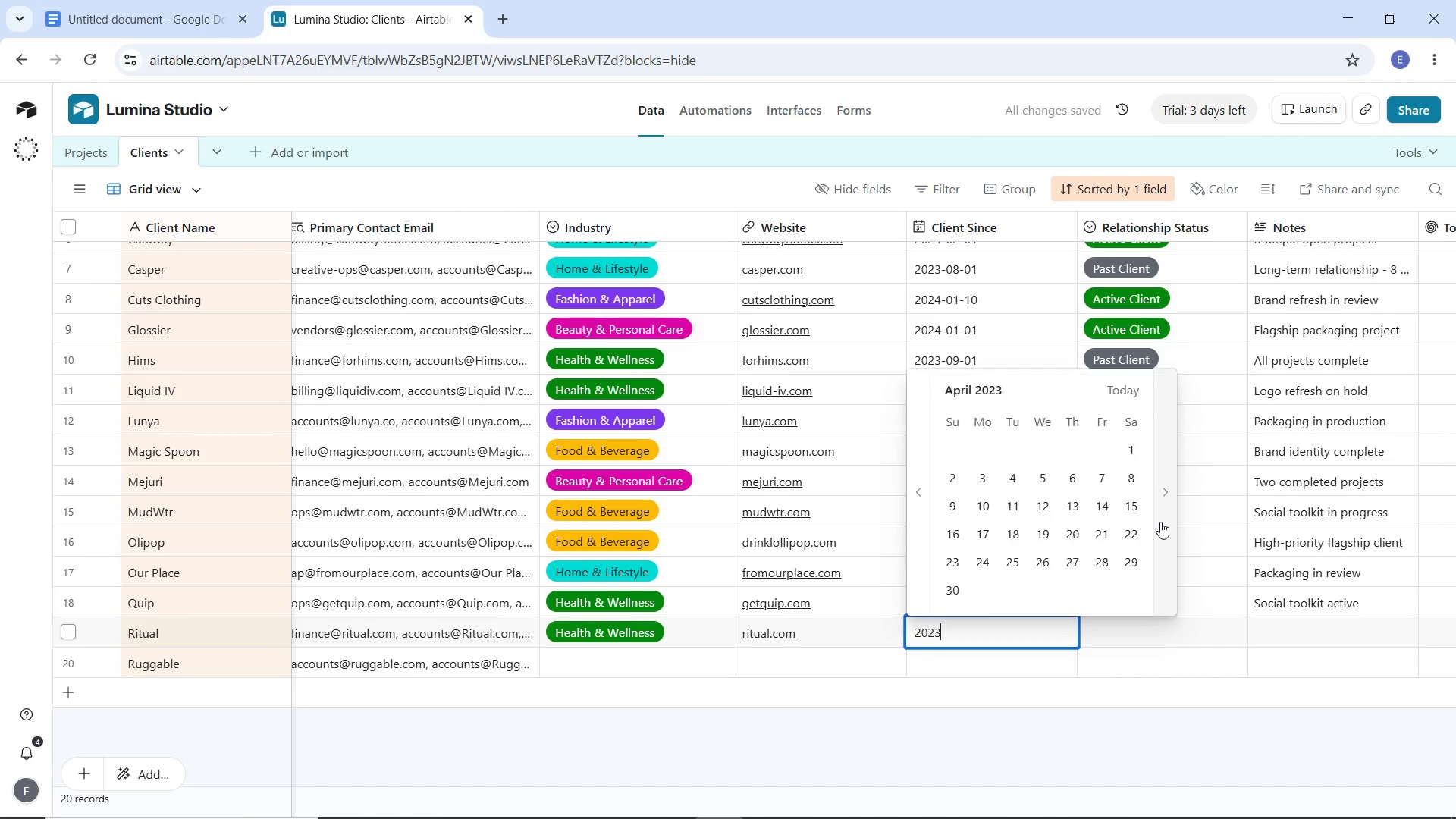 
triple_click([1160, 522])
 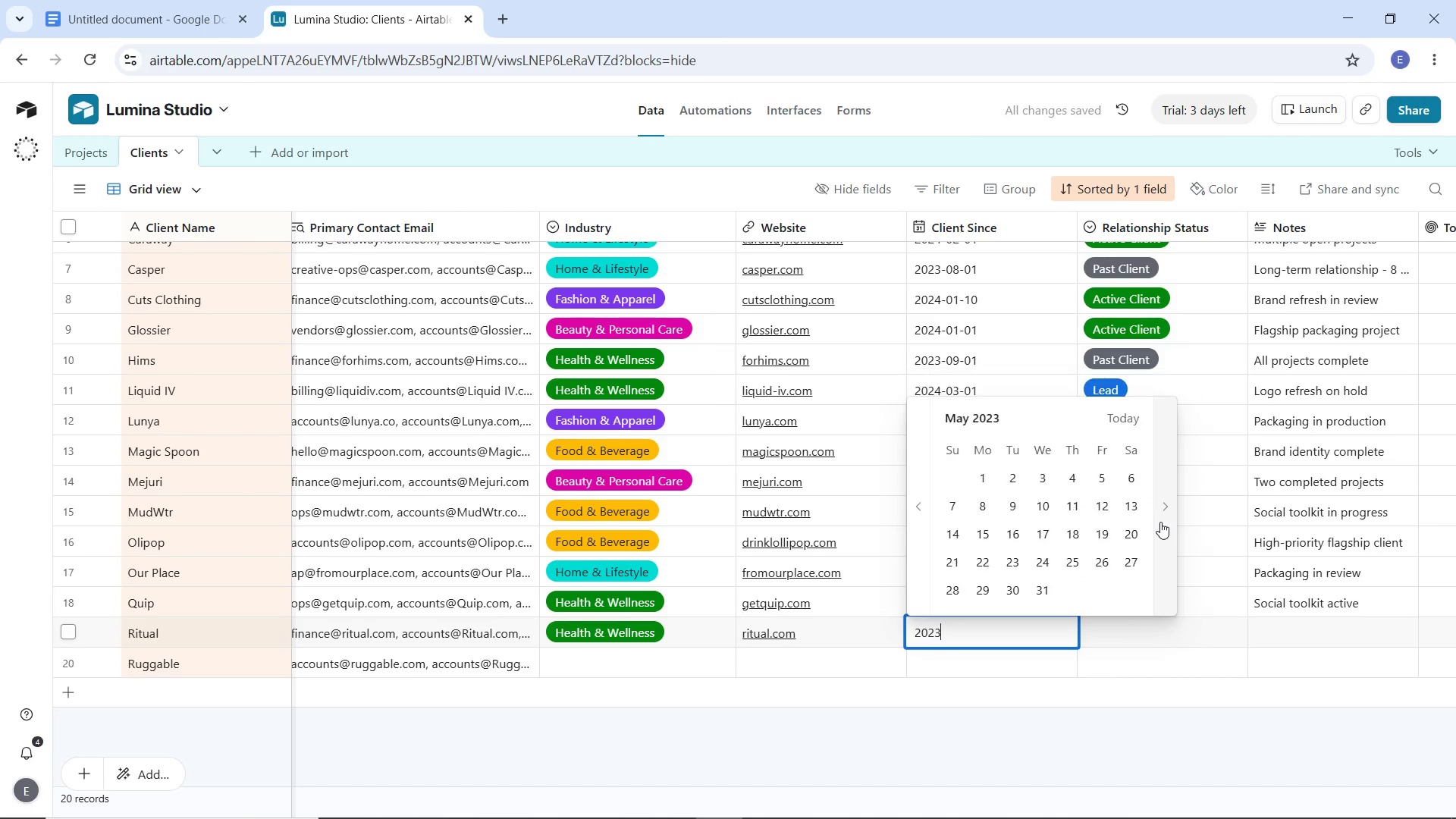 
triple_click([1160, 522])
 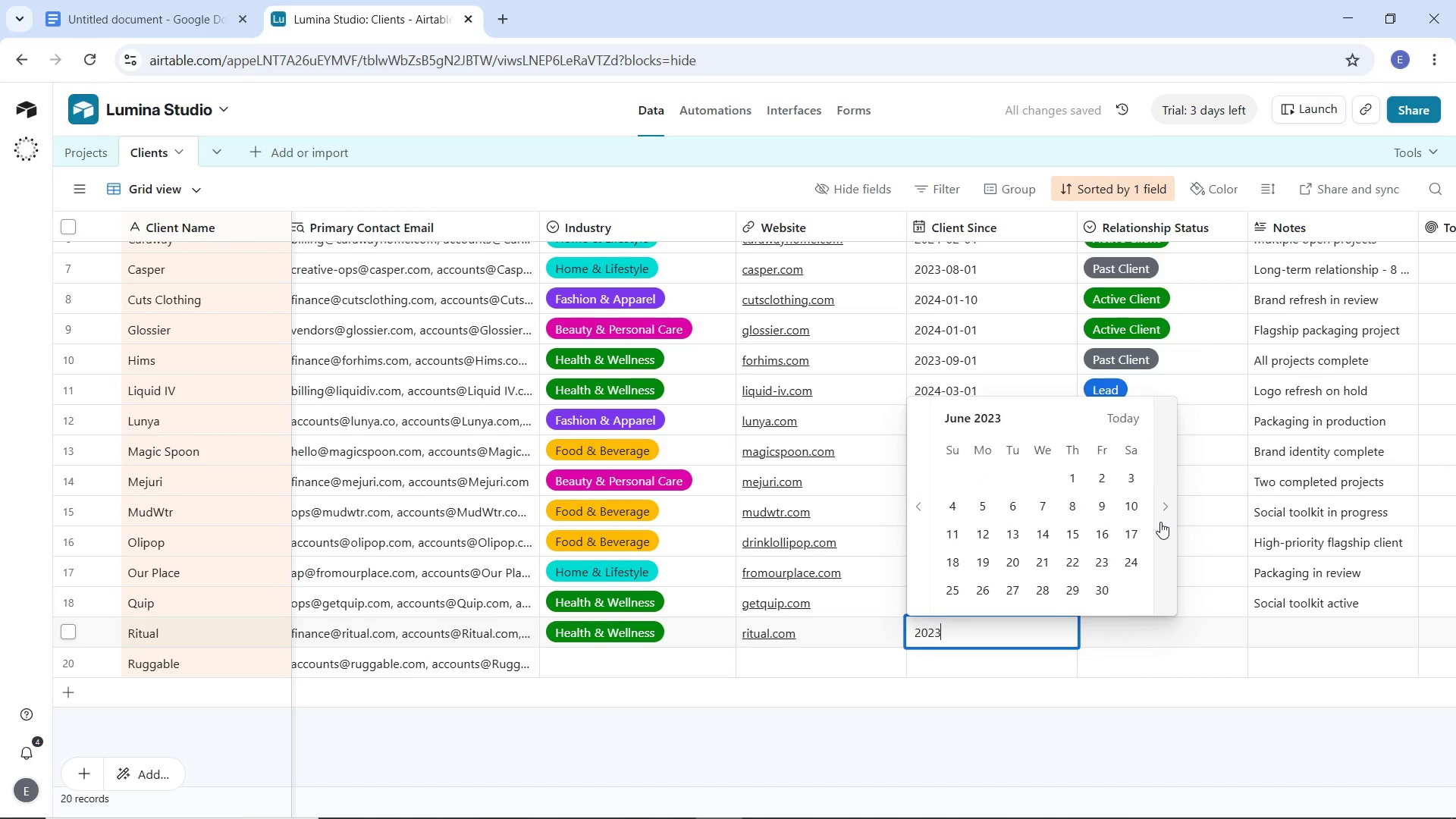 
triple_click([1160, 522])
 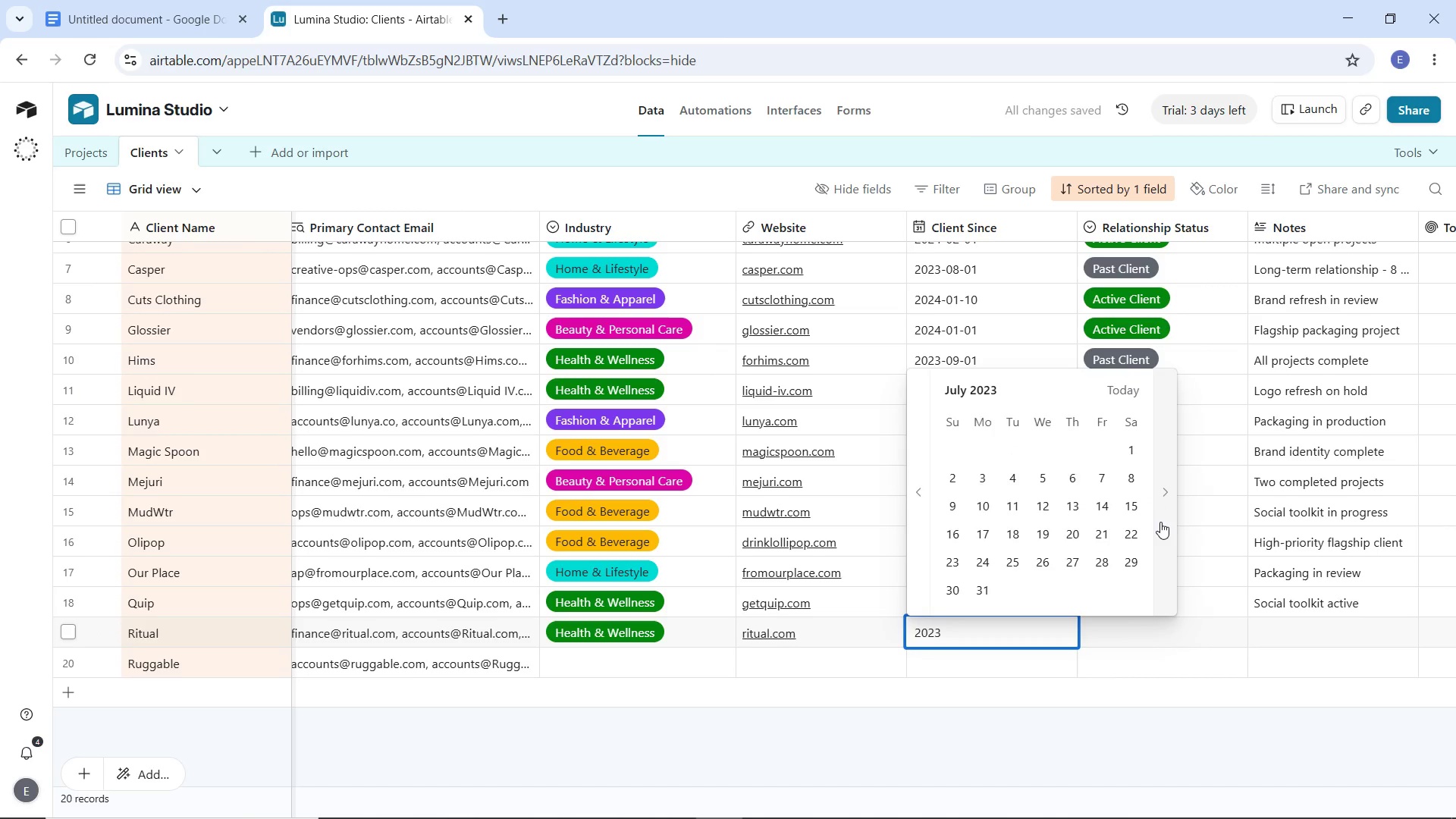 
triple_click([1160, 522])
 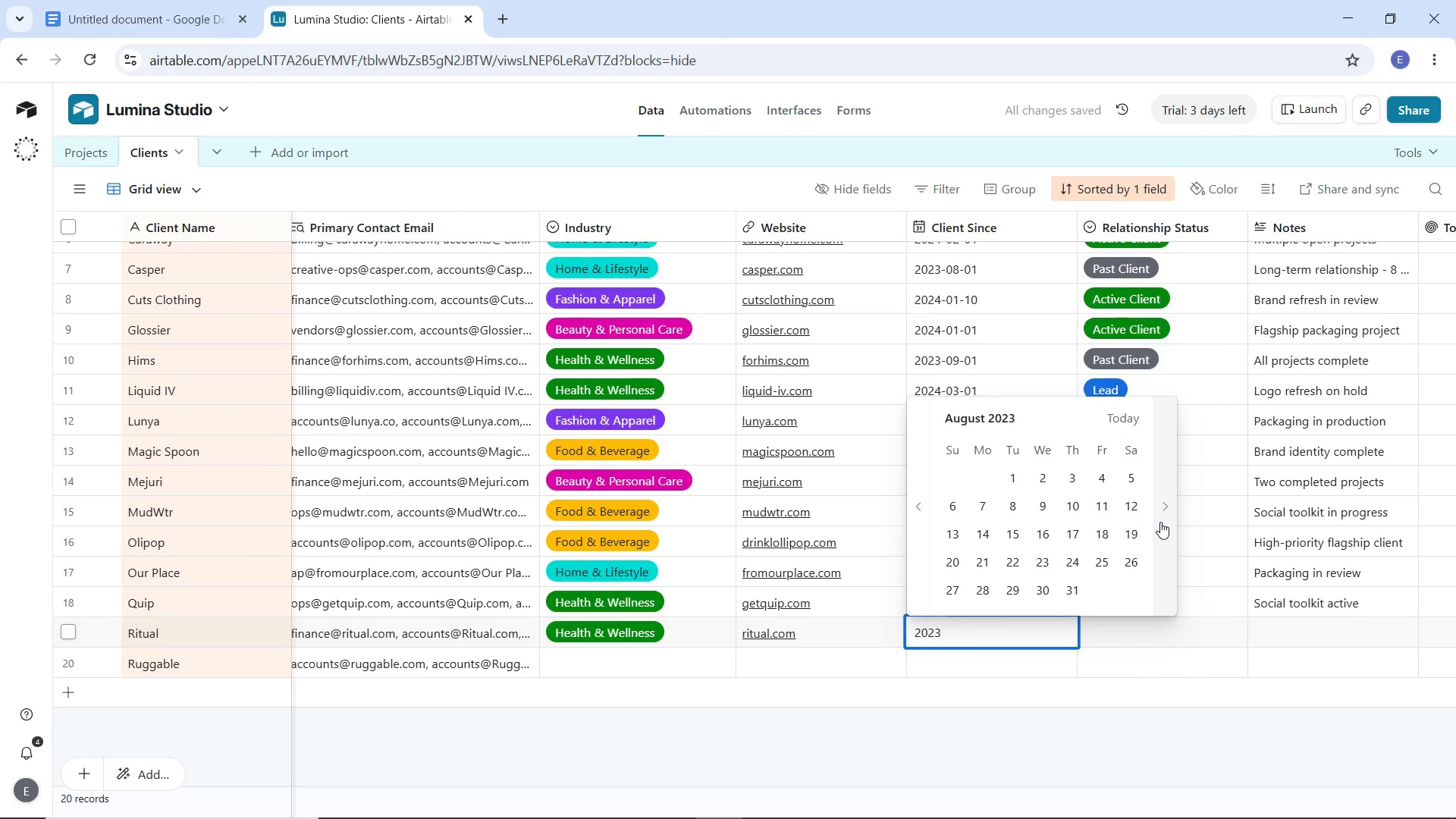 
triple_click([1160, 522])
 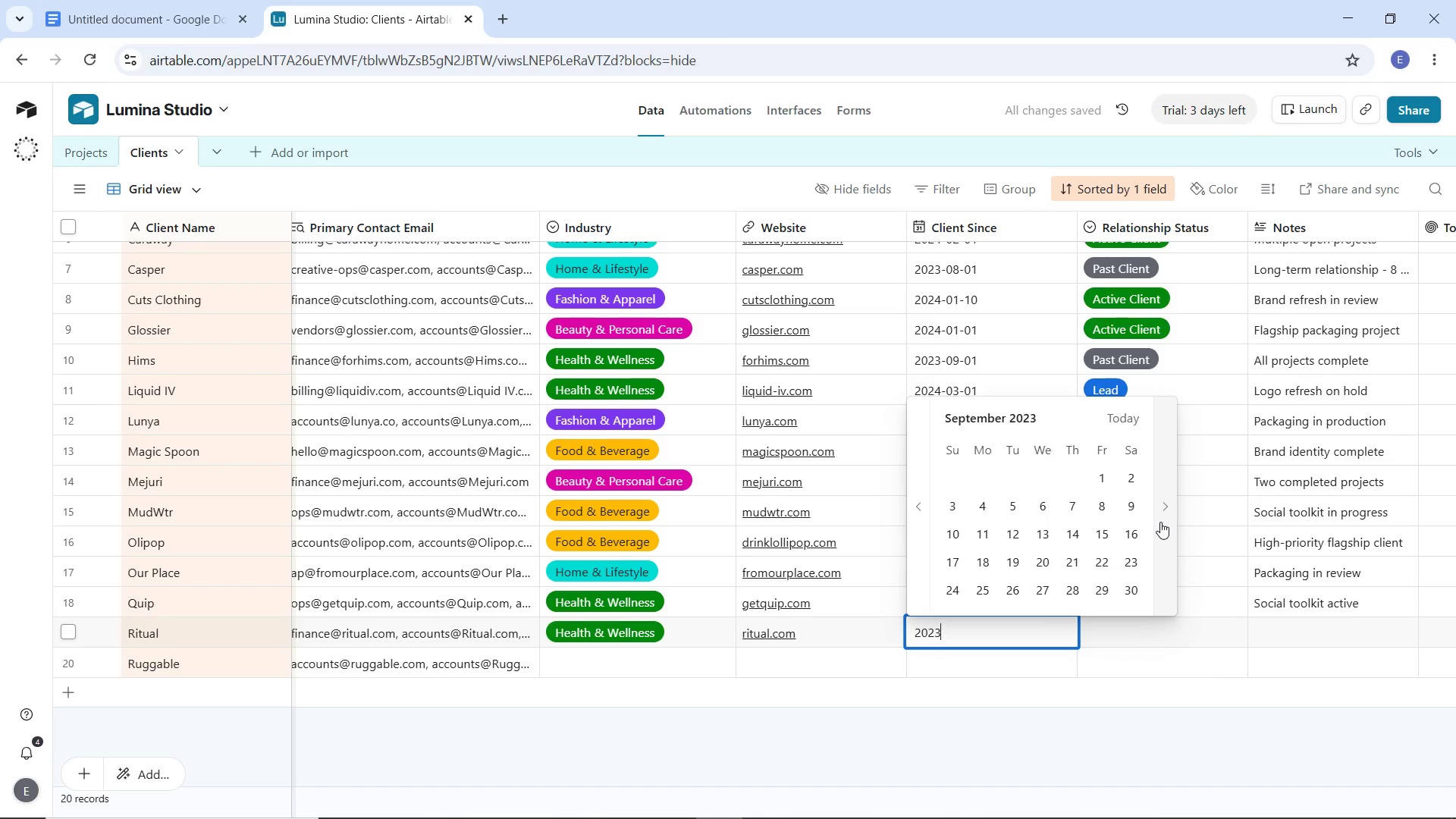 
triple_click([1160, 522])
 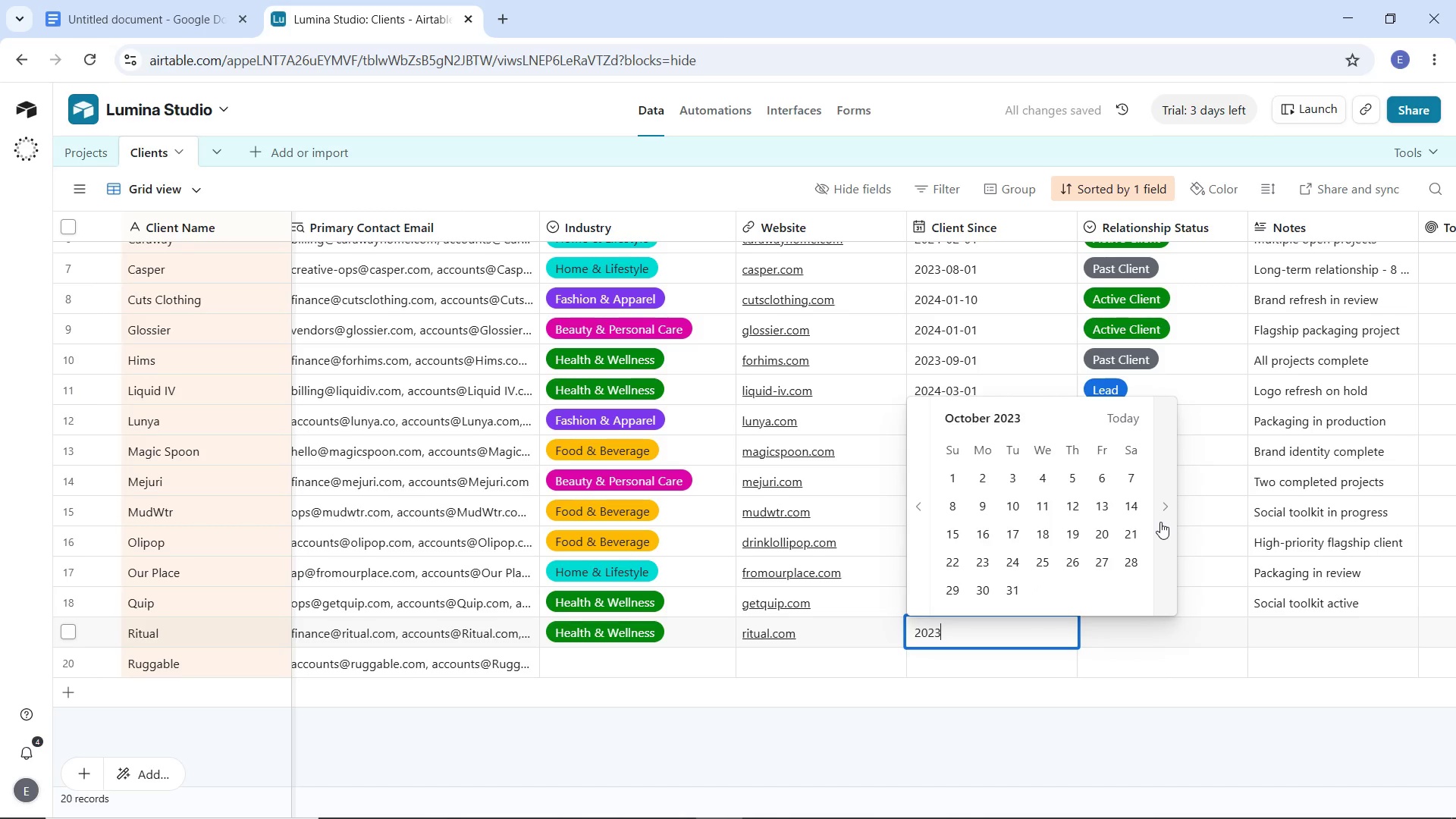 
triple_click([1160, 522])
 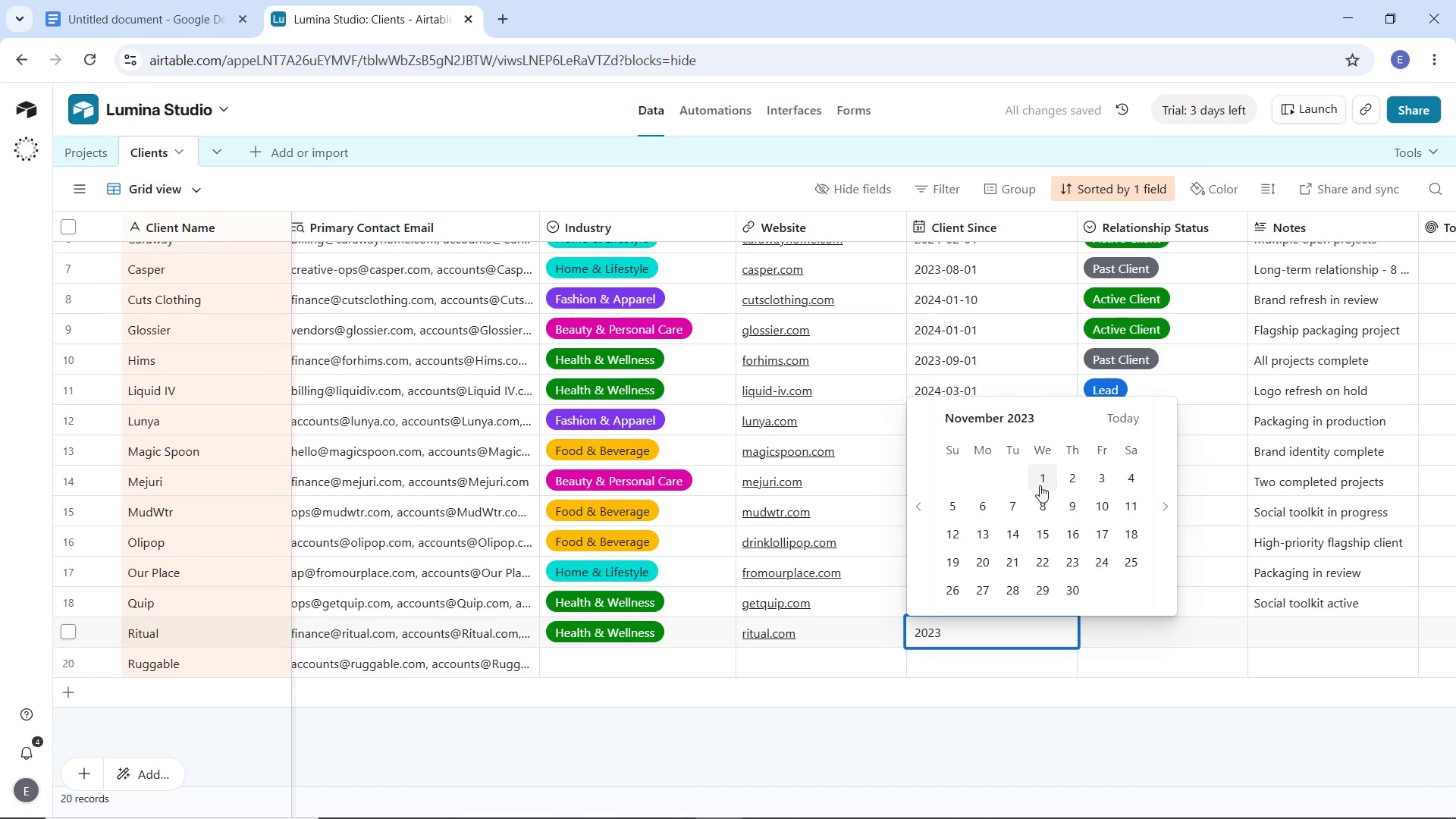 
left_click([1040, 485])
 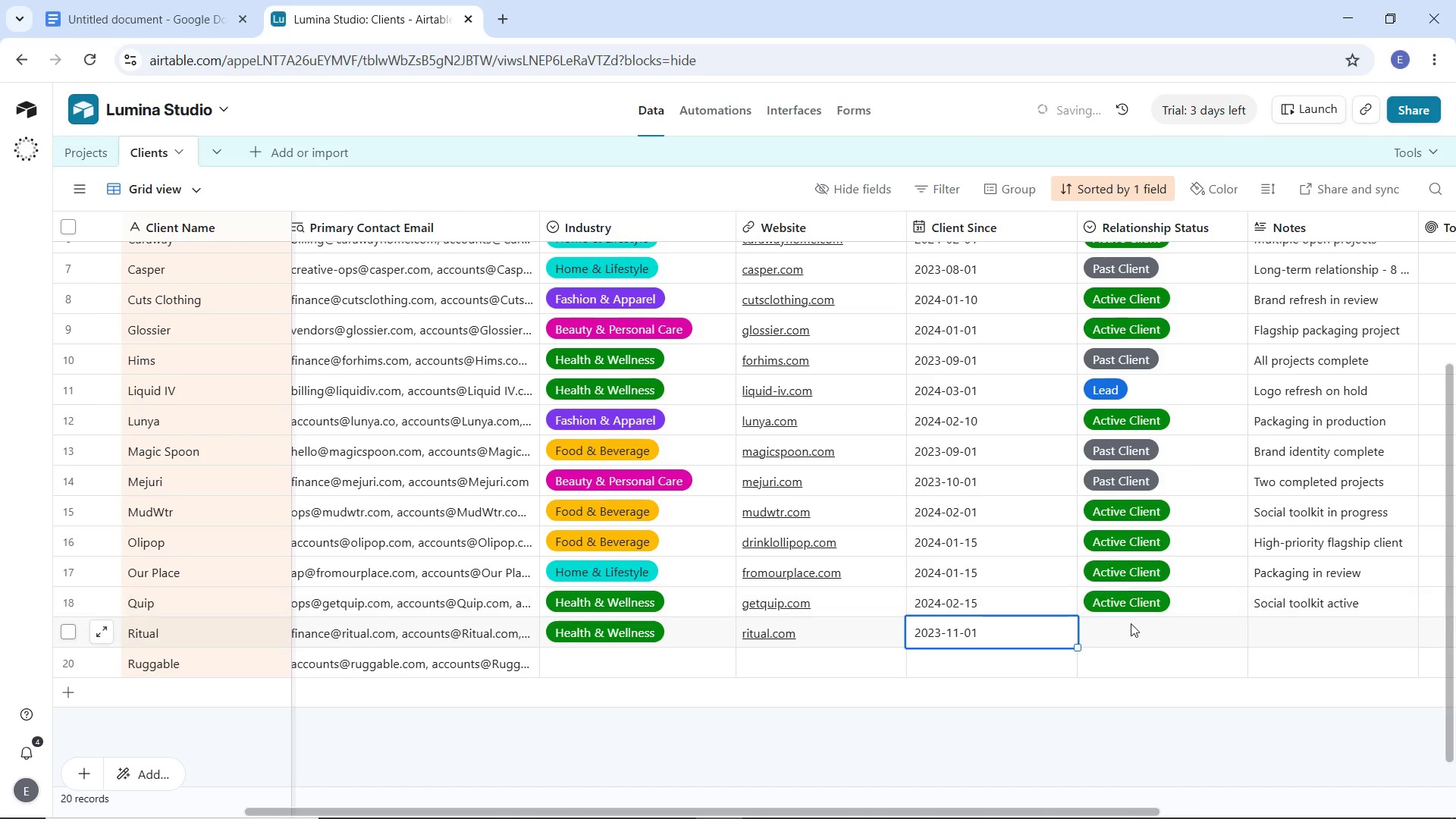 
left_click([1131, 625])
 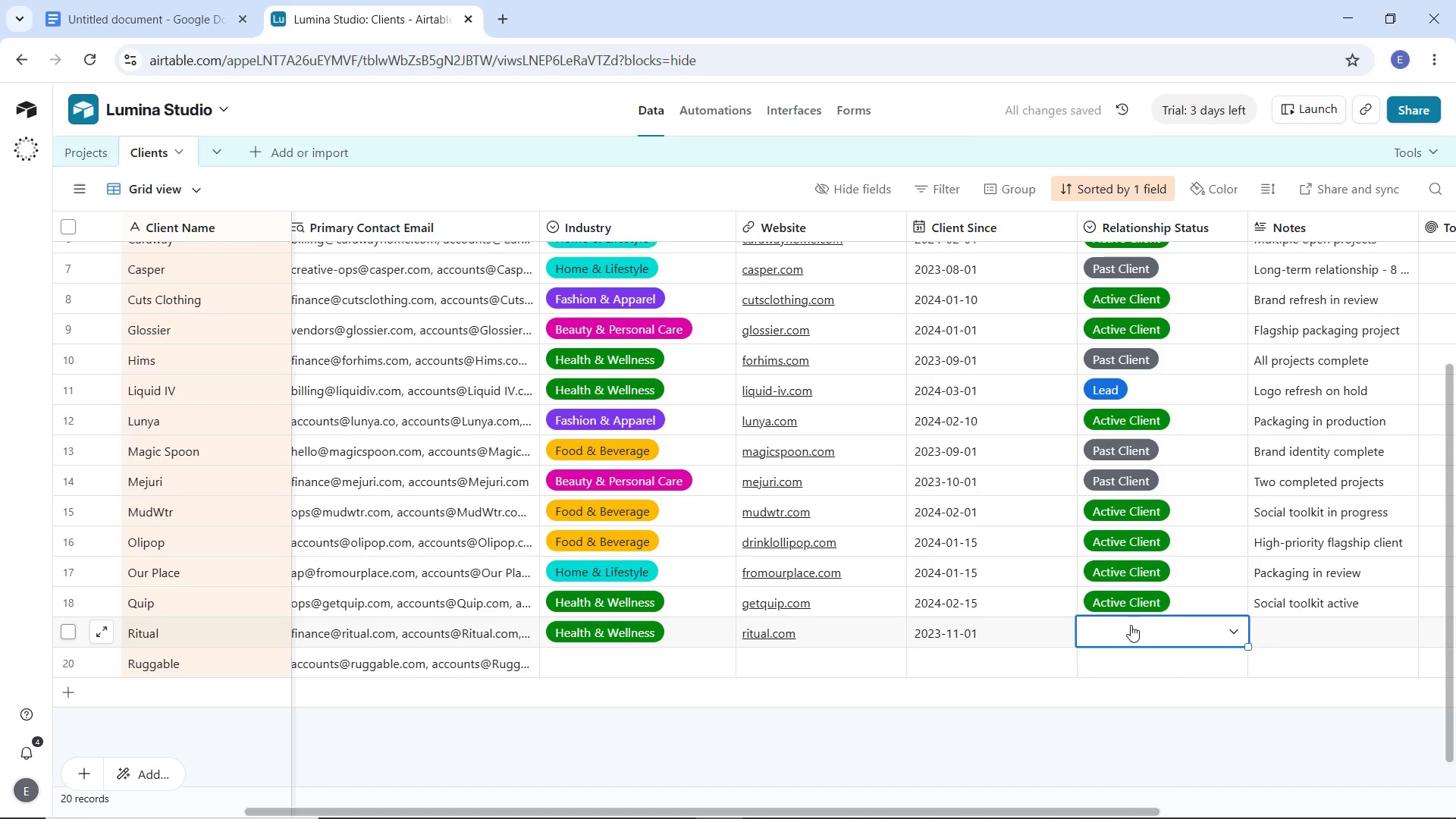 
left_click([1131, 625])
 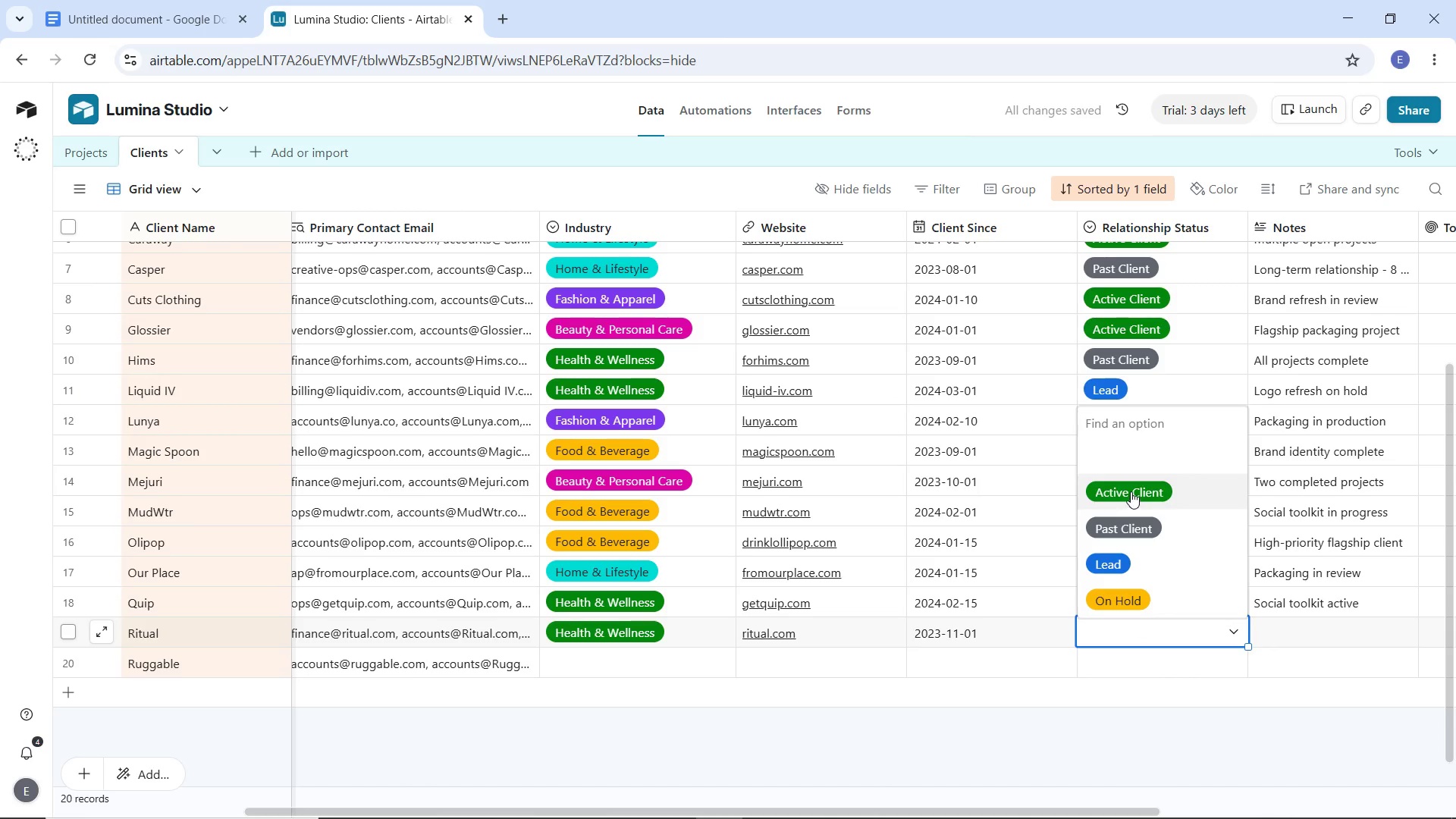 
left_click([1131, 491])
 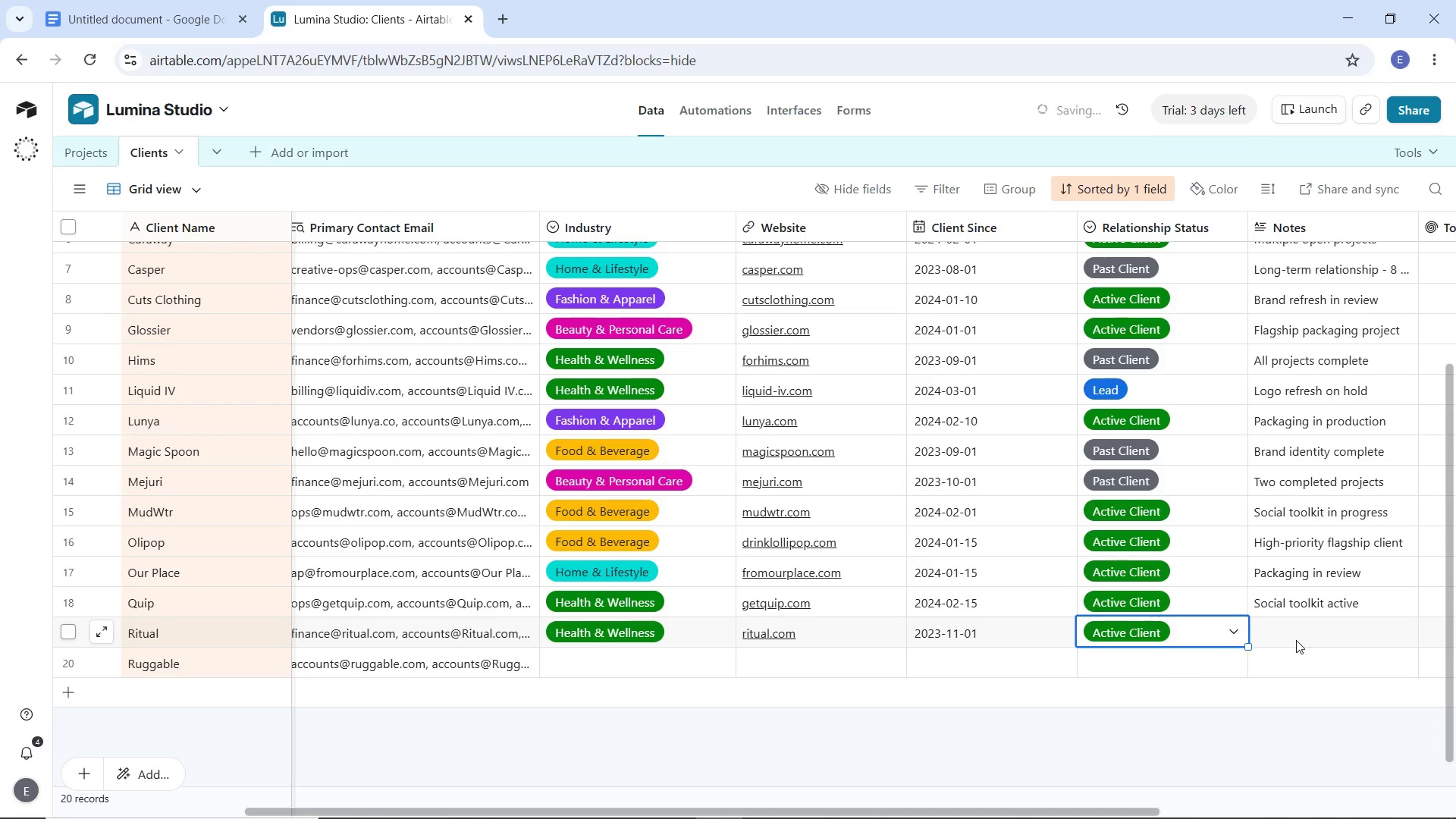 
left_click([1297, 641])
 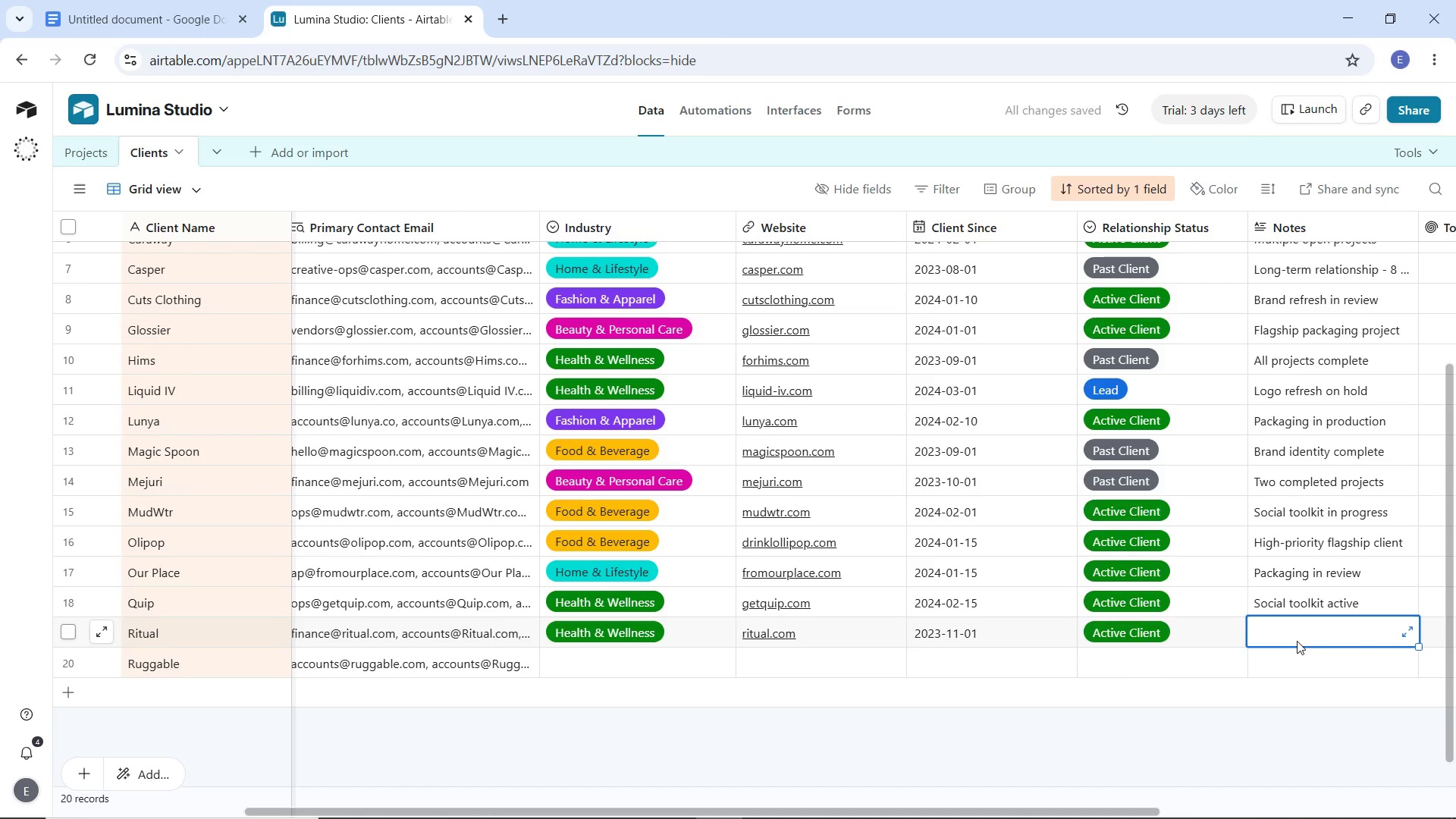 
type(Web UI/UX and illustration active)
 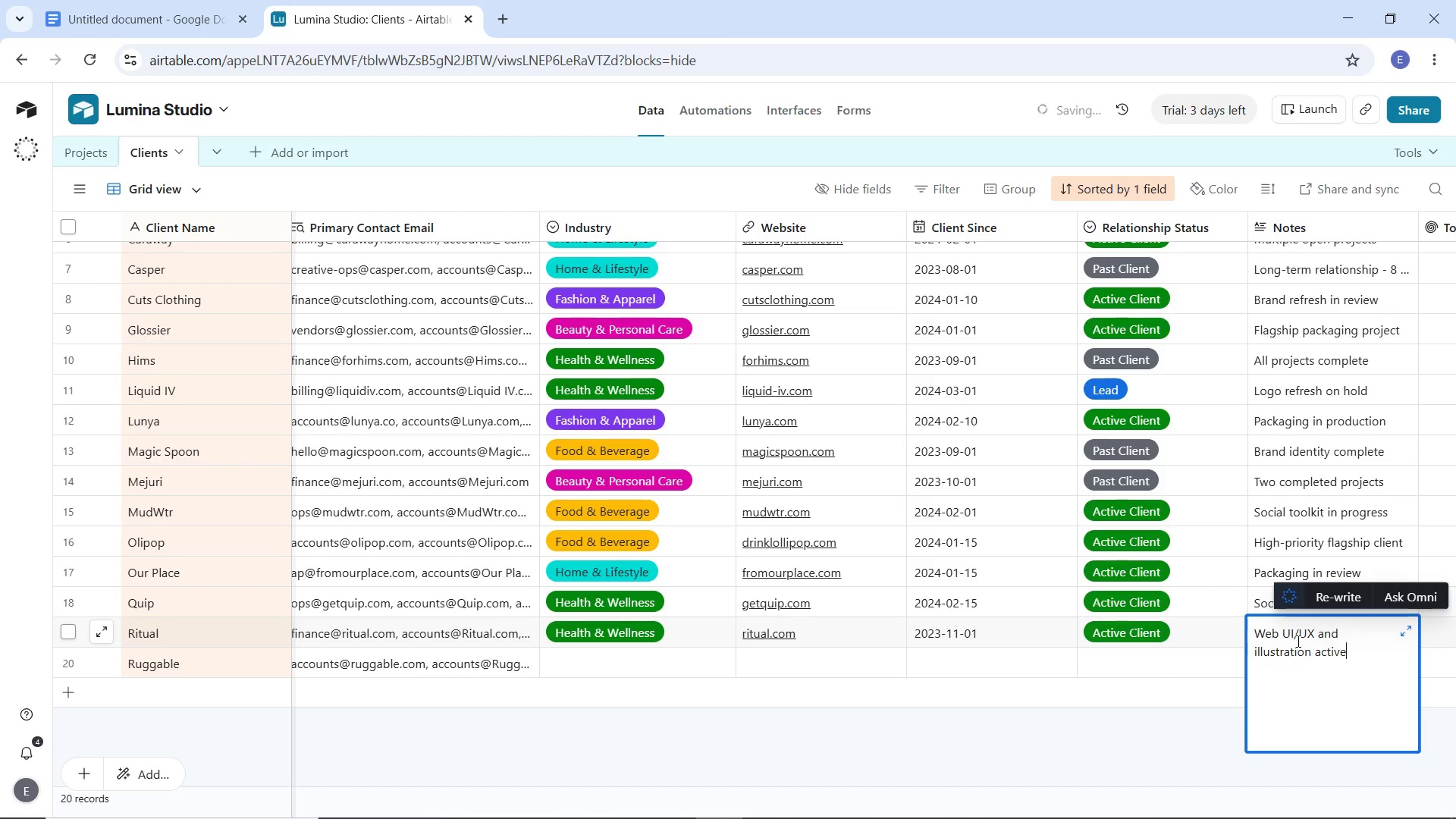 
left_click([557, 662])
 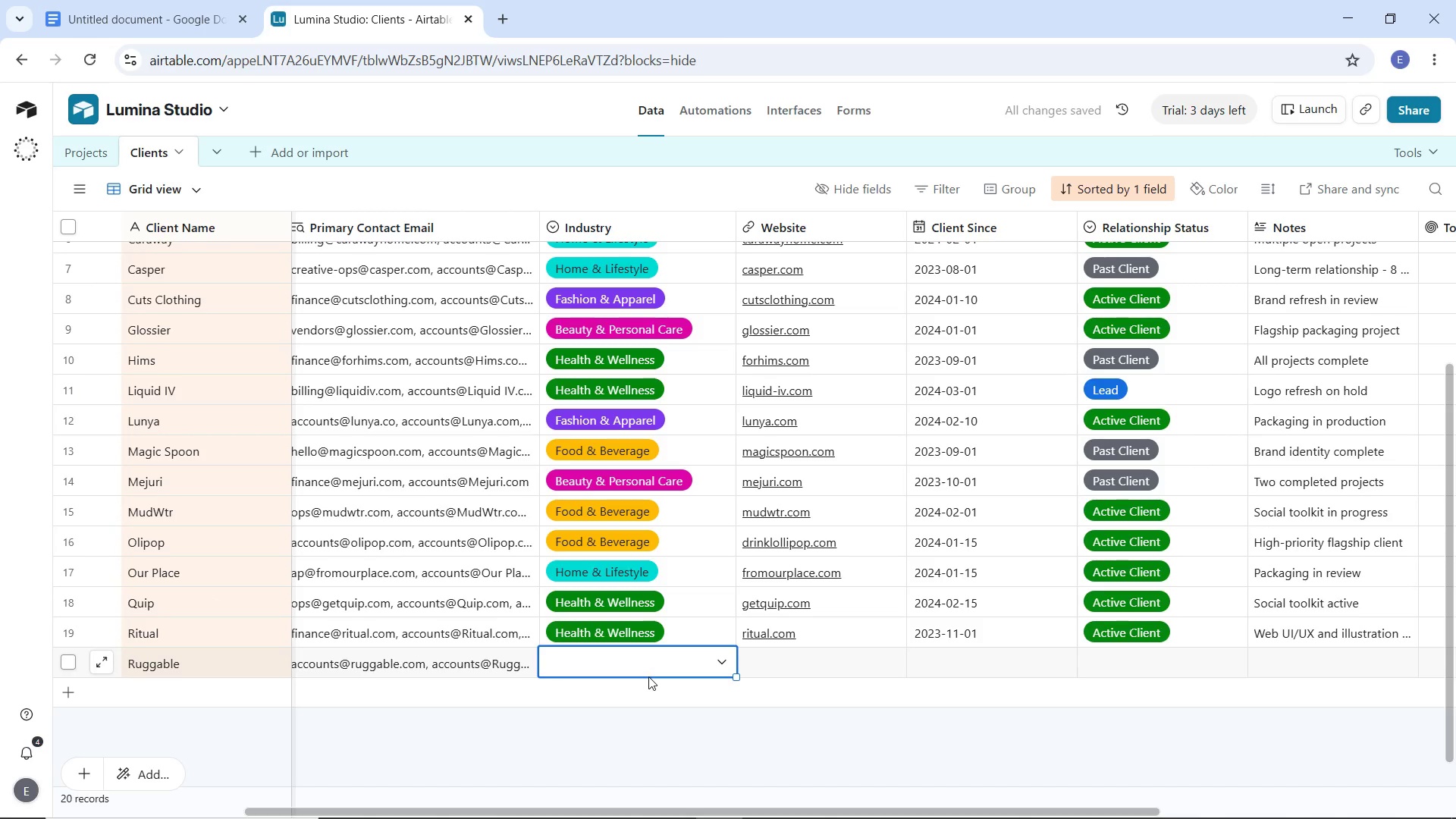 
wait(7.41)
 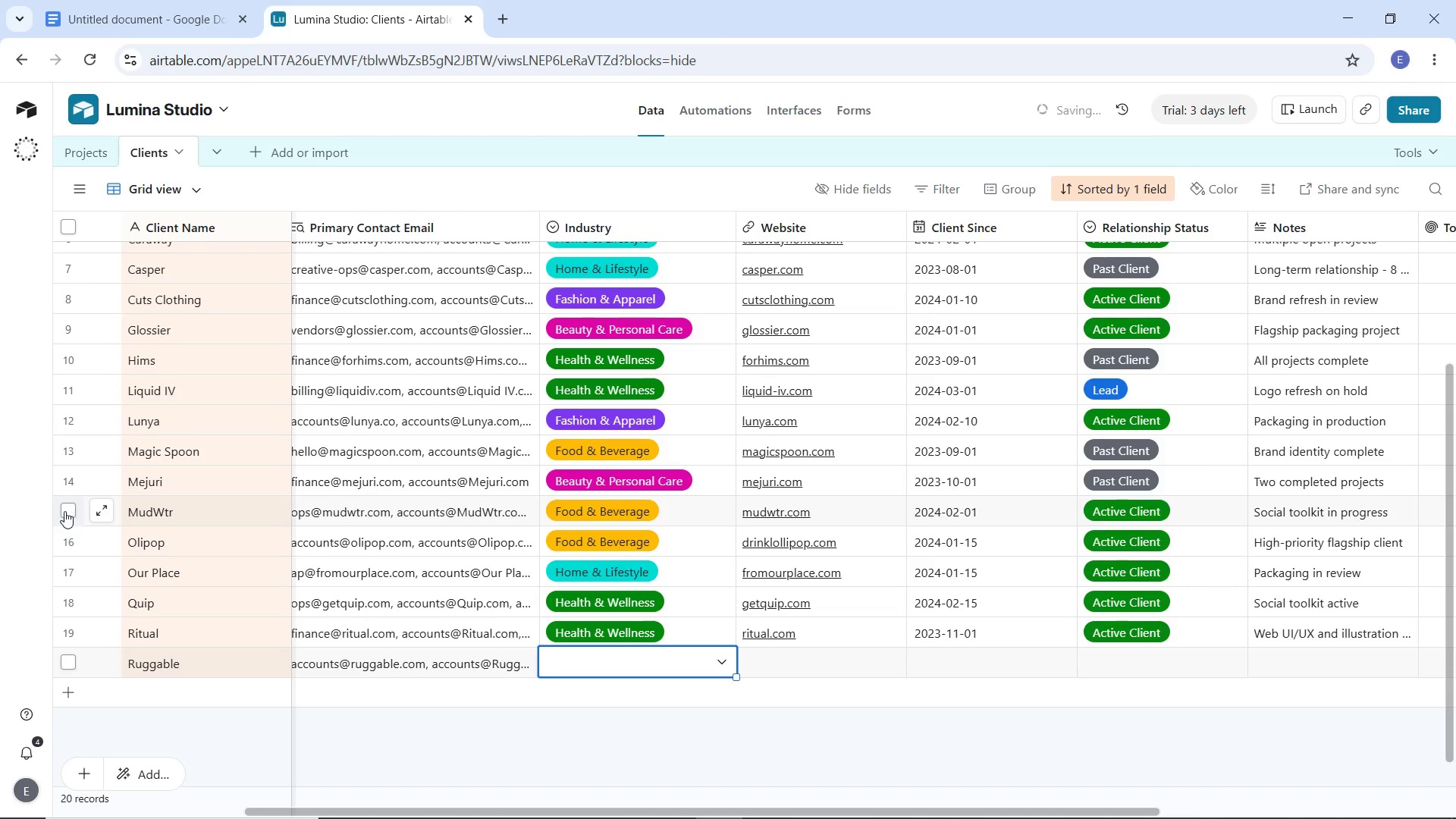 
left_click([647, 667])
 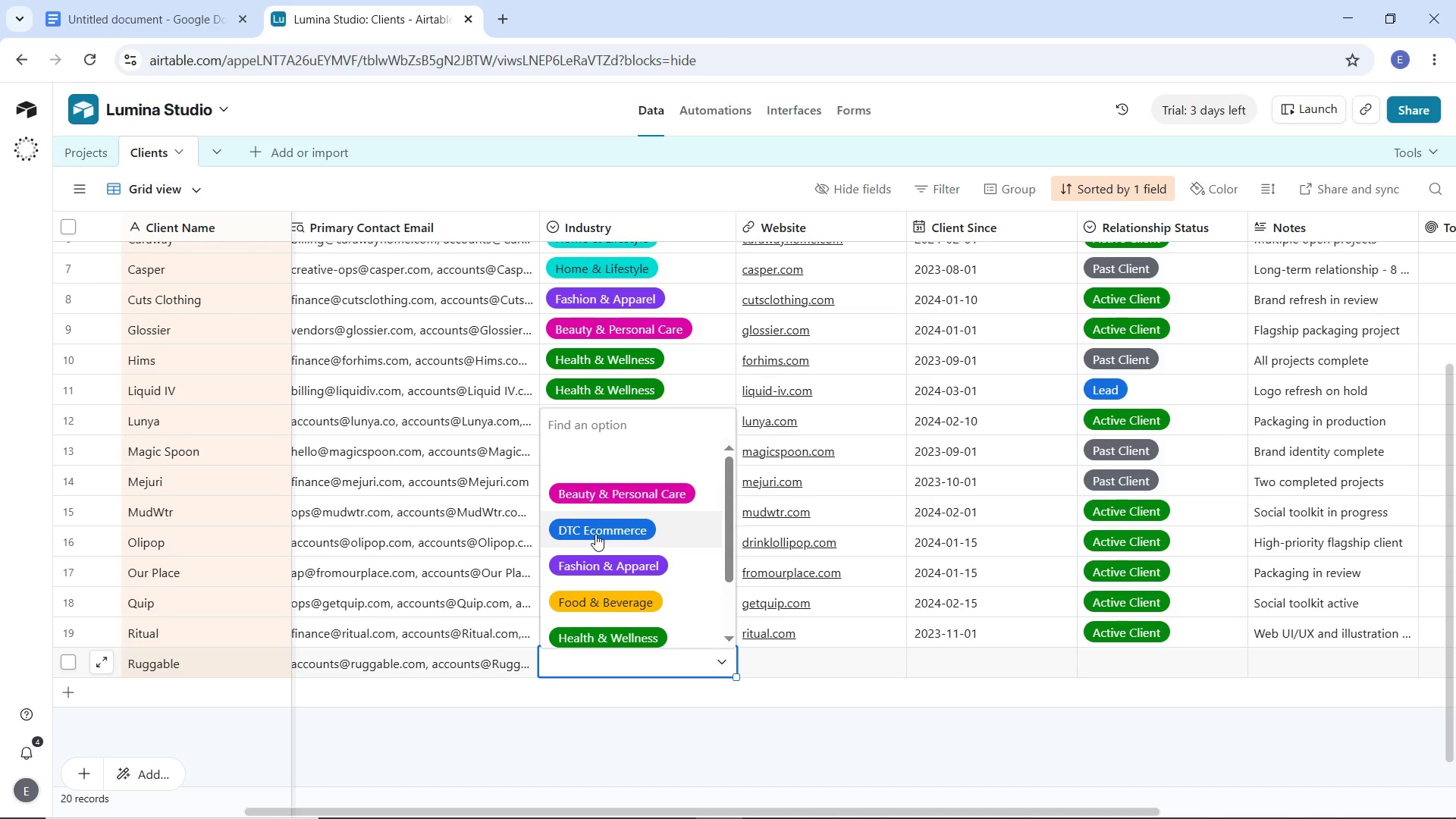 
scroll: coordinate [598, 595], scroll_direction: down, amount: 1.0
 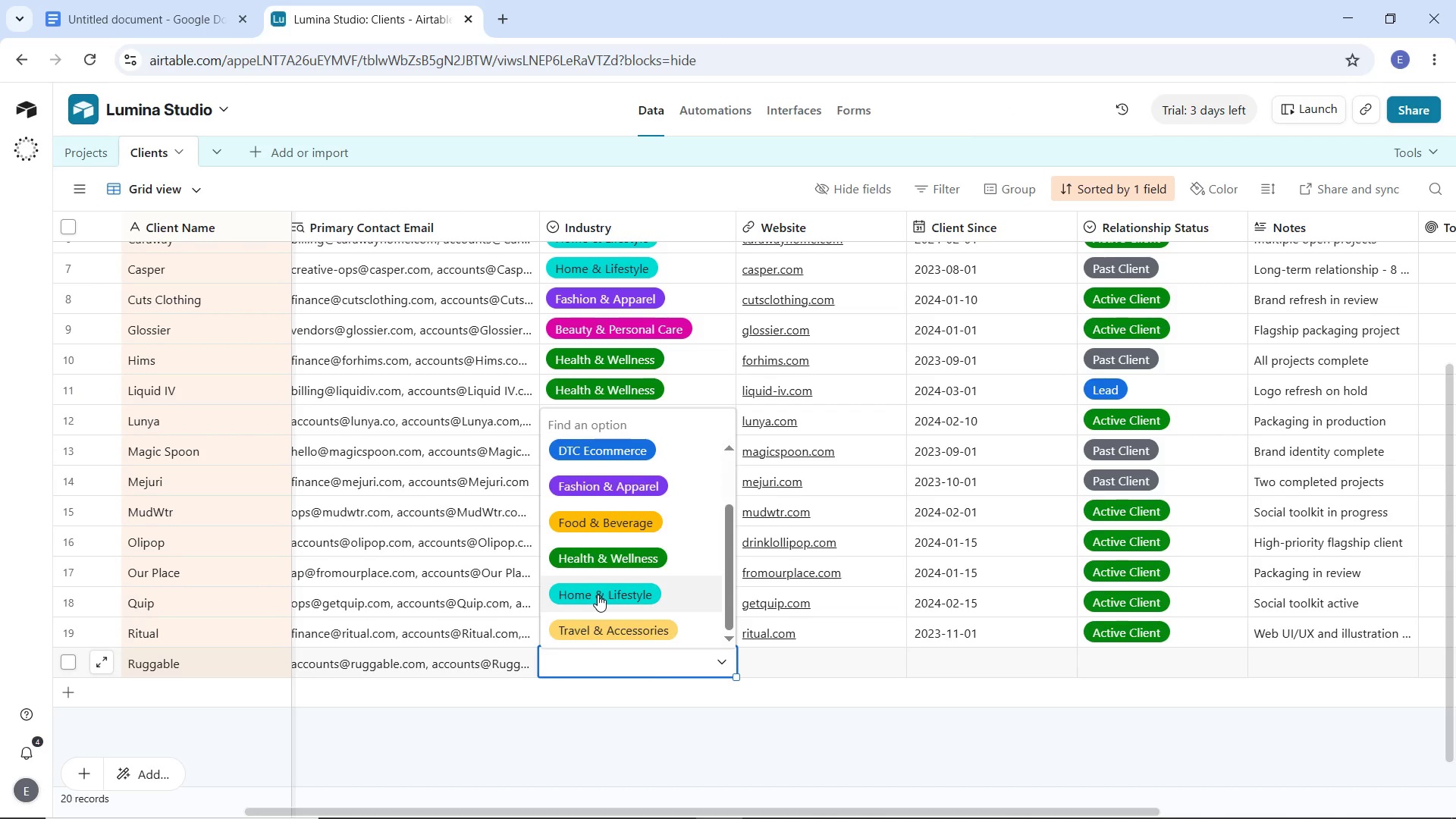 
left_click([598, 595])
 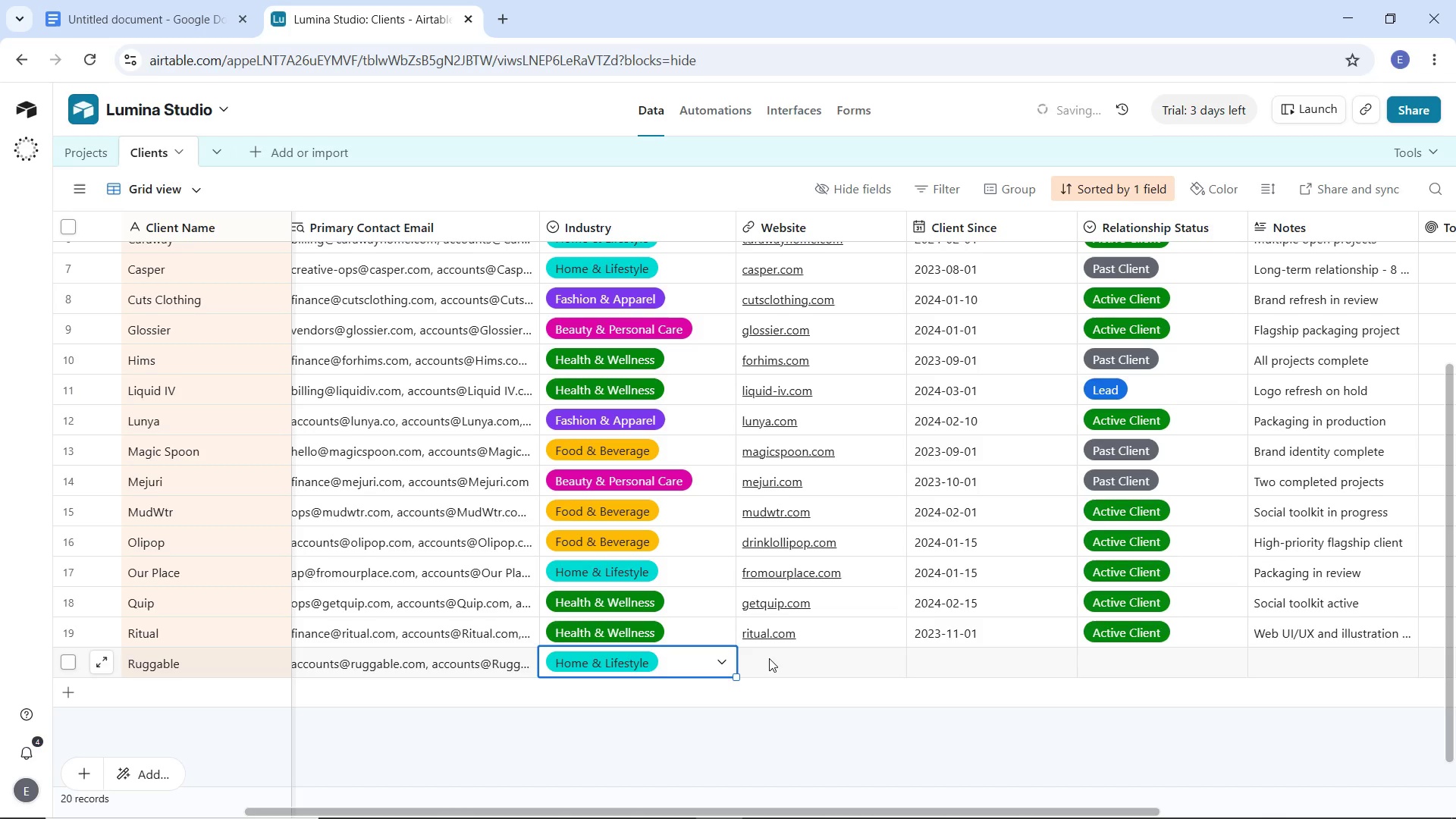 
left_click([769, 658])
 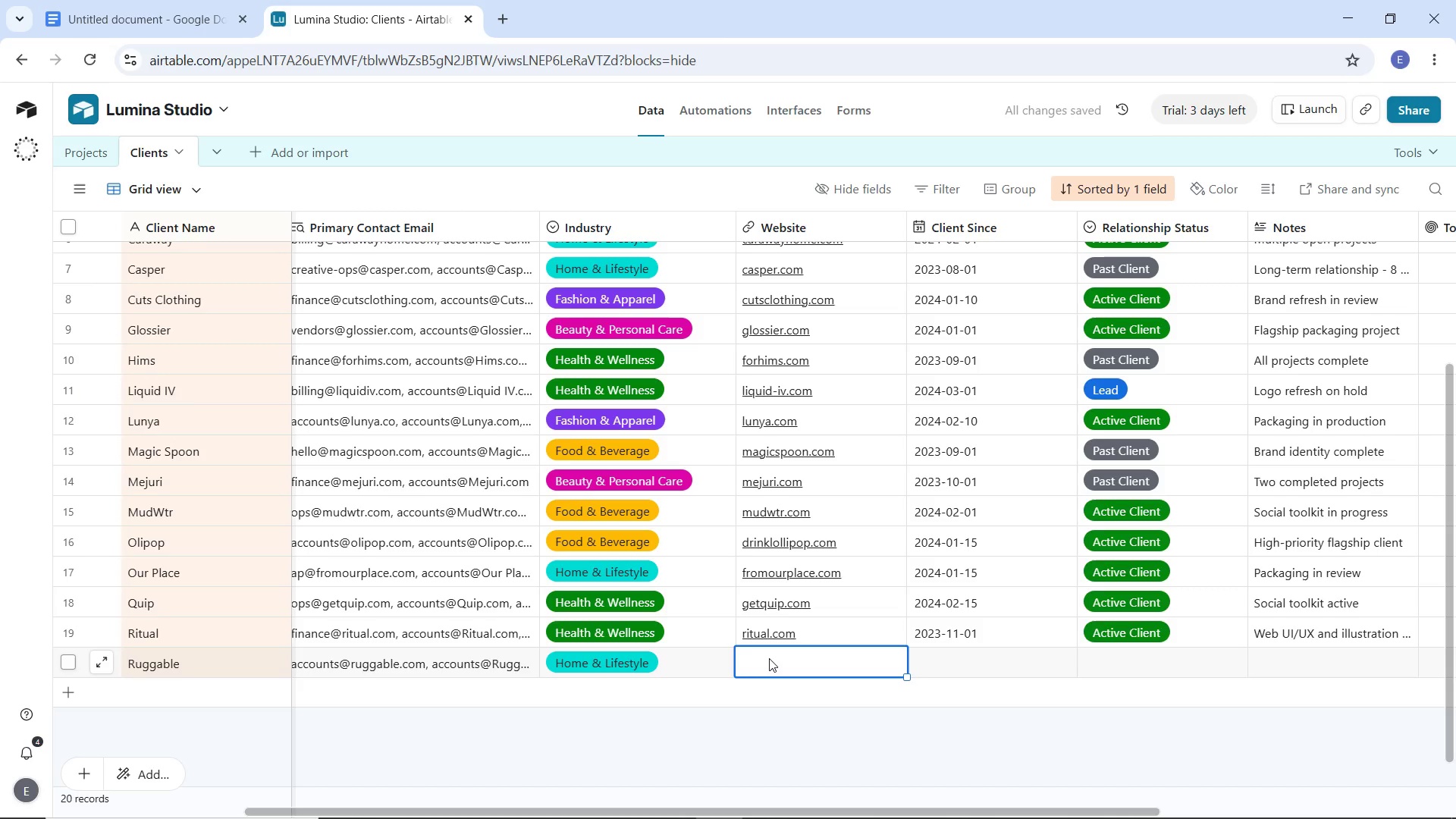 
type(ruggable.com)
 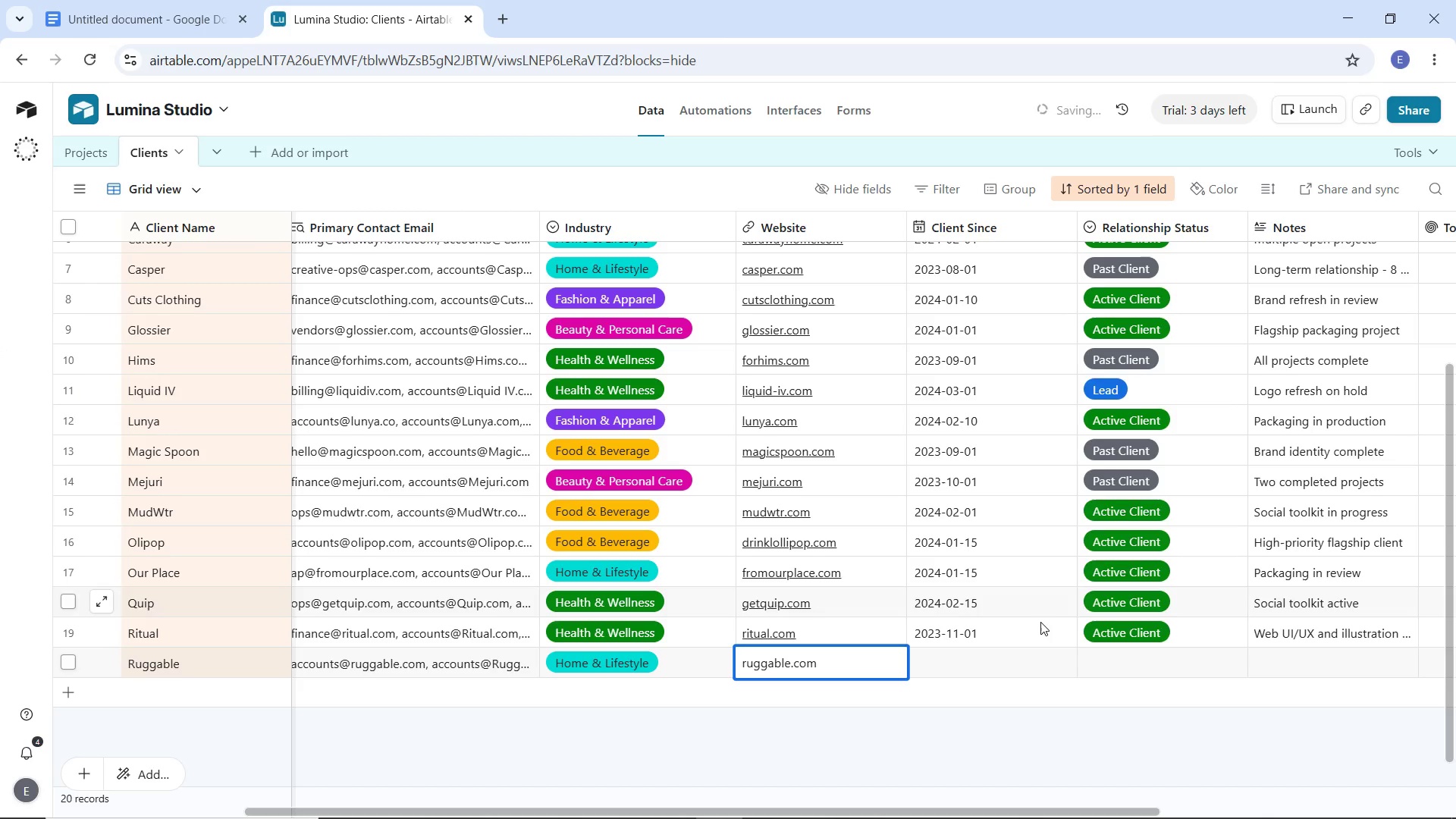 
left_click([965, 663])
 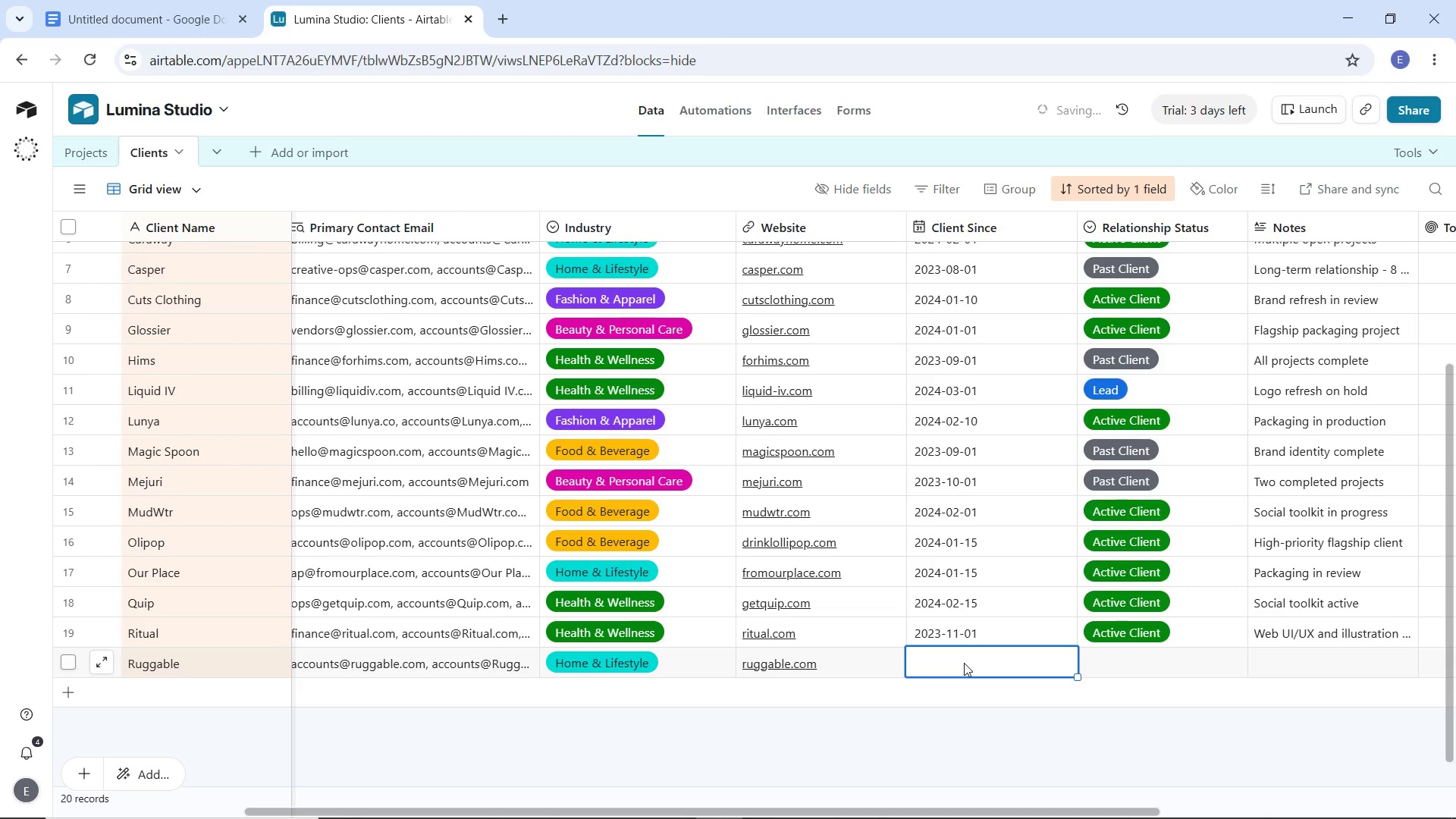 
type(2024)
 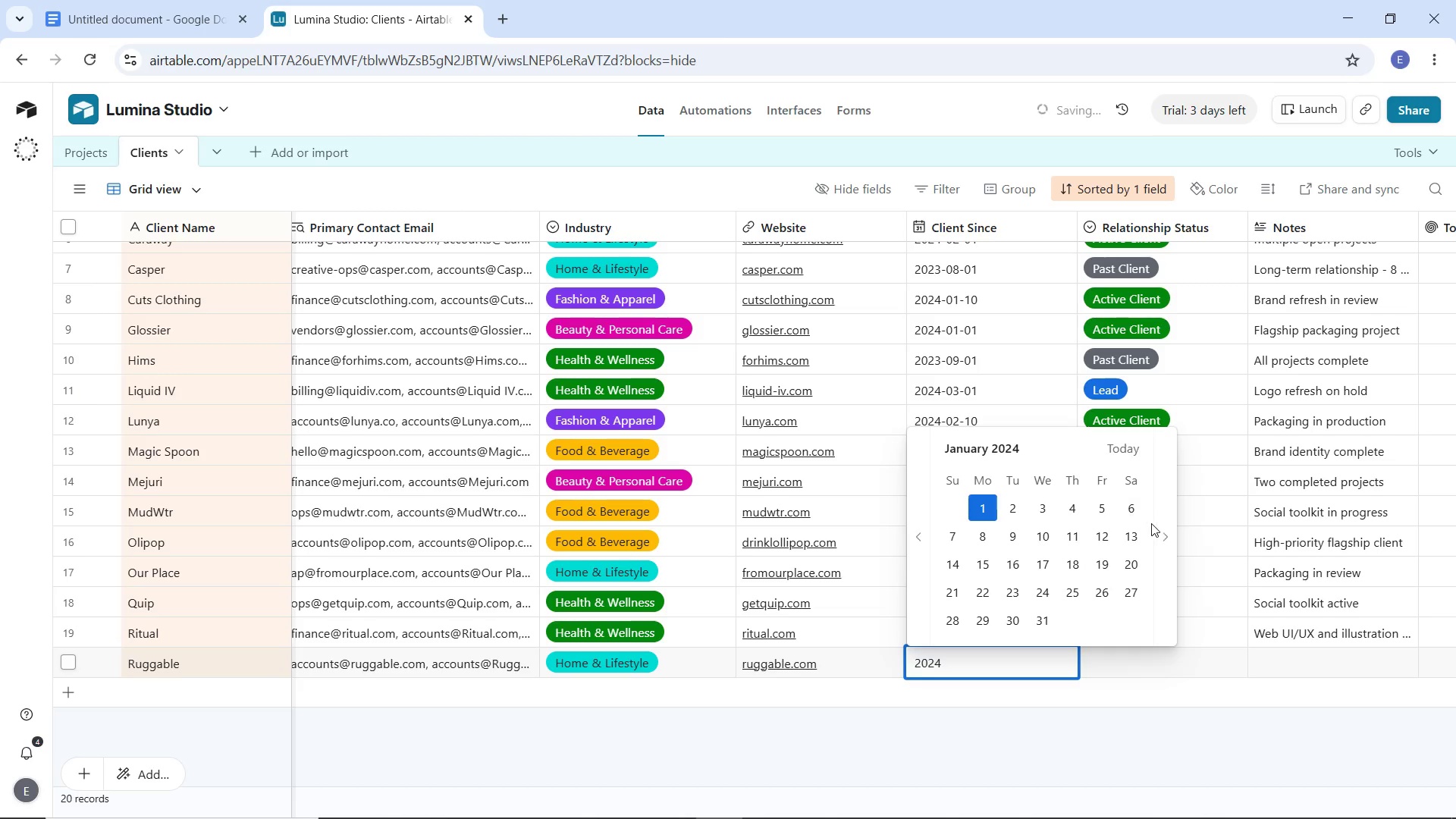 
double_click([1158, 531])
 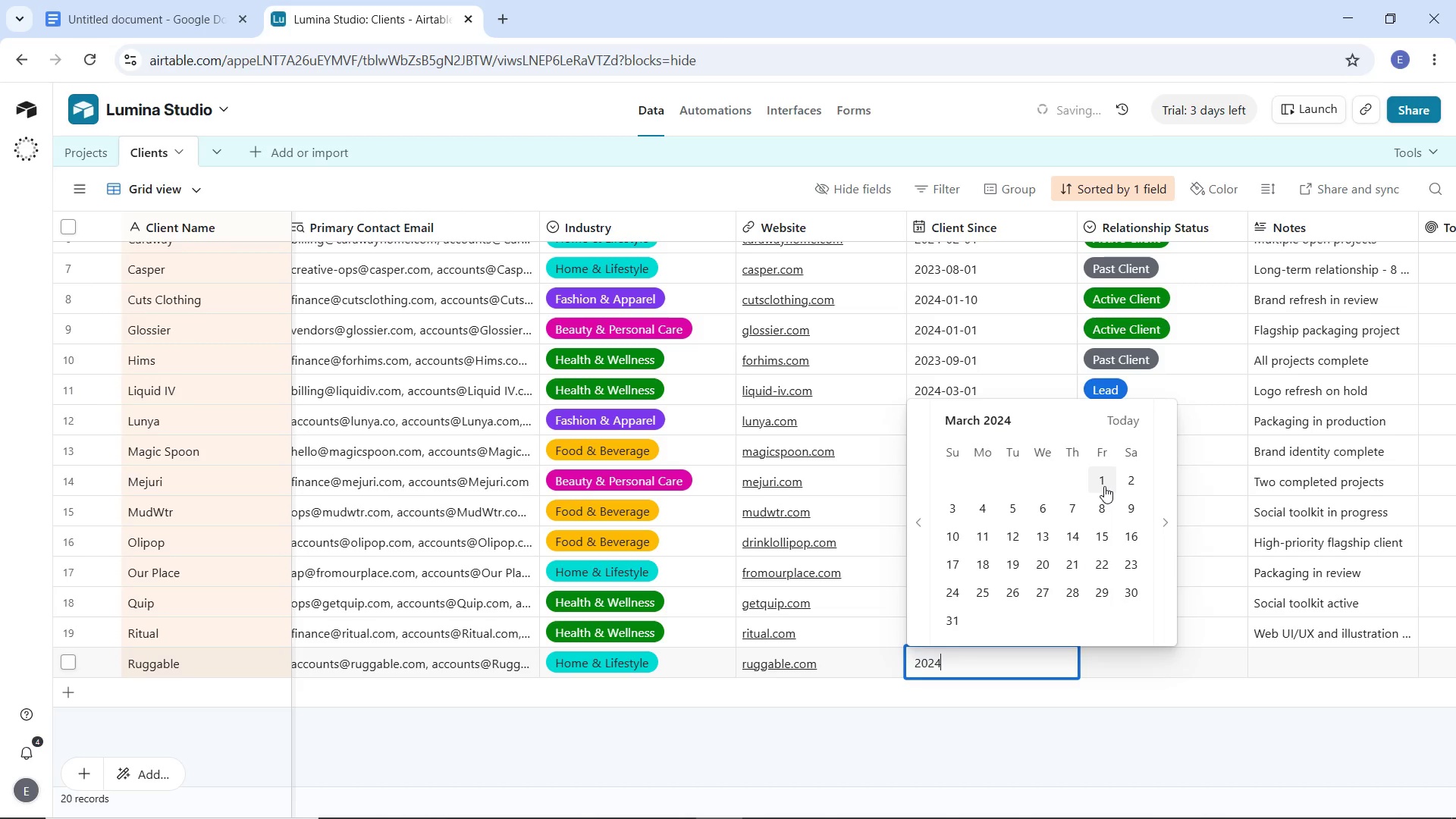 
left_click([1104, 486])
 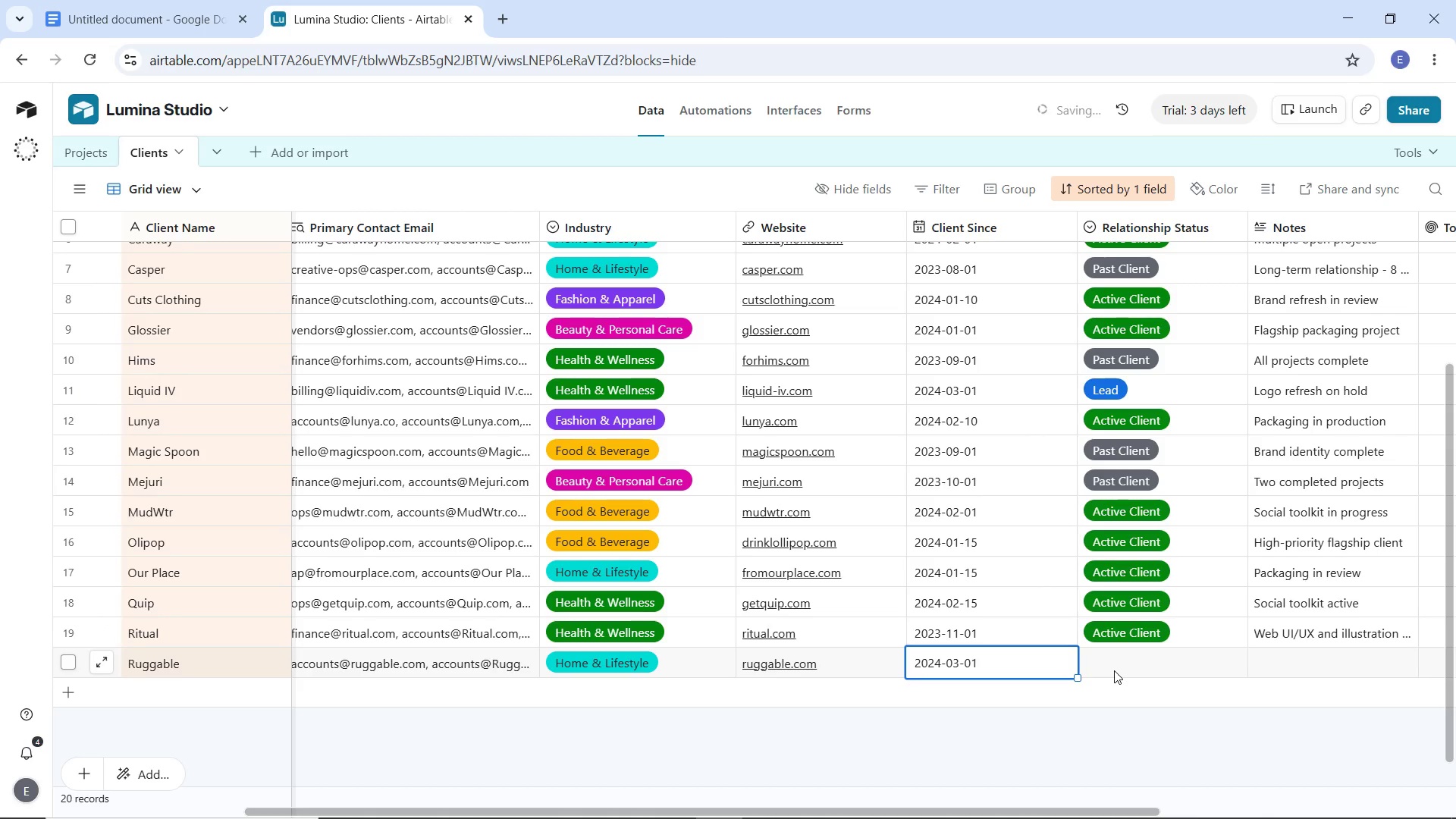 
left_click([1114, 670])
 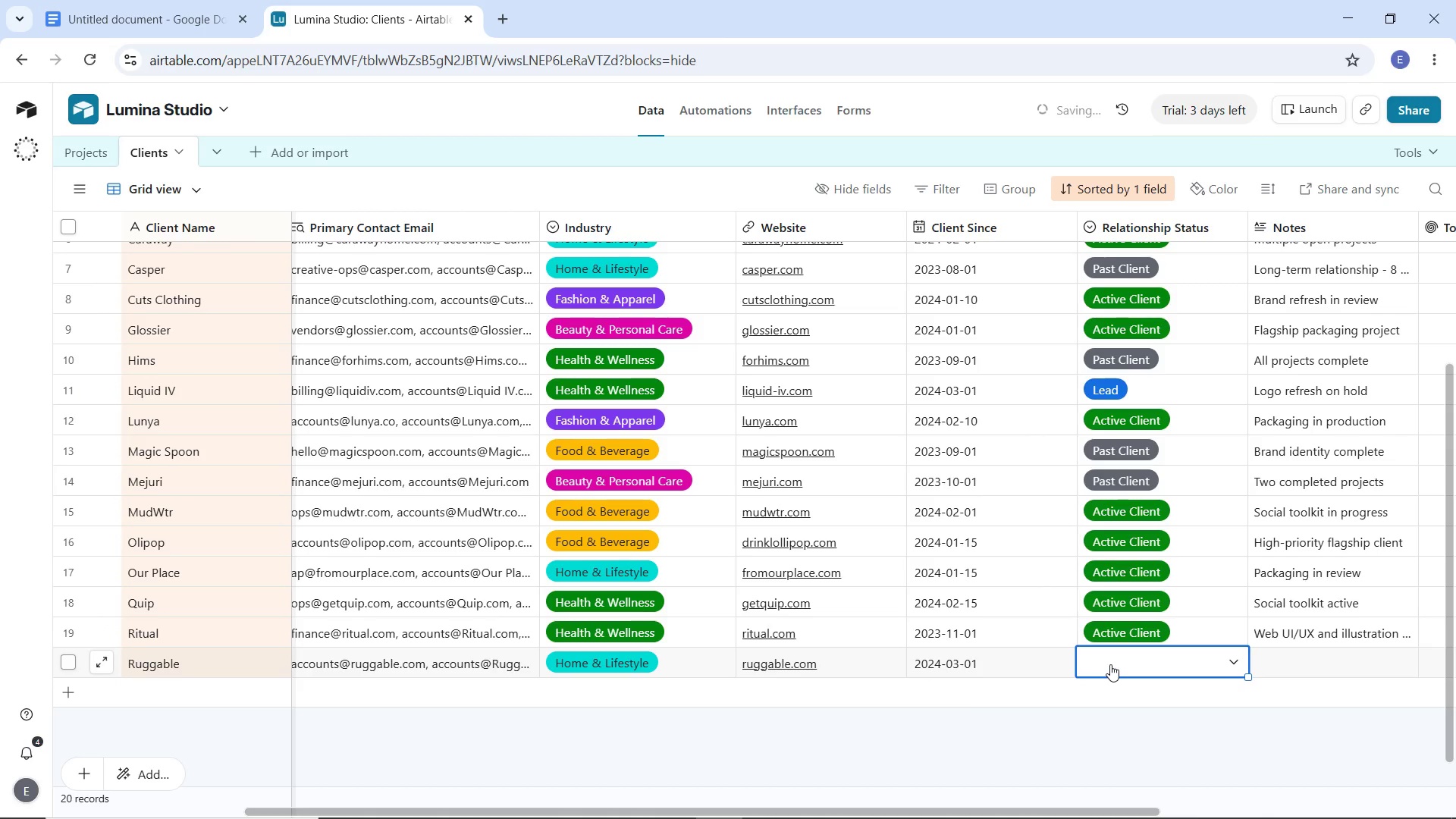 
left_click([1110, 664])
 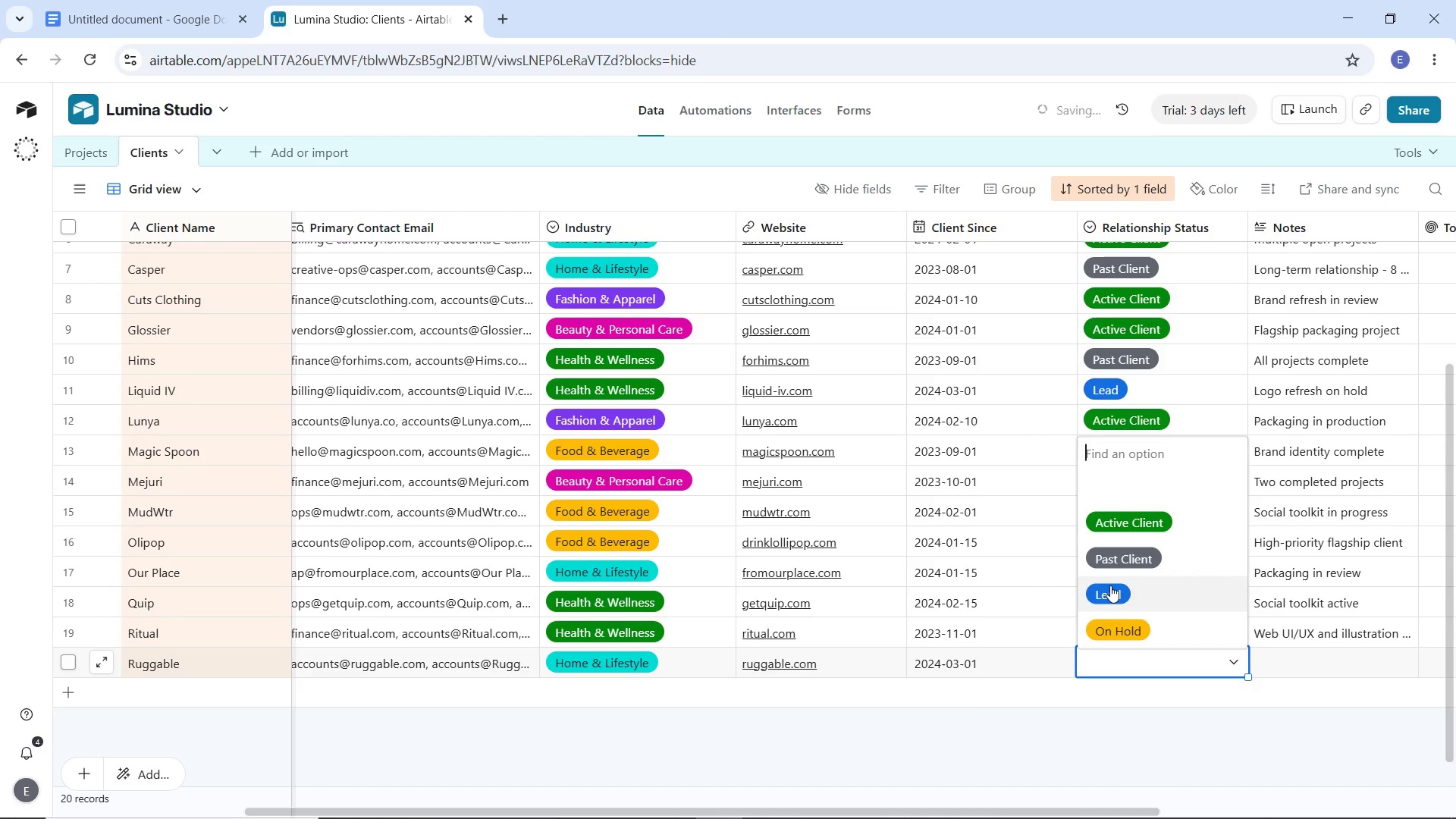 
left_click([1110, 585])
 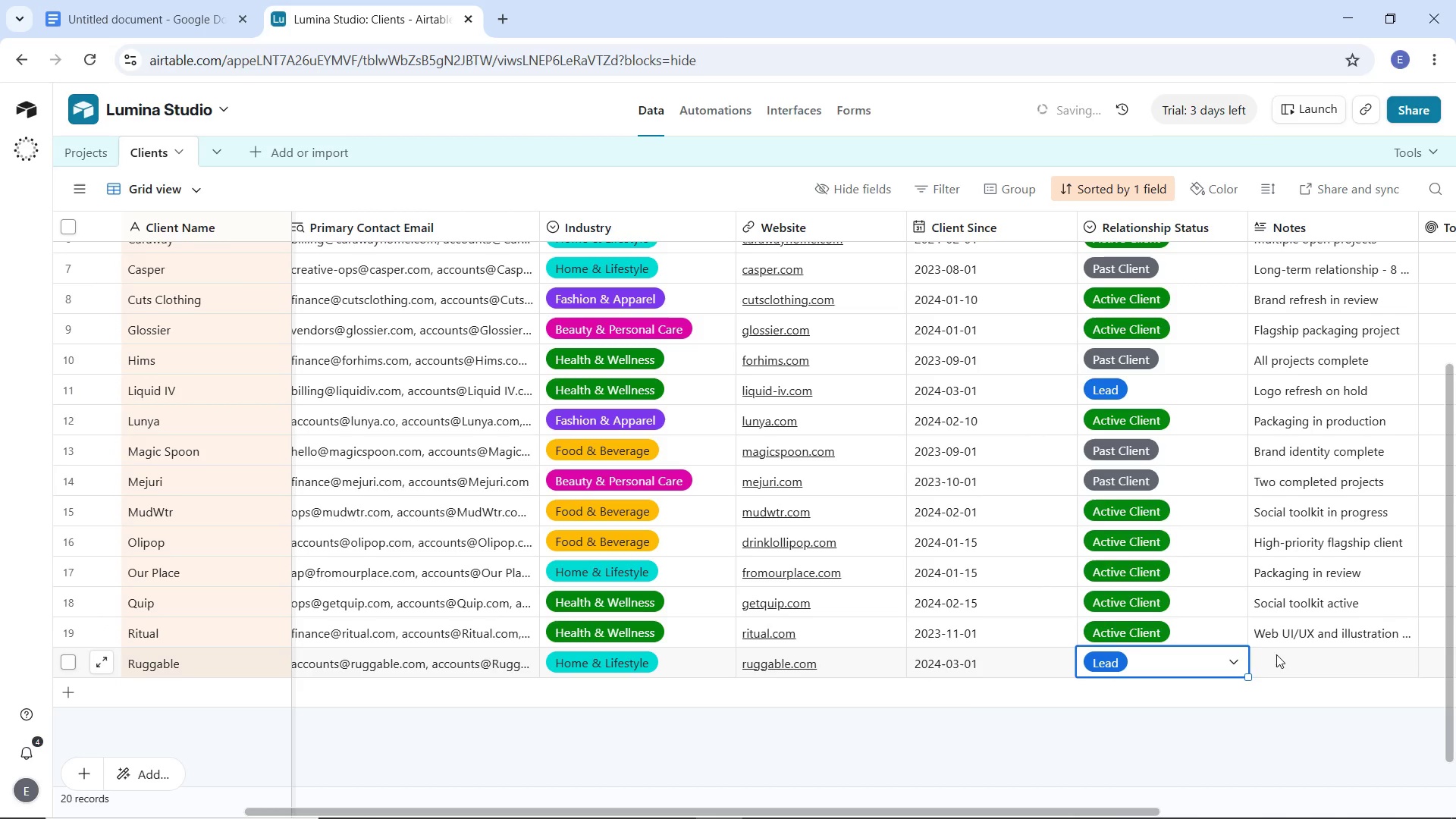 
left_click([1276, 654])
 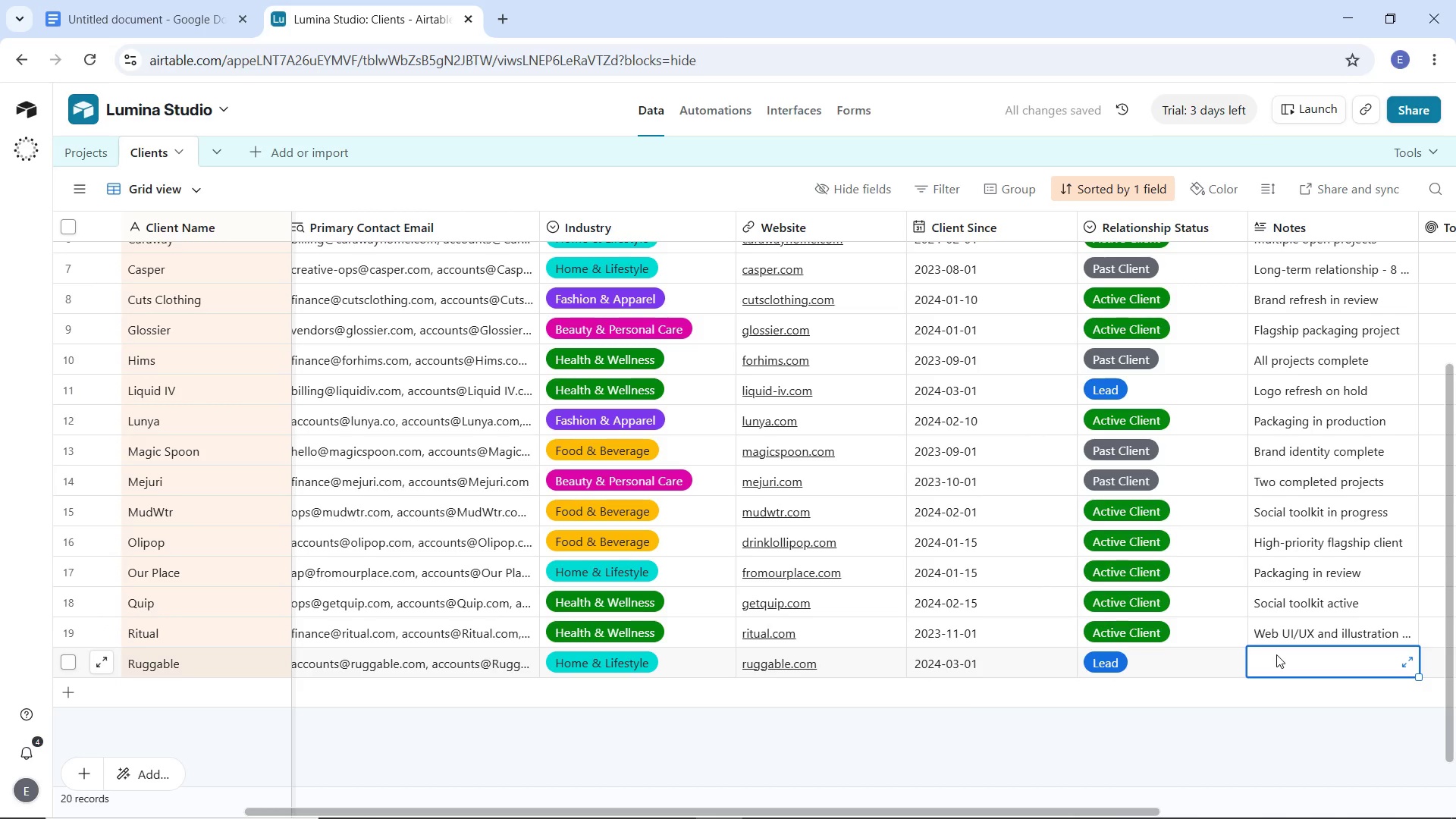 
type(Large web UIUX proposal pending)
 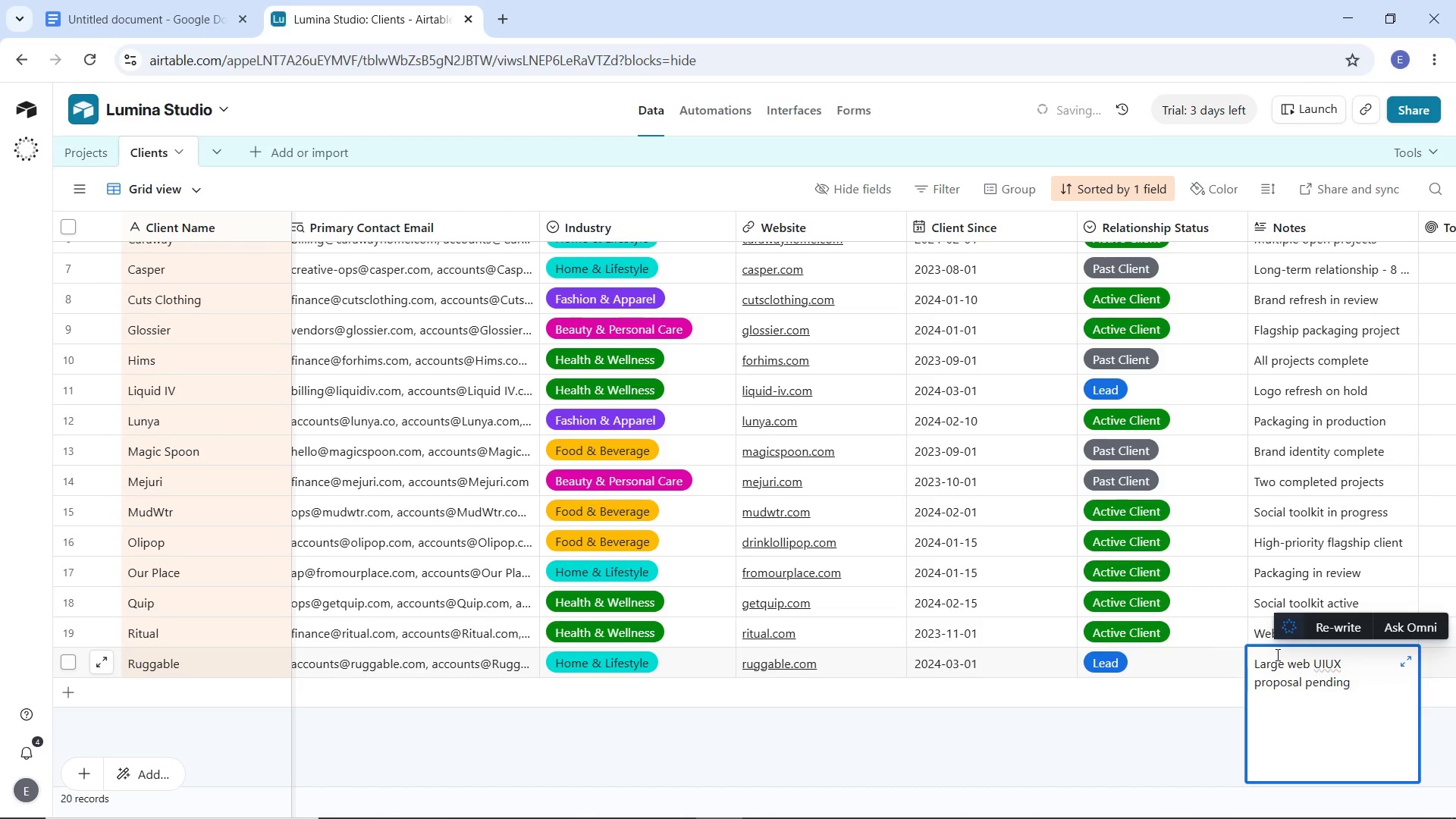 
left_click([1075, 724])
 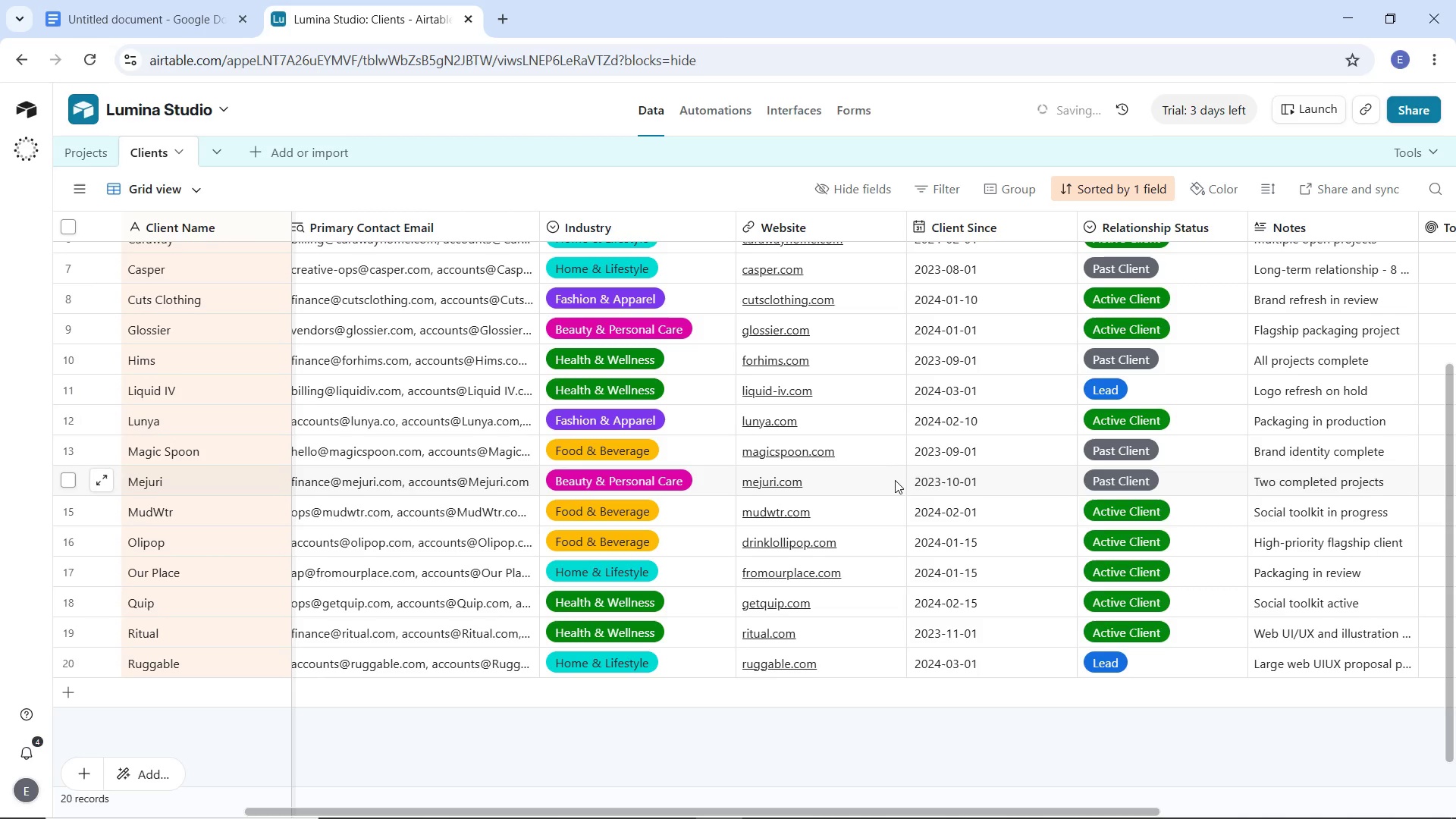 
scroll: coordinate [896, 482], scroll_direction: up, amount: 11.0
 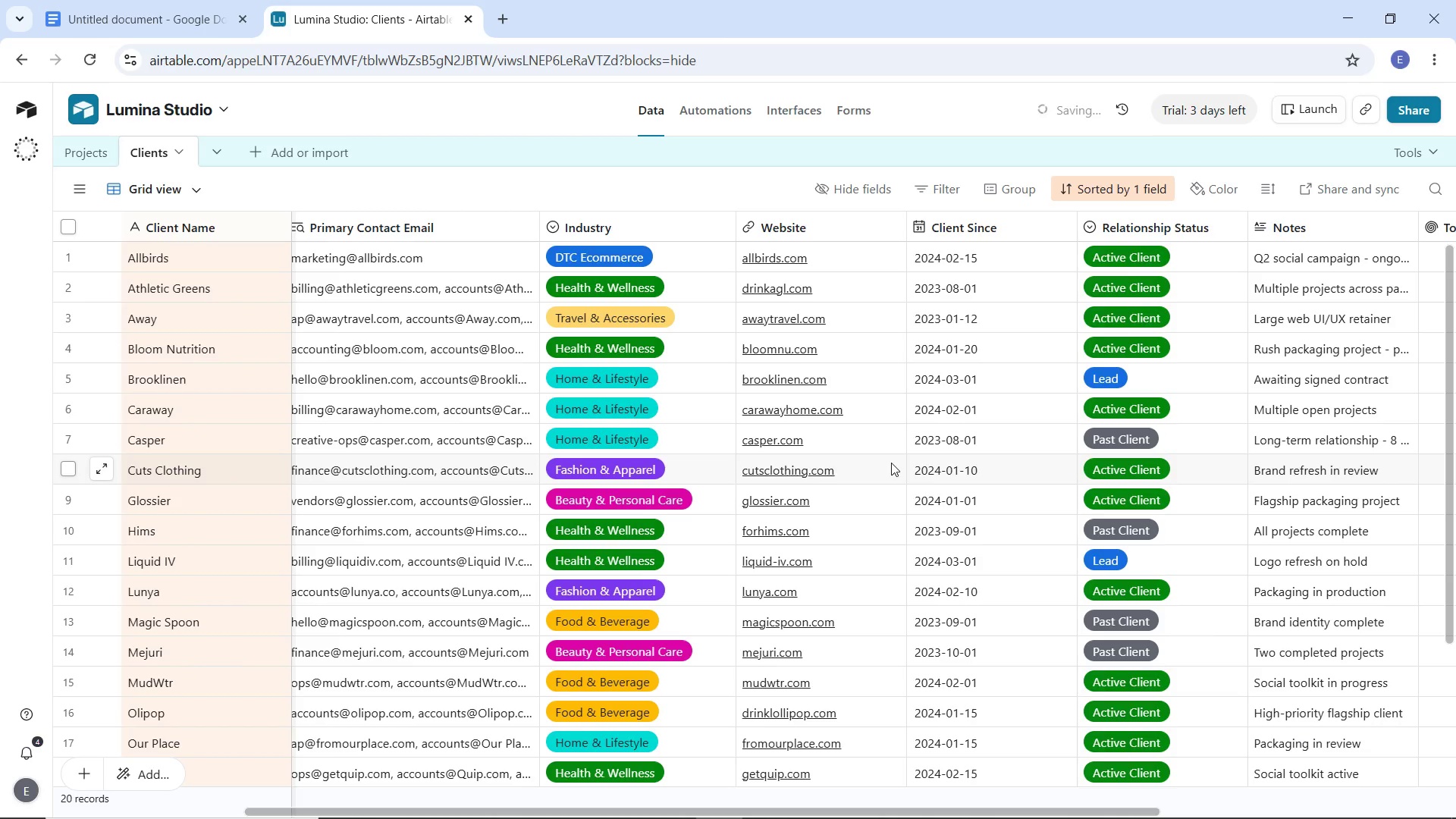 
scroll: coordinate [883, 480], scroll_direction: down, amount: 4.0
 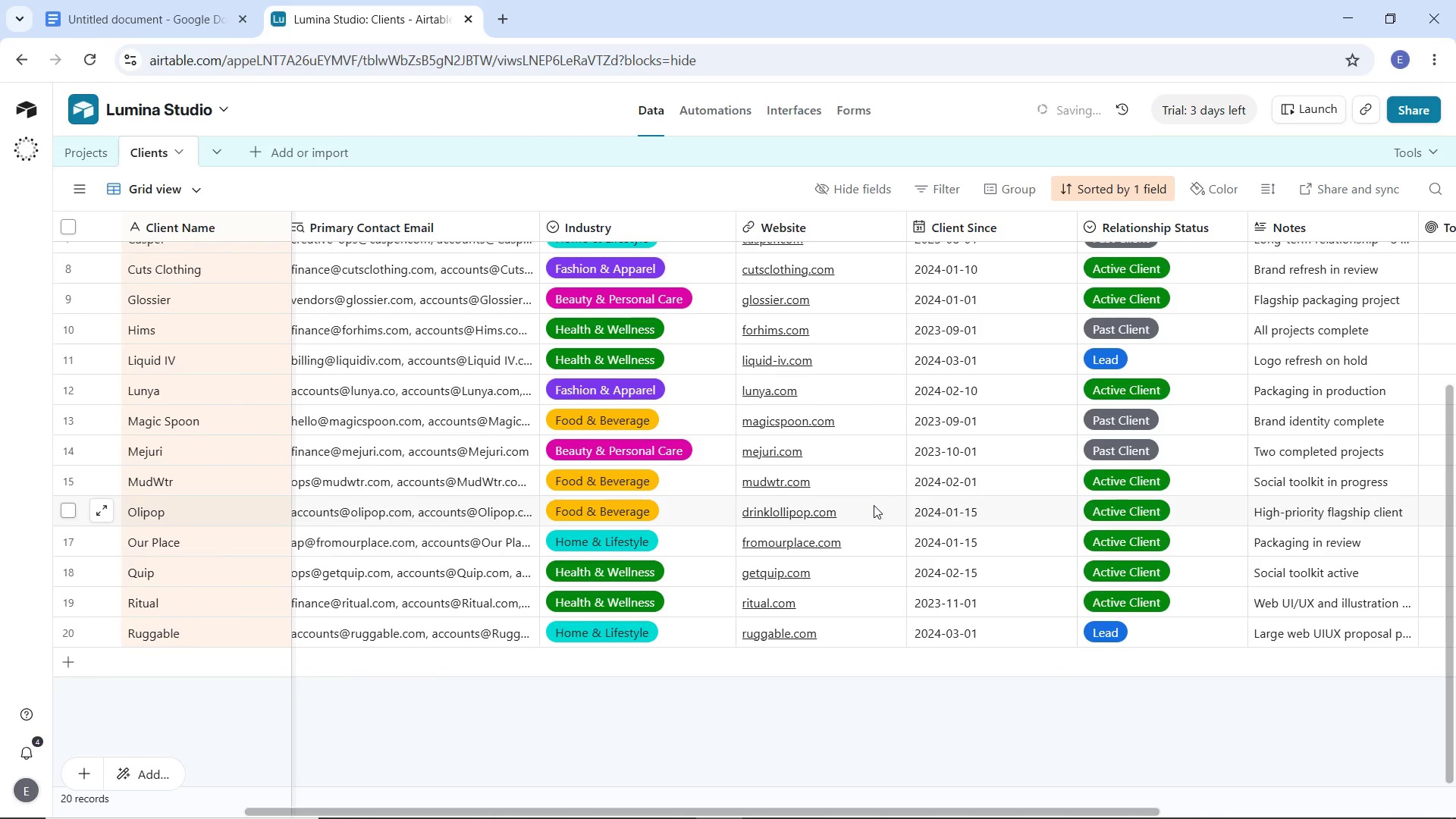 
scroll: coordinate [874, 505], scroll_direction: up, amount: 7.0
 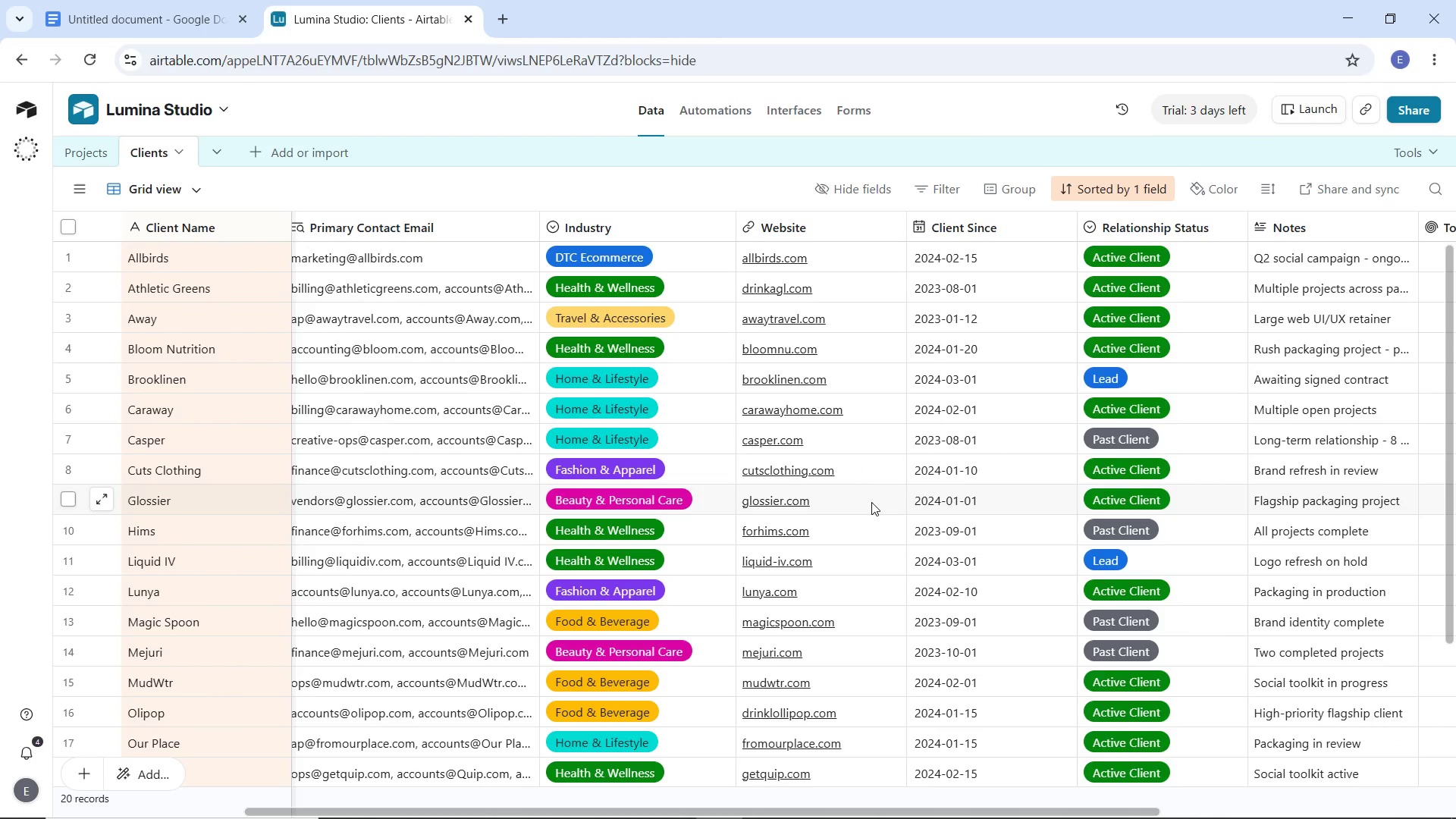 
wait(14.06)
 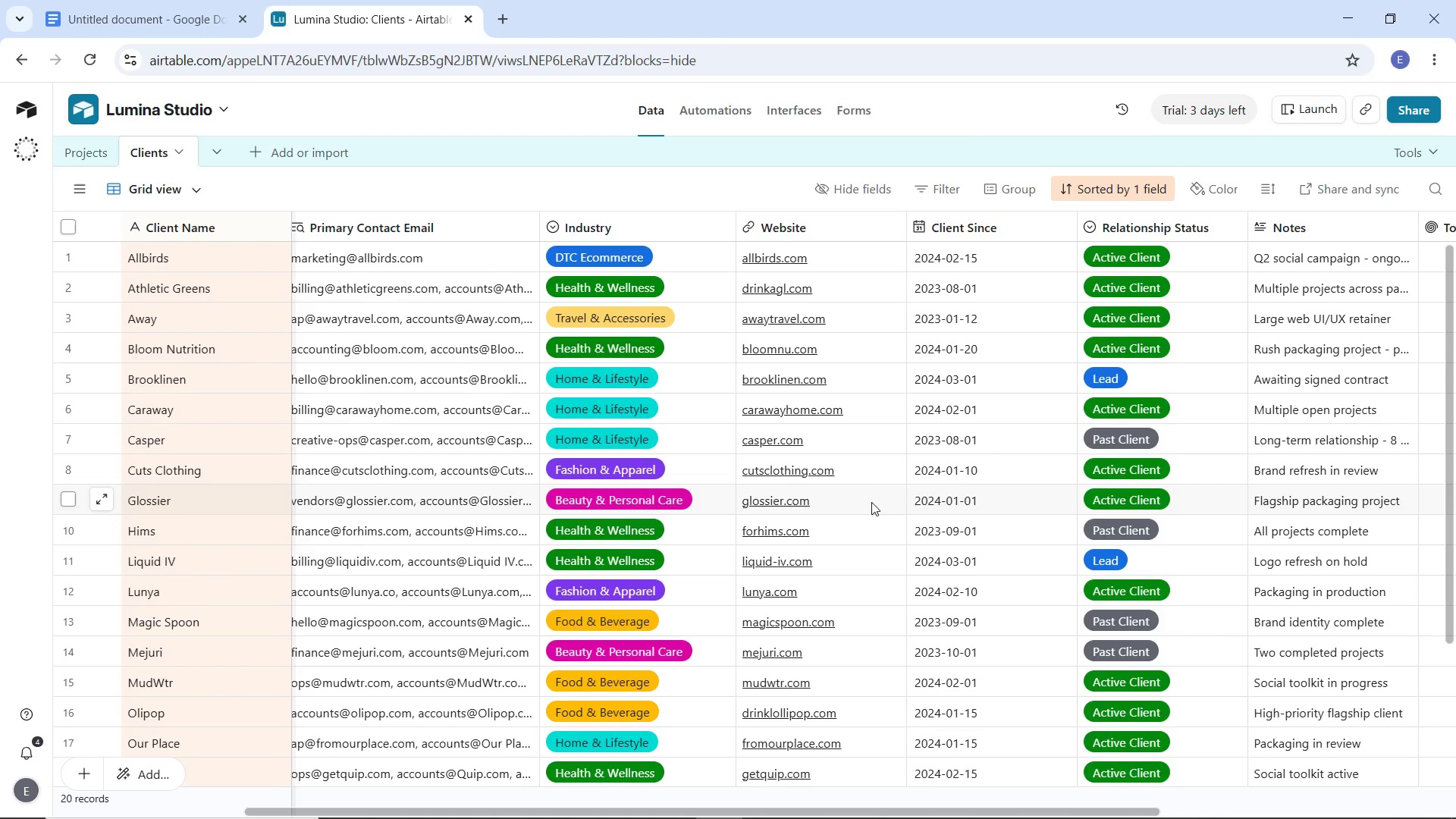 
left_click([212, 149])
 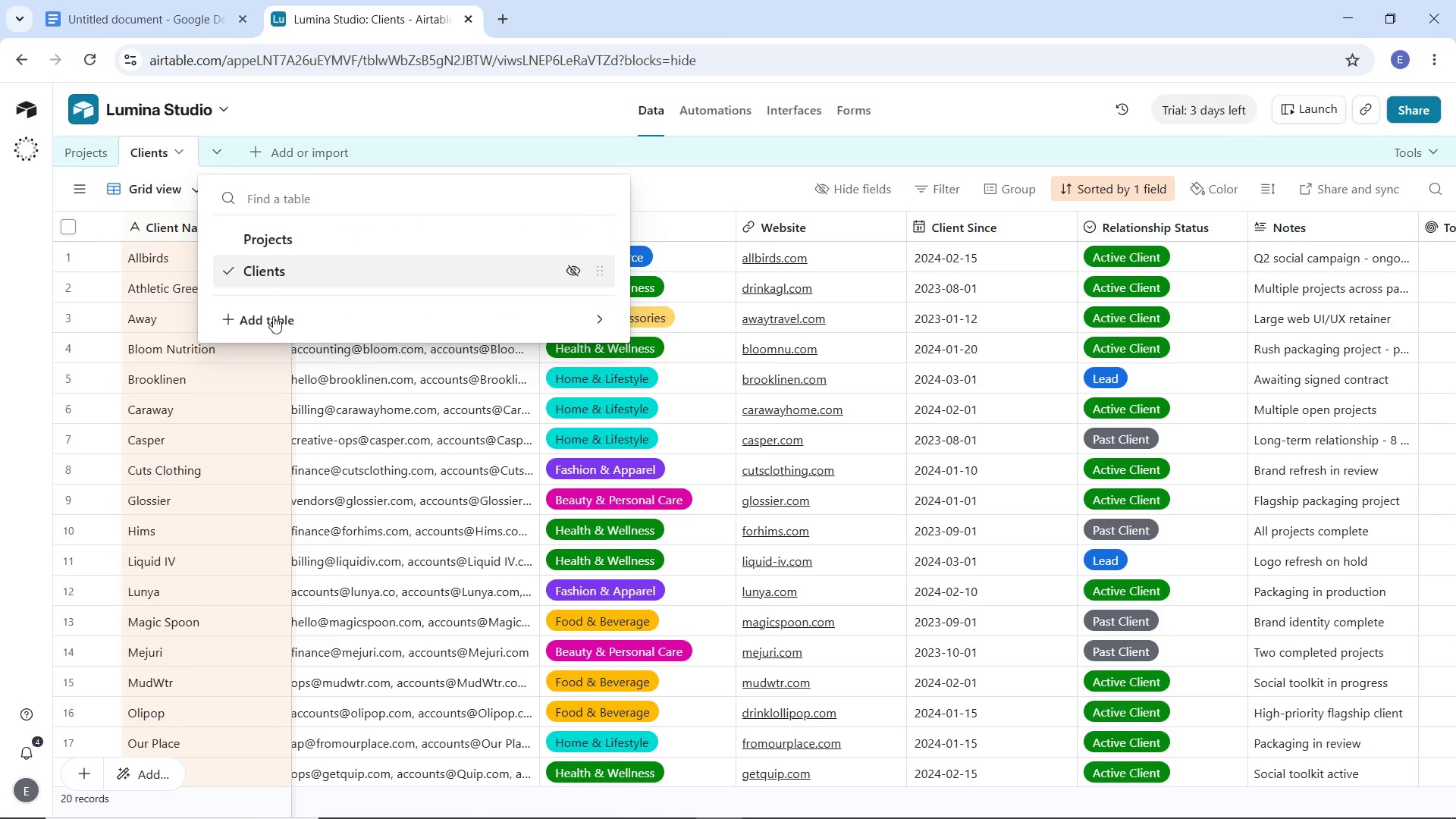 
left_click([275, 322])
 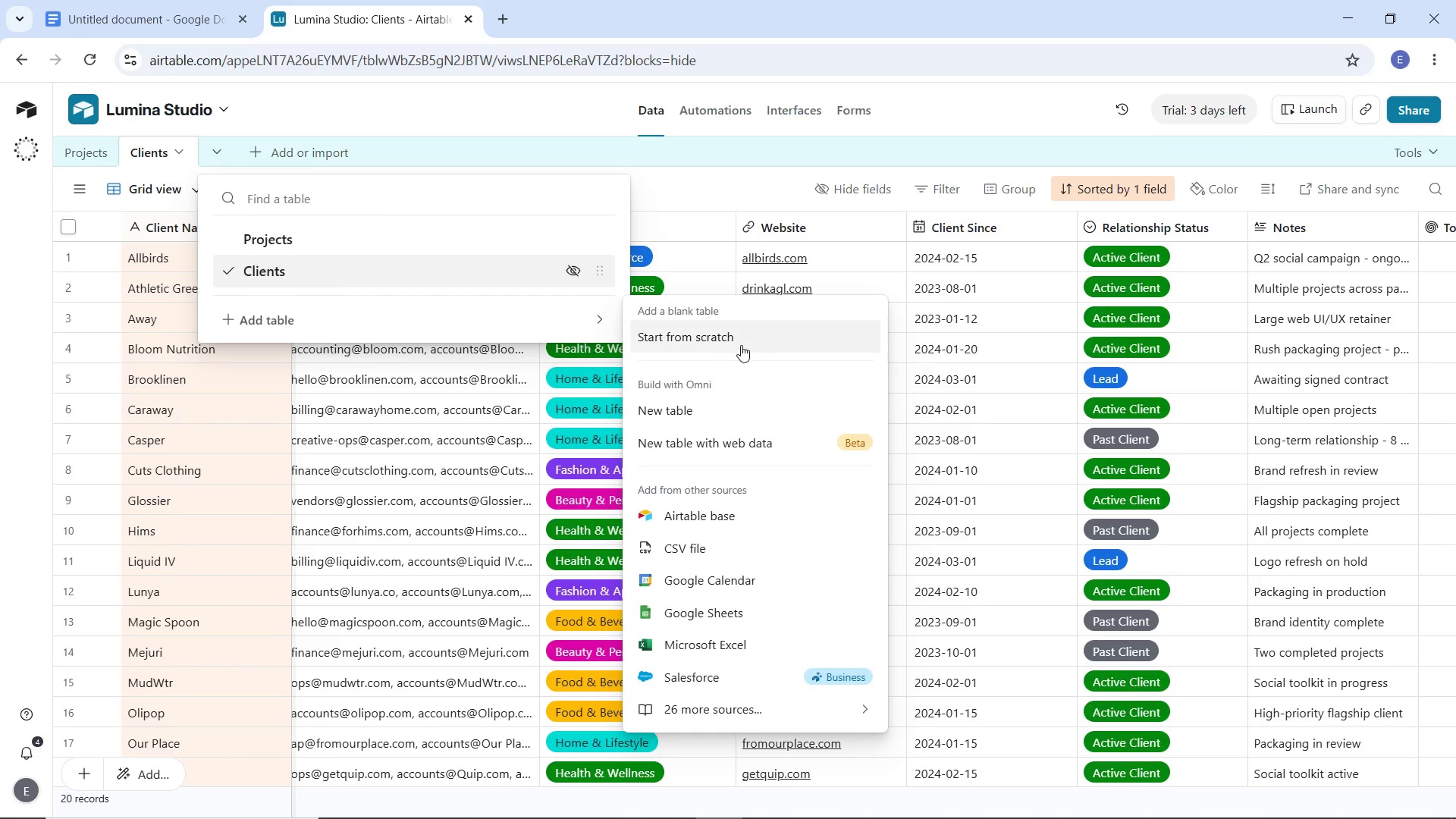 
left_click([739, 336])
 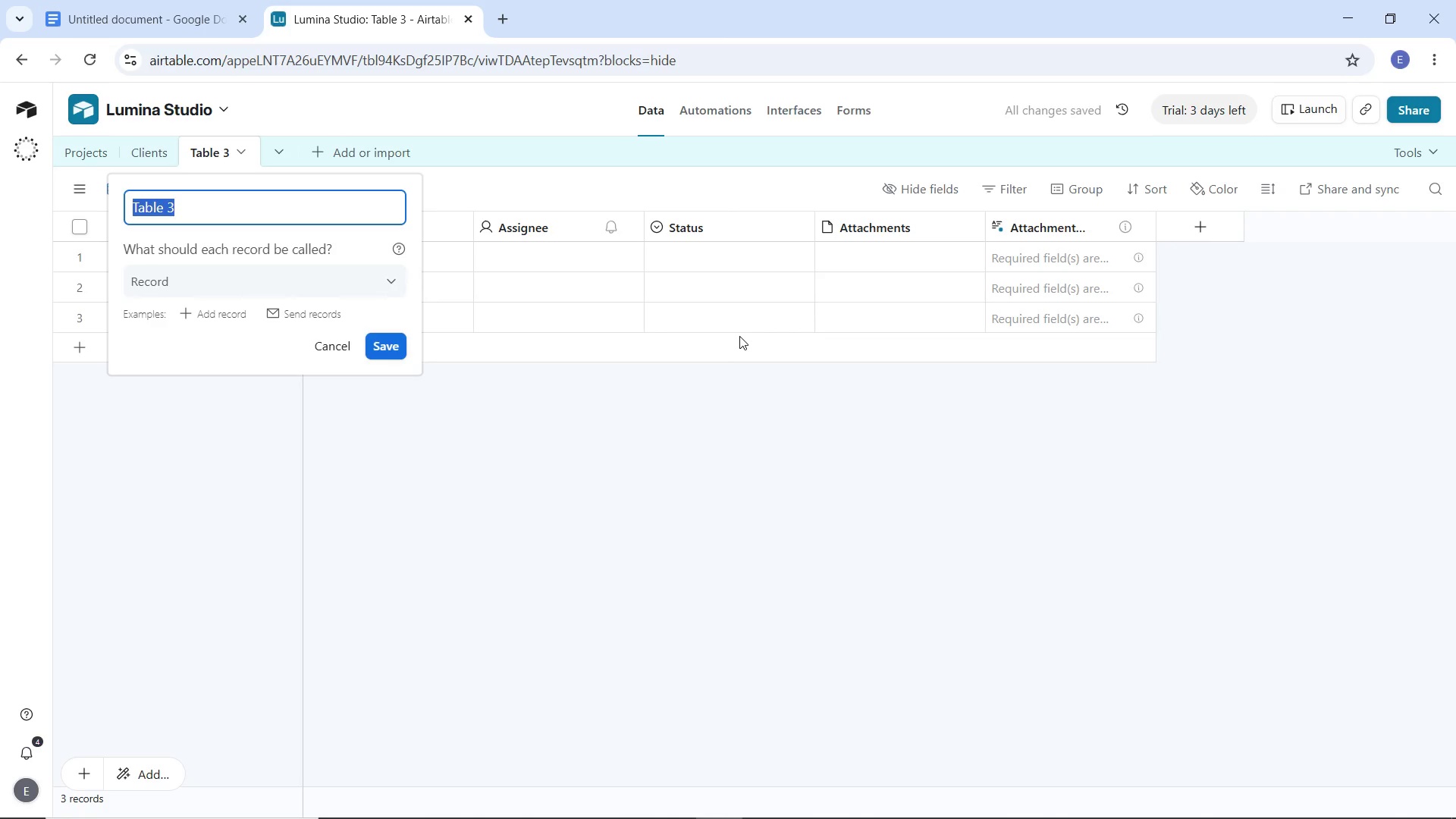 
wait(5.62)
 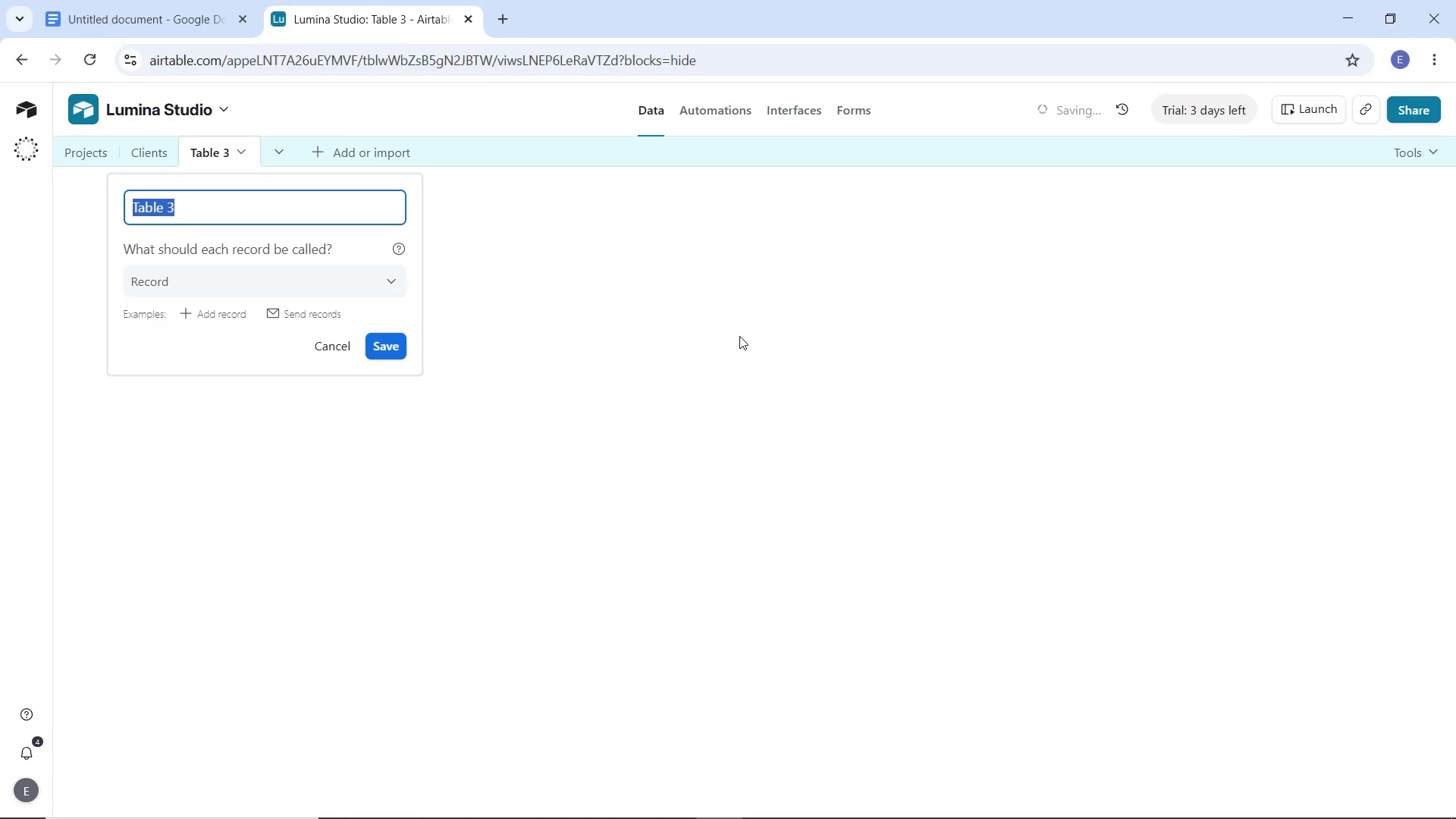 
type(Invoices)
 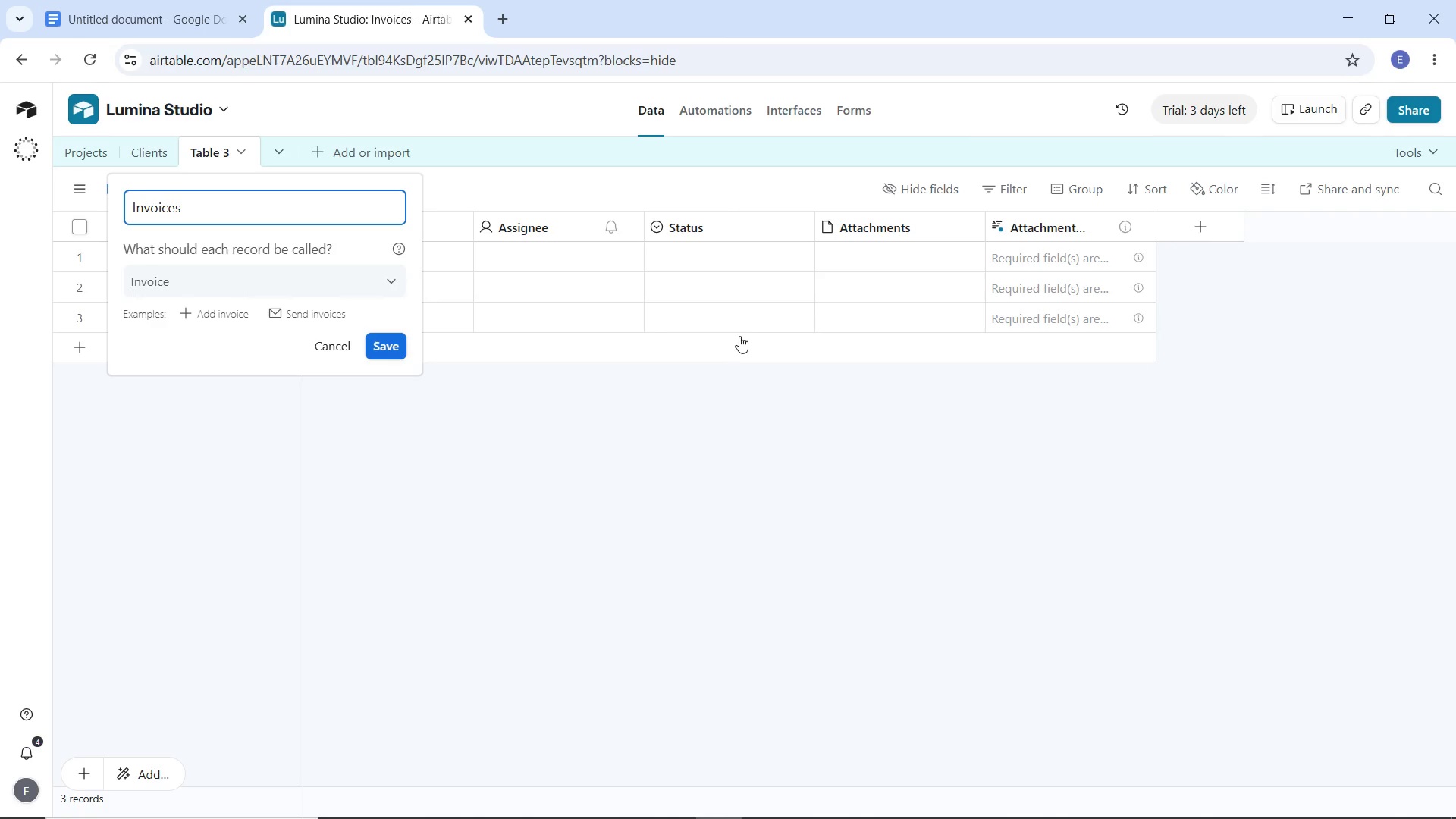 
key(Enter)
 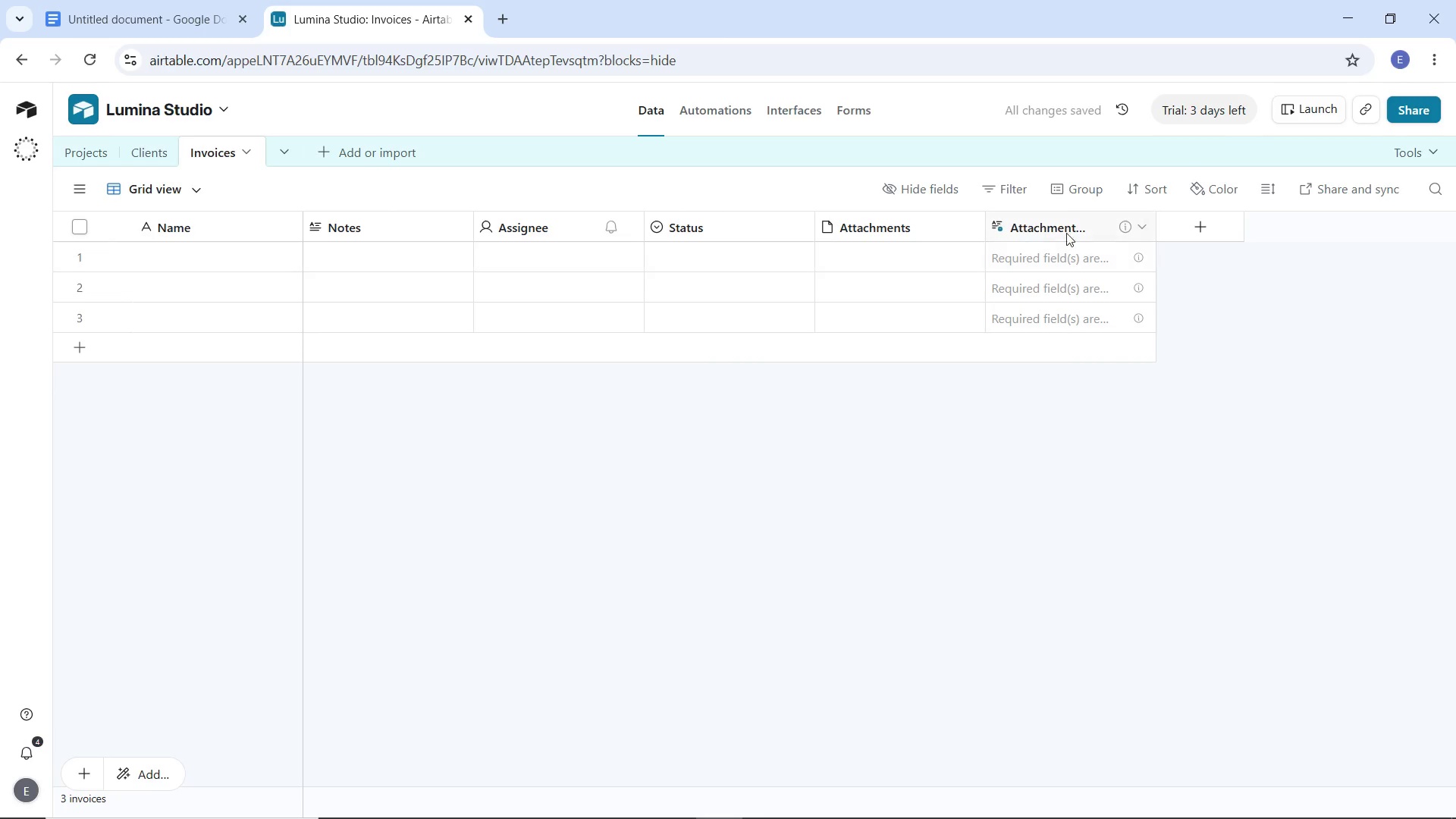 
wait(5.08)
 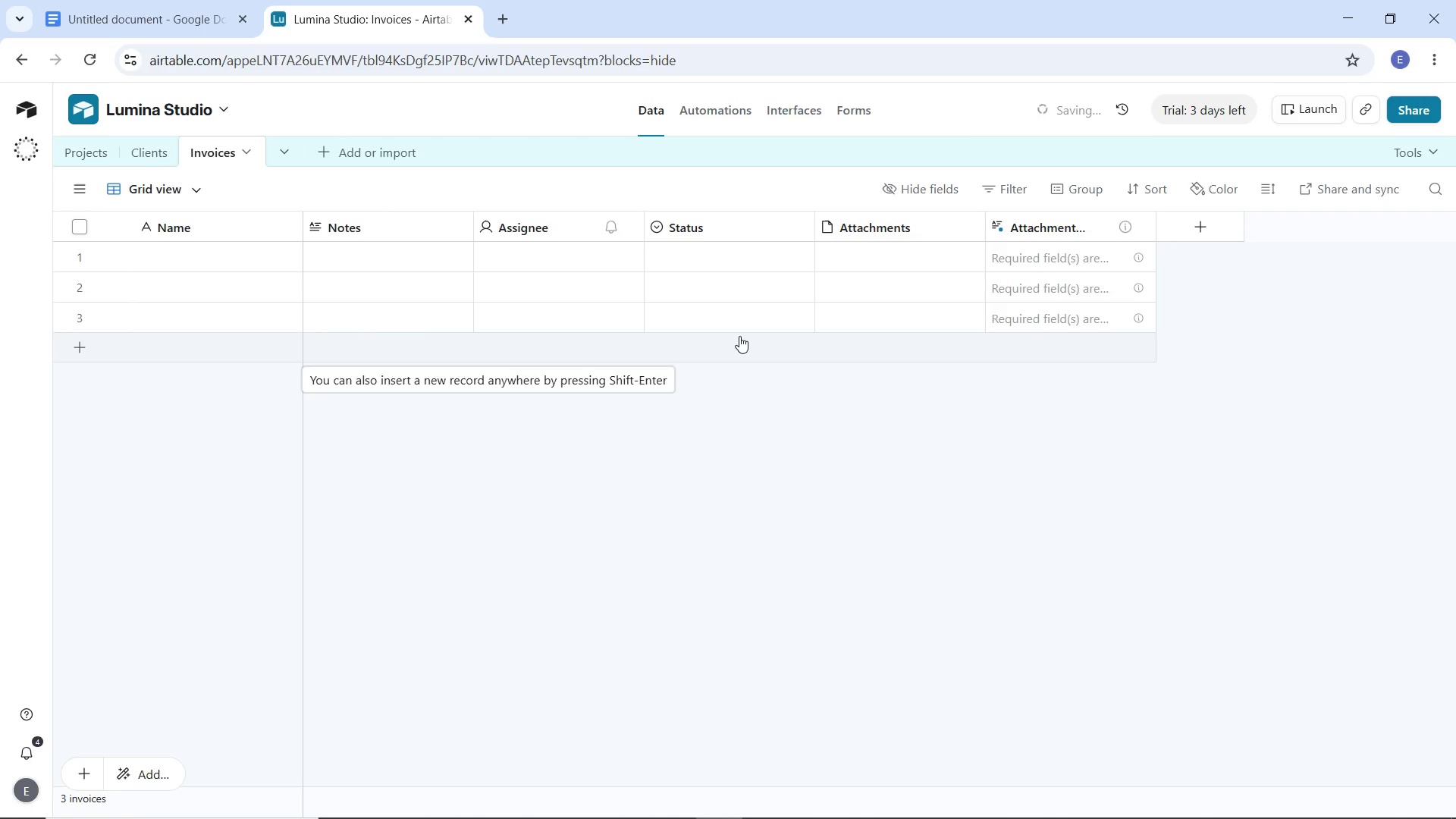 
left_click([1141, 222])
 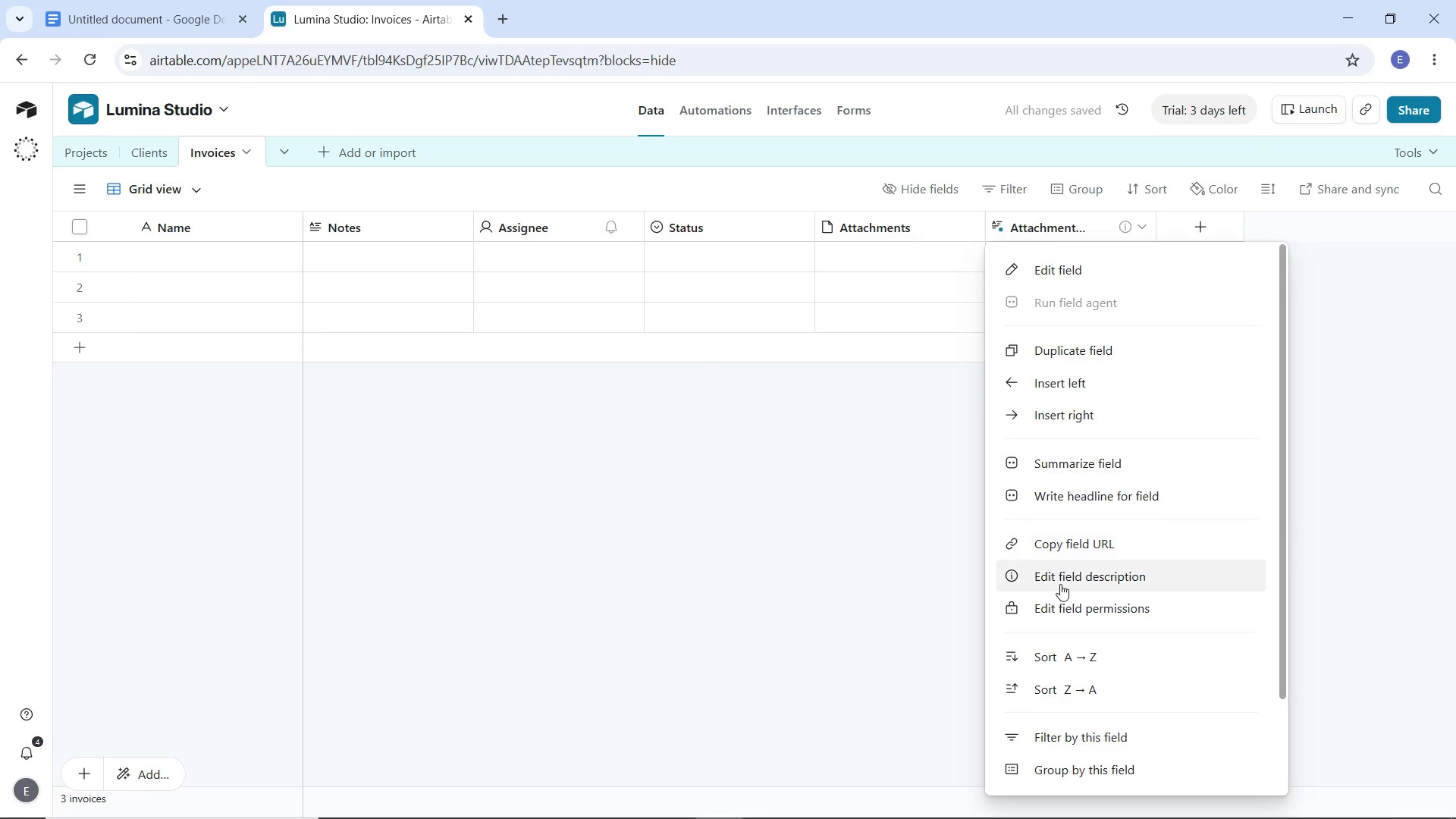 
scroll: coordinate [1059, 588], scroll_direction: down, amount: 3.0
 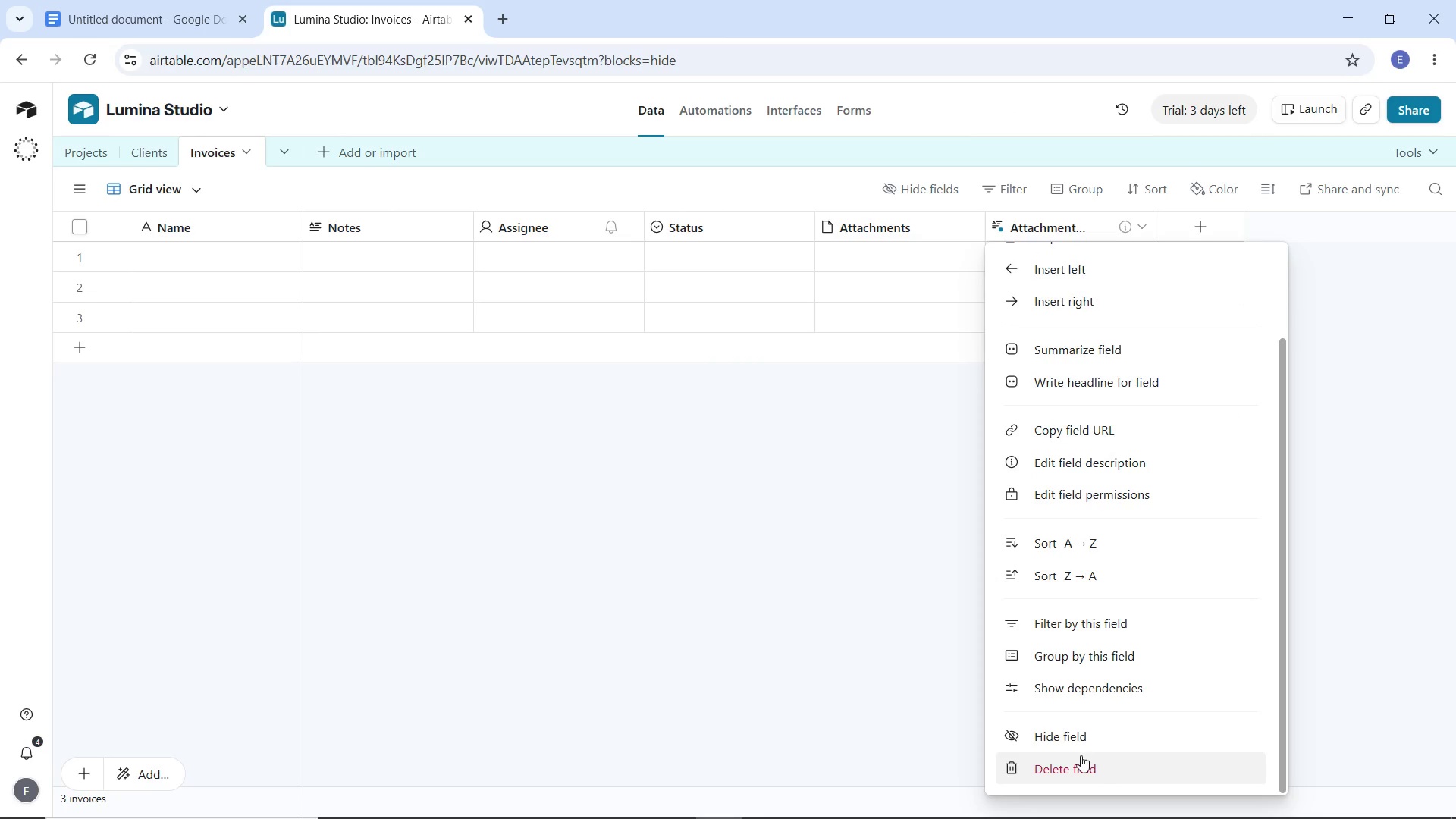 
left_click([1080, 758])
 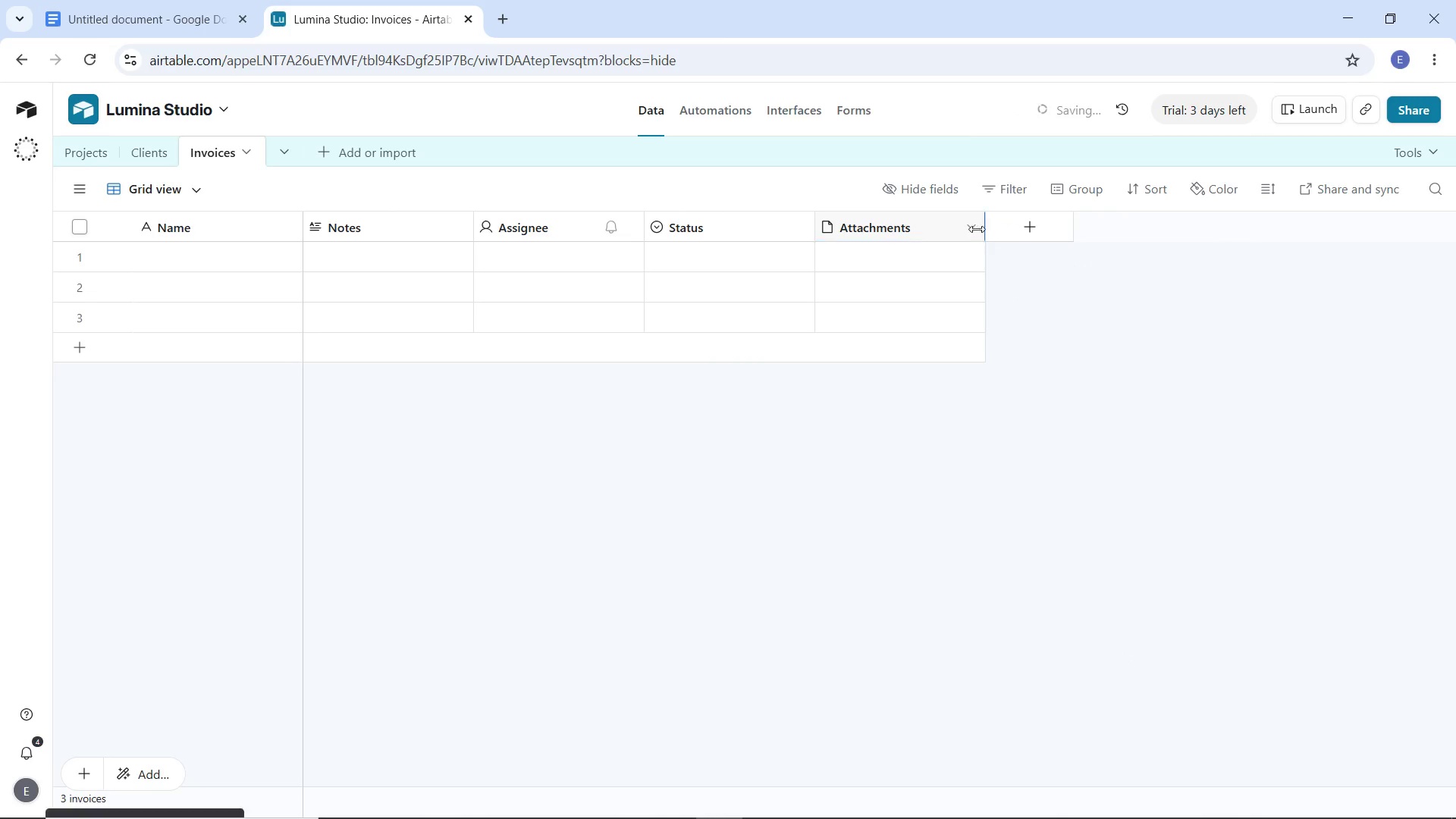 
left_click([975, 226])
 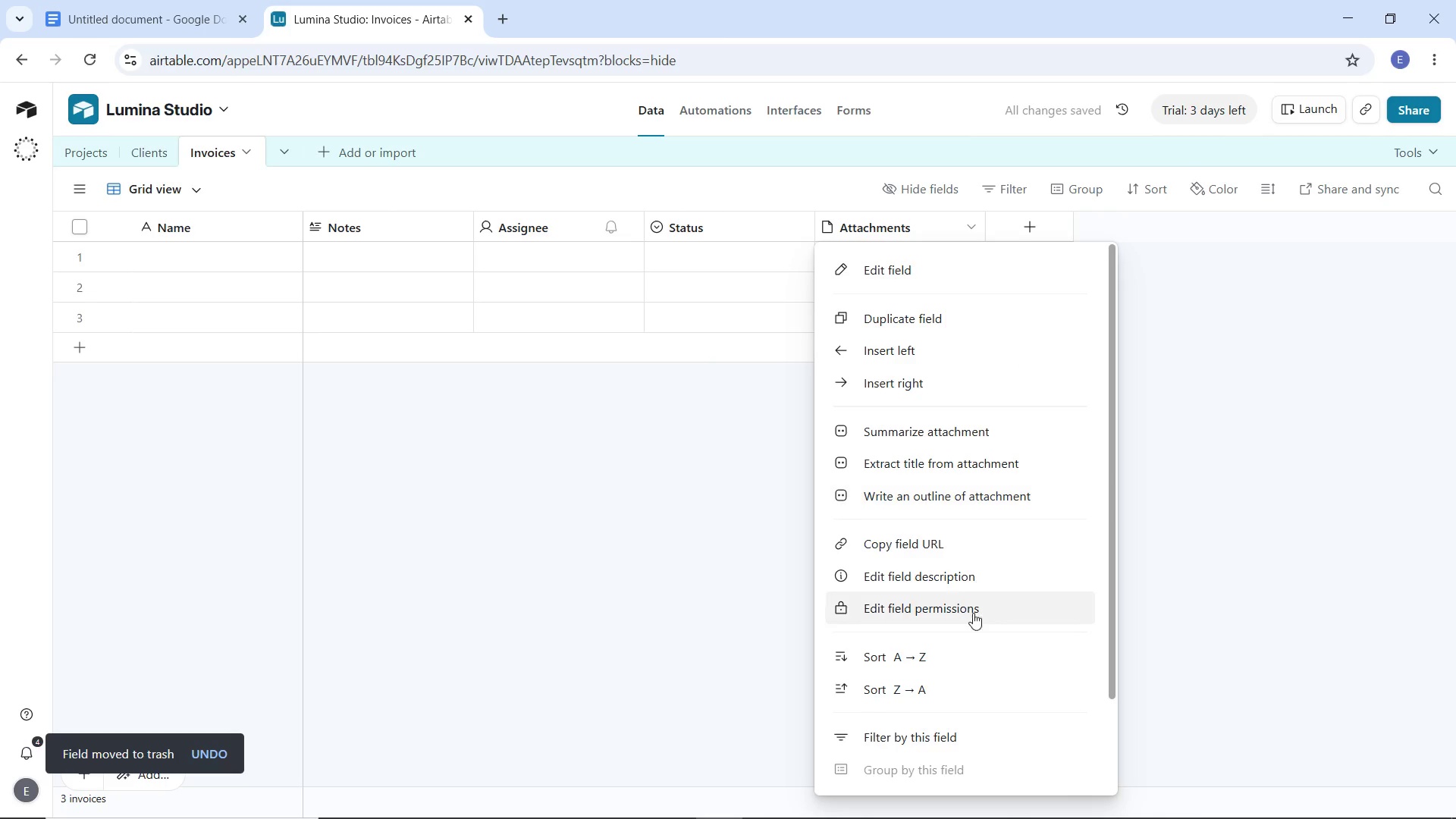 
scroll: coordinate [962, 642], scroll_direction: down, amount: 4.0
 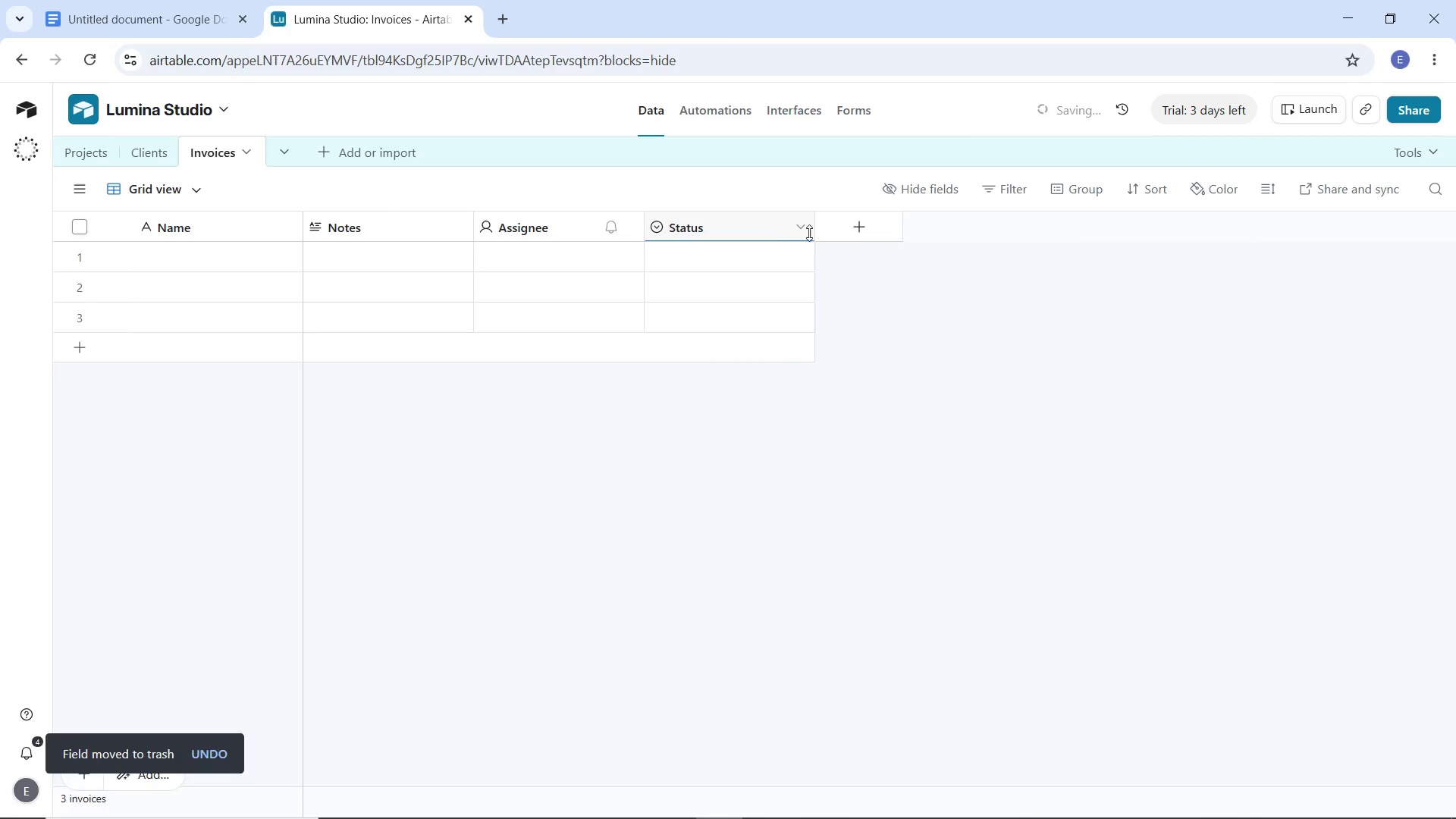 
left_click([803, 224])
 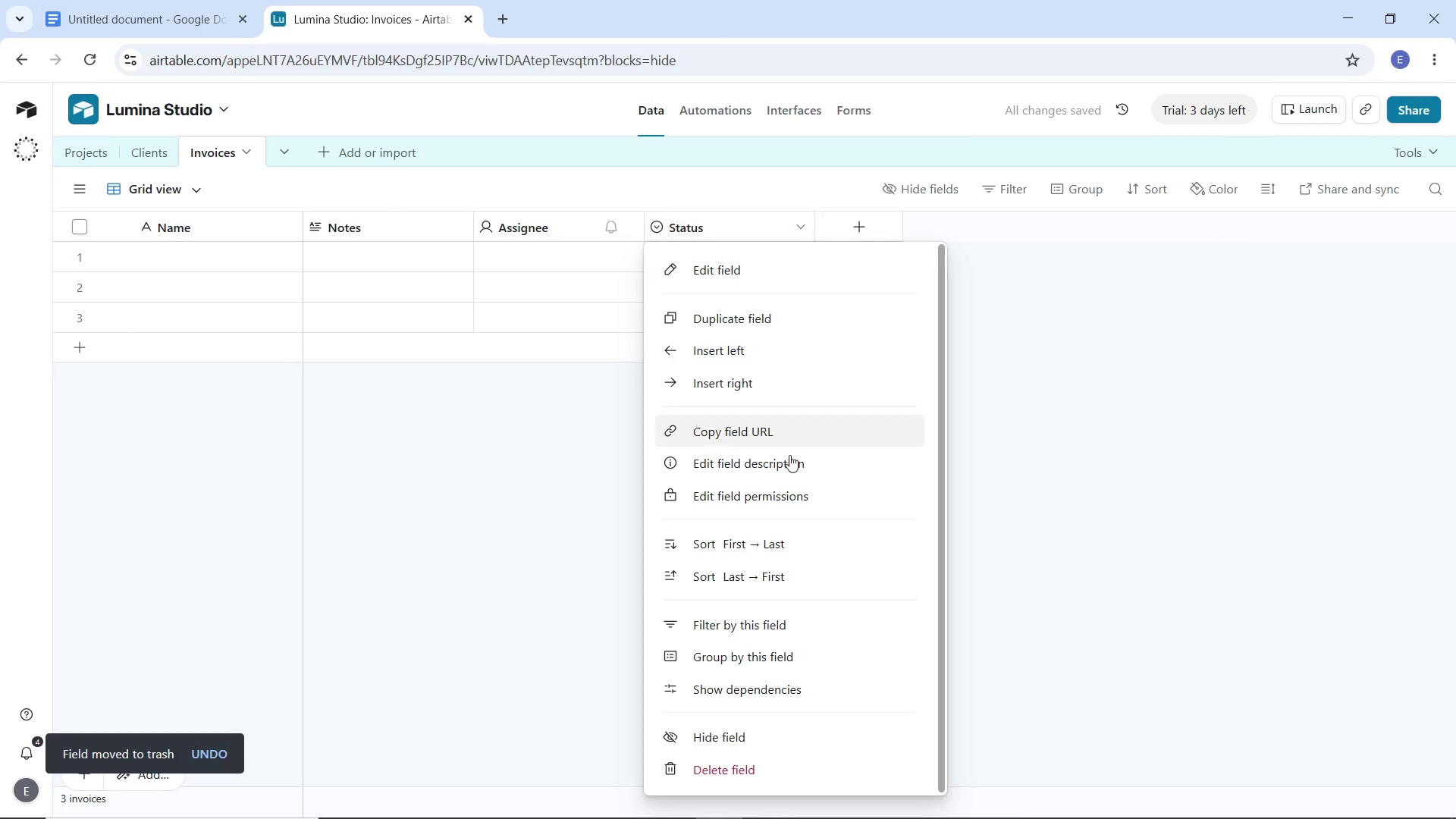 
scroll: coordinate [771, 567], scroll_direction: down, amount: 3.0
 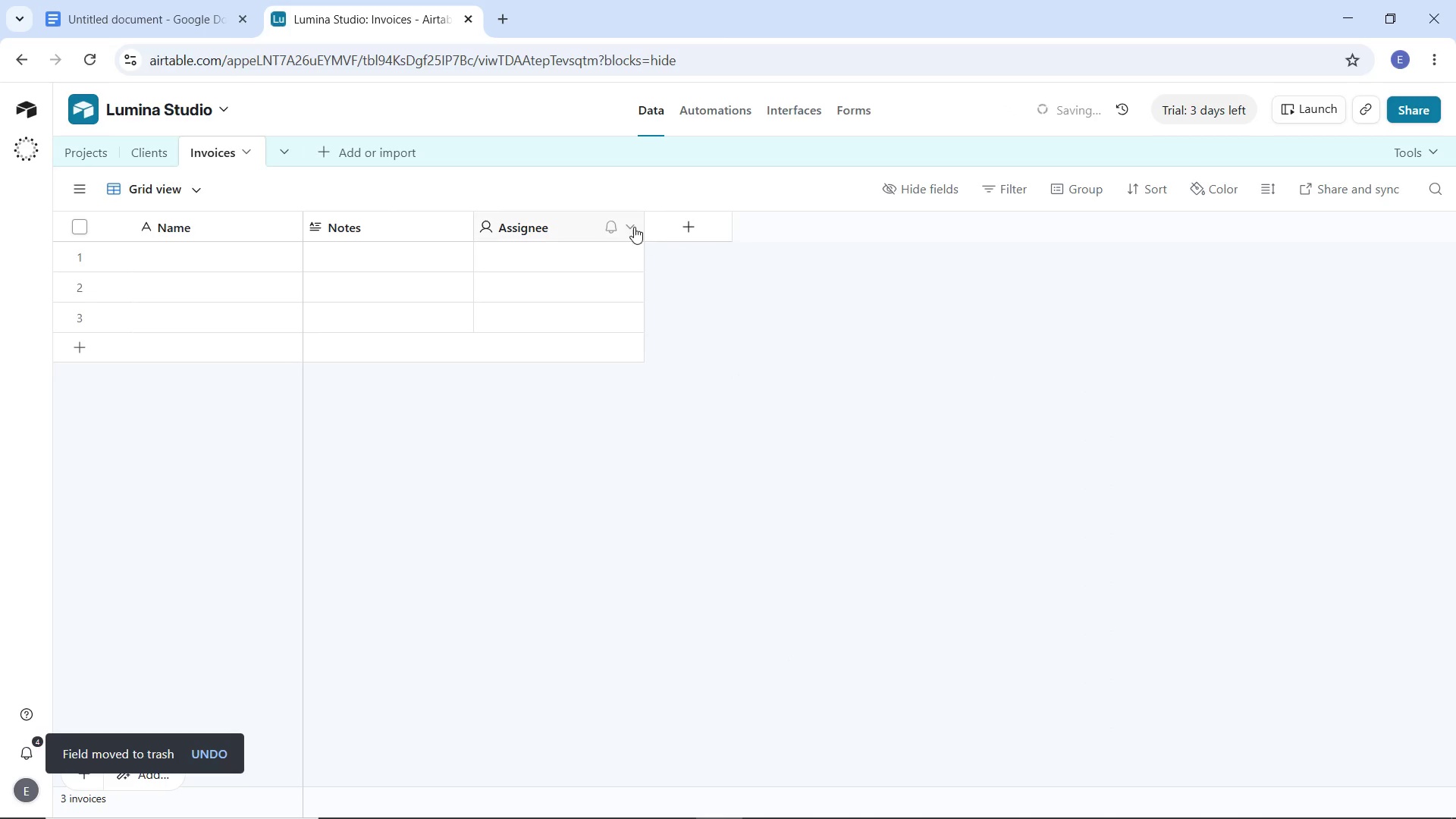 
left_click([632, 221])
 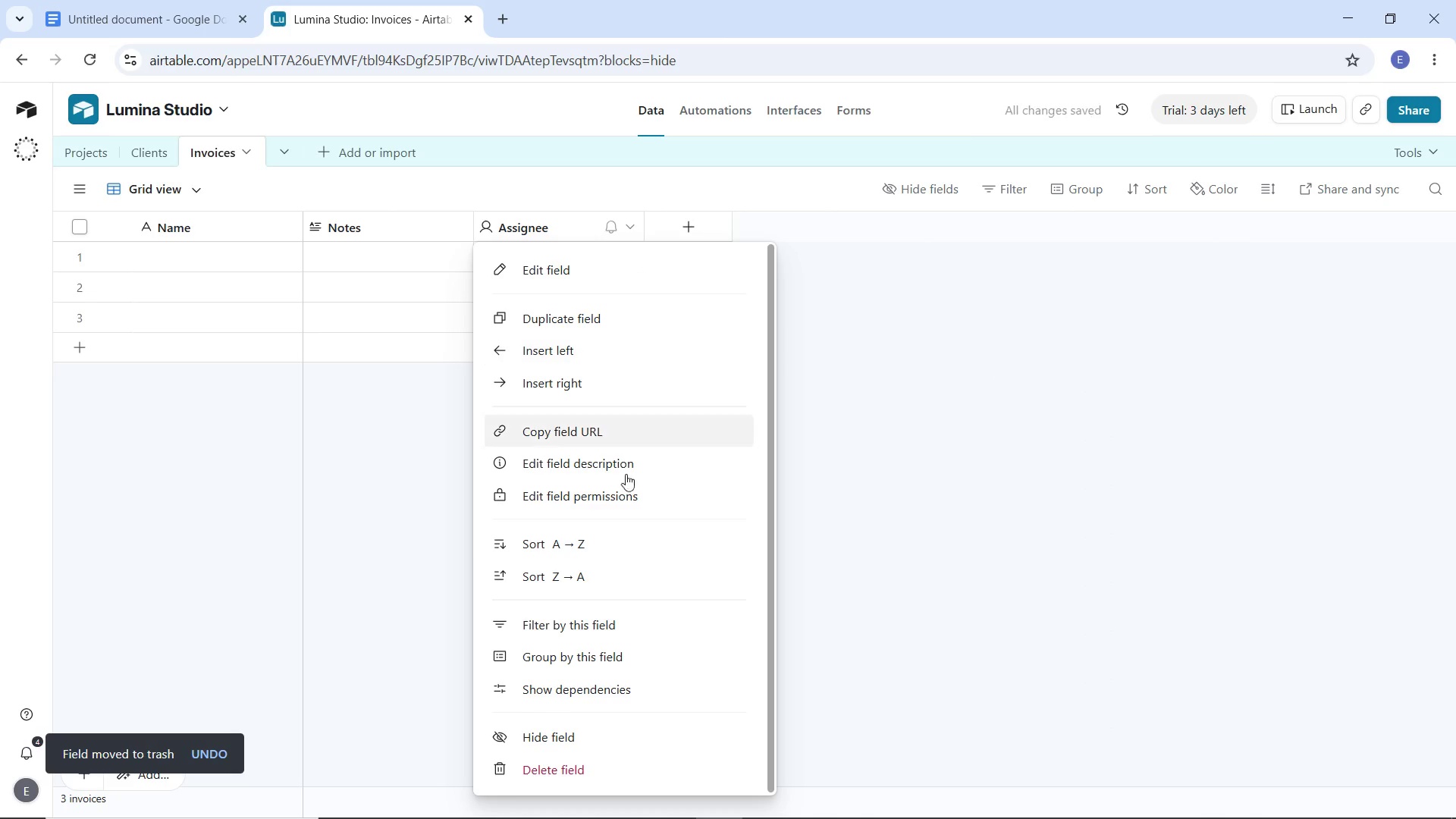 
scroll: coordinate [611, 553], scroll_direction: down, amount: 4.0
 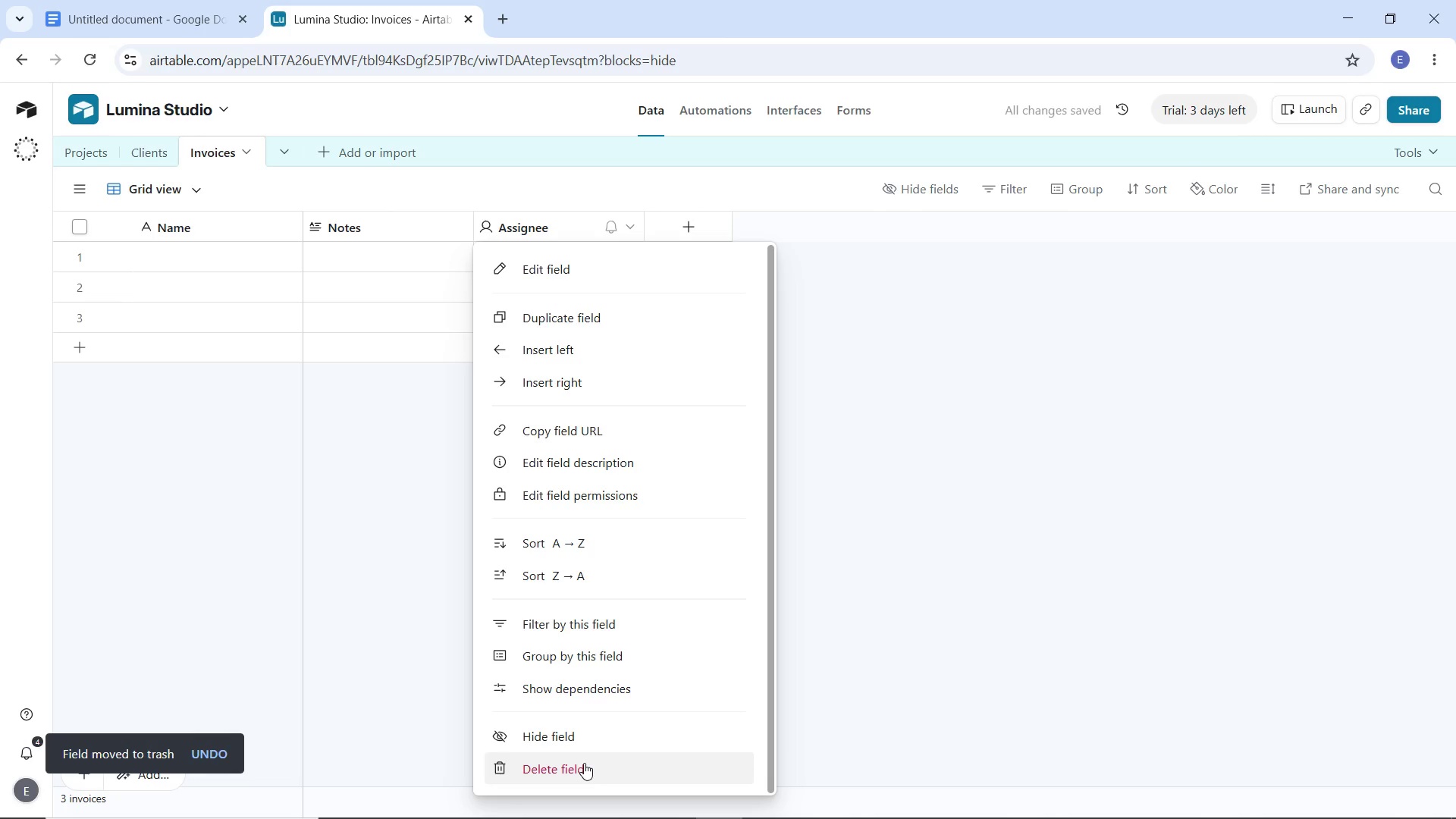 
left_click_drag(start_coordinate=[584, 764], to_coordinate=[580, 748])
 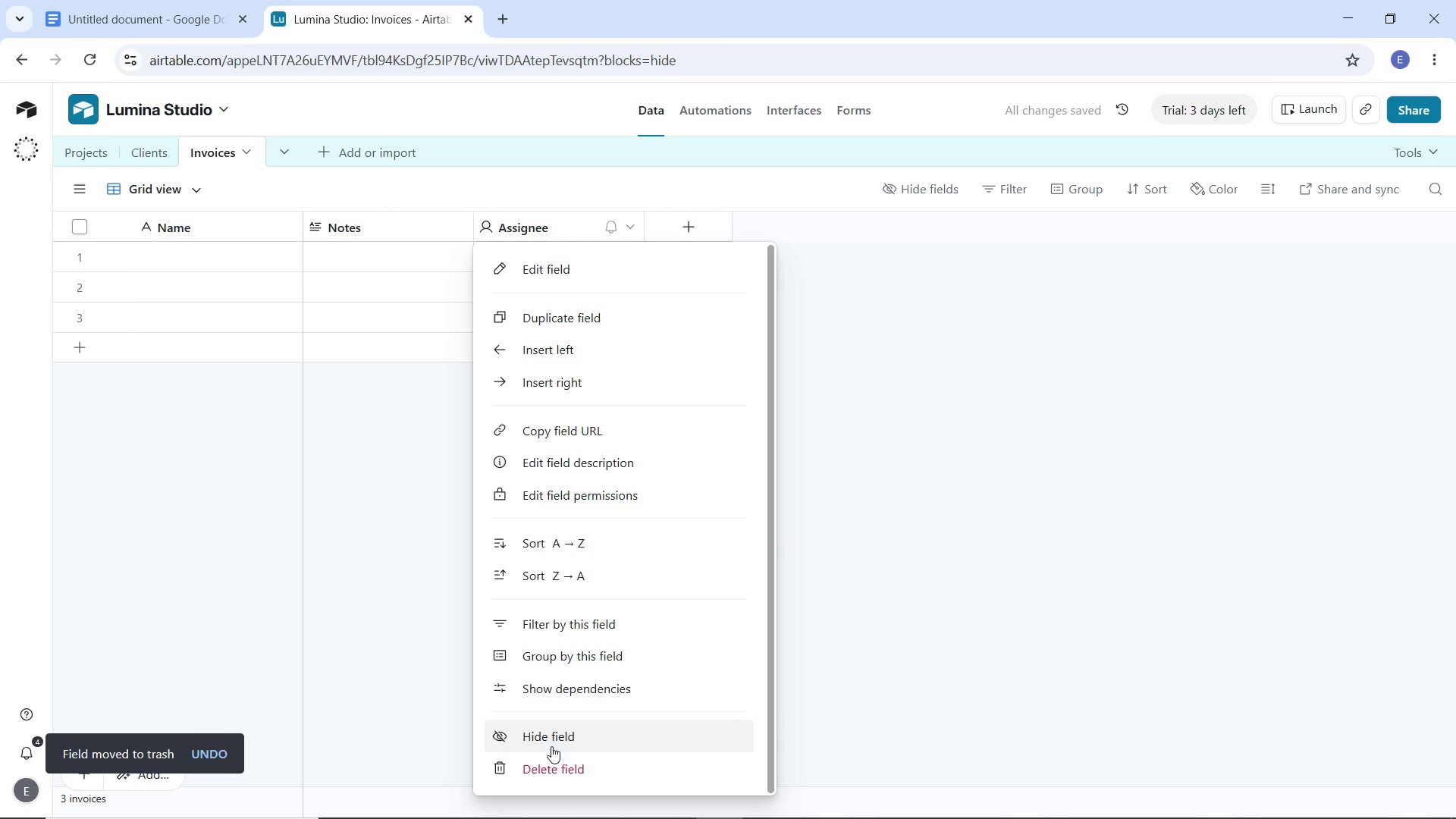 
left_click([560, 773])
 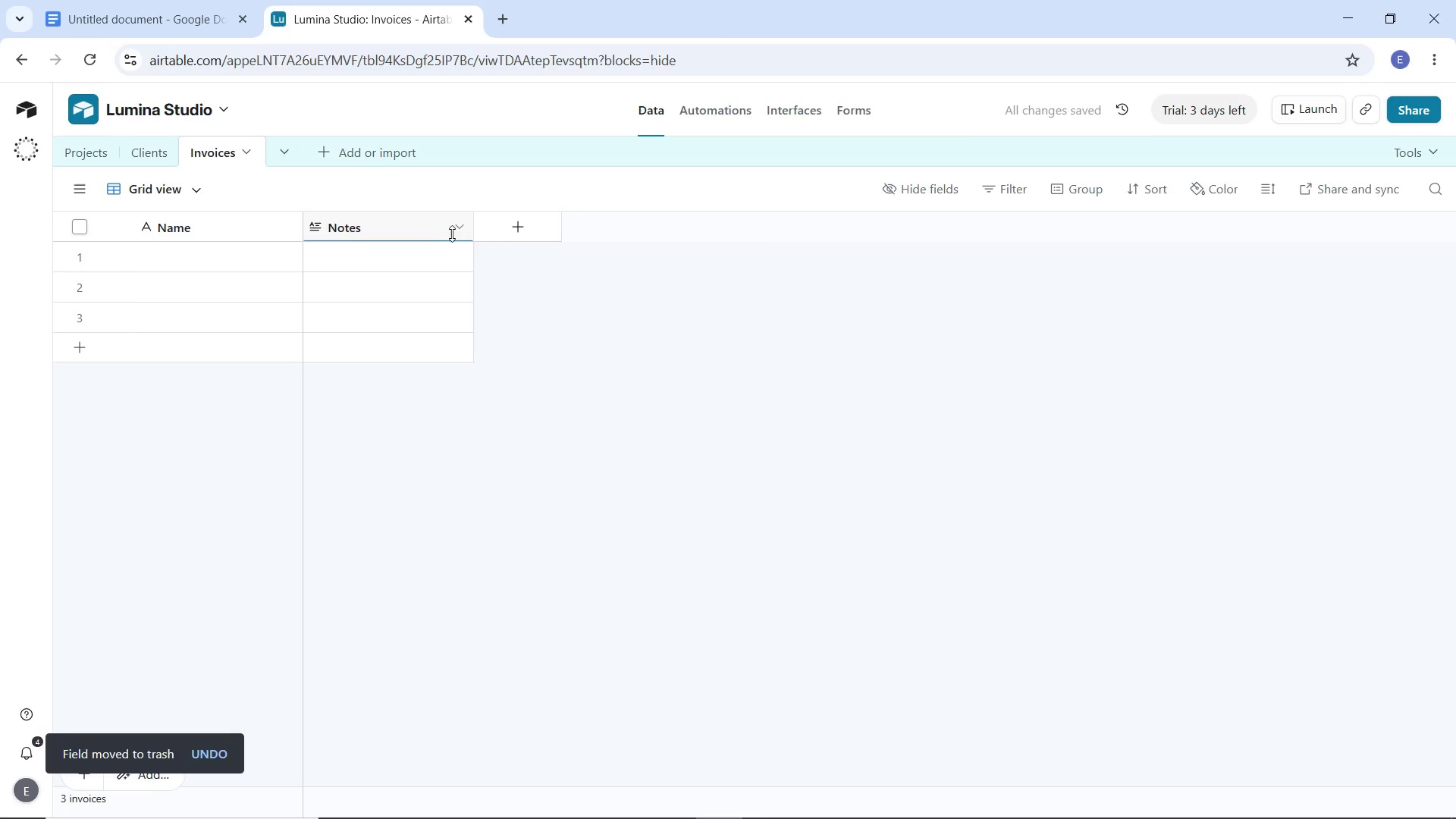 
left_click([457, 226])
 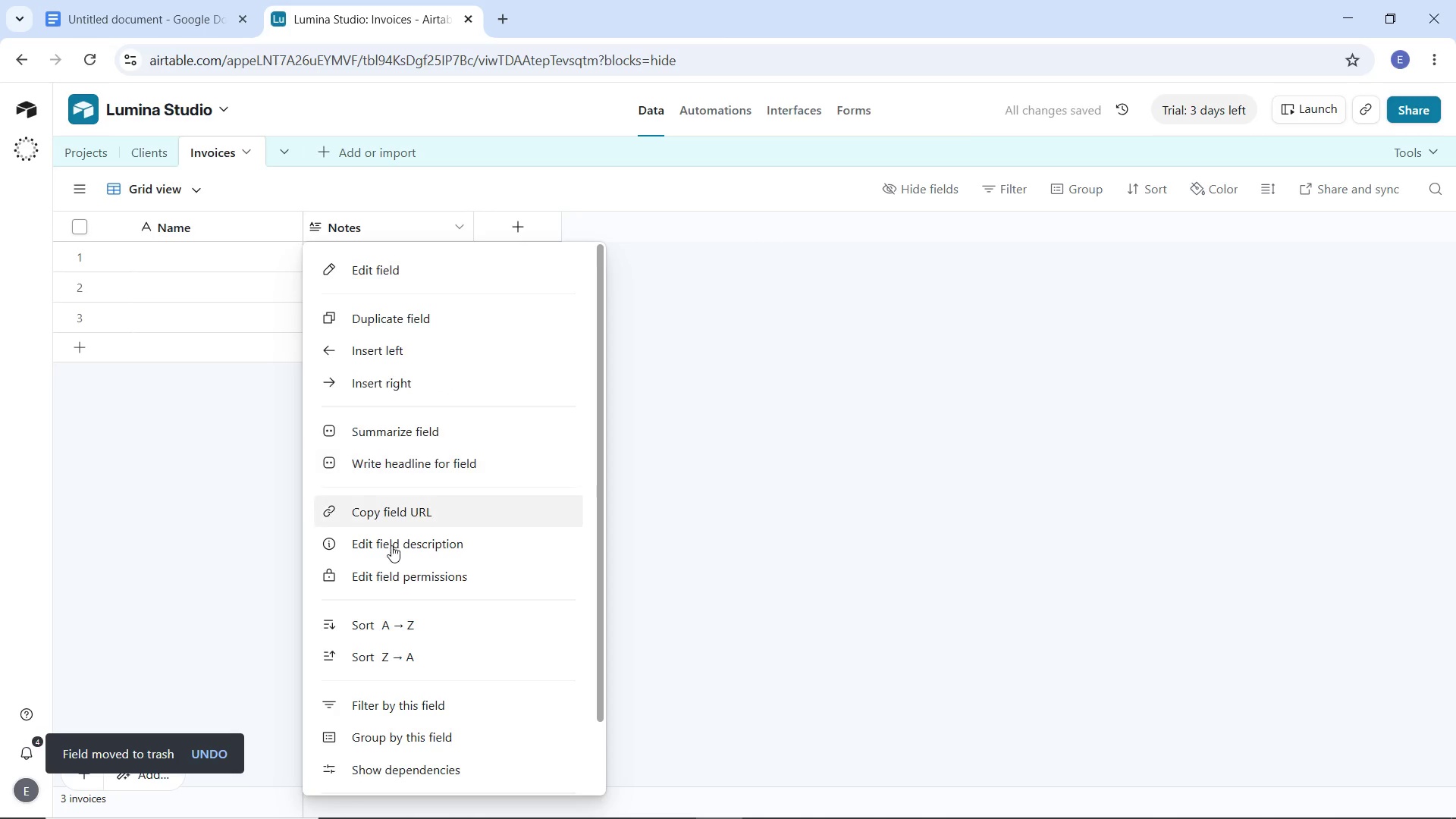 
scroll: coordinate [369, 671], scroll_direction: down, amount: 4.0
 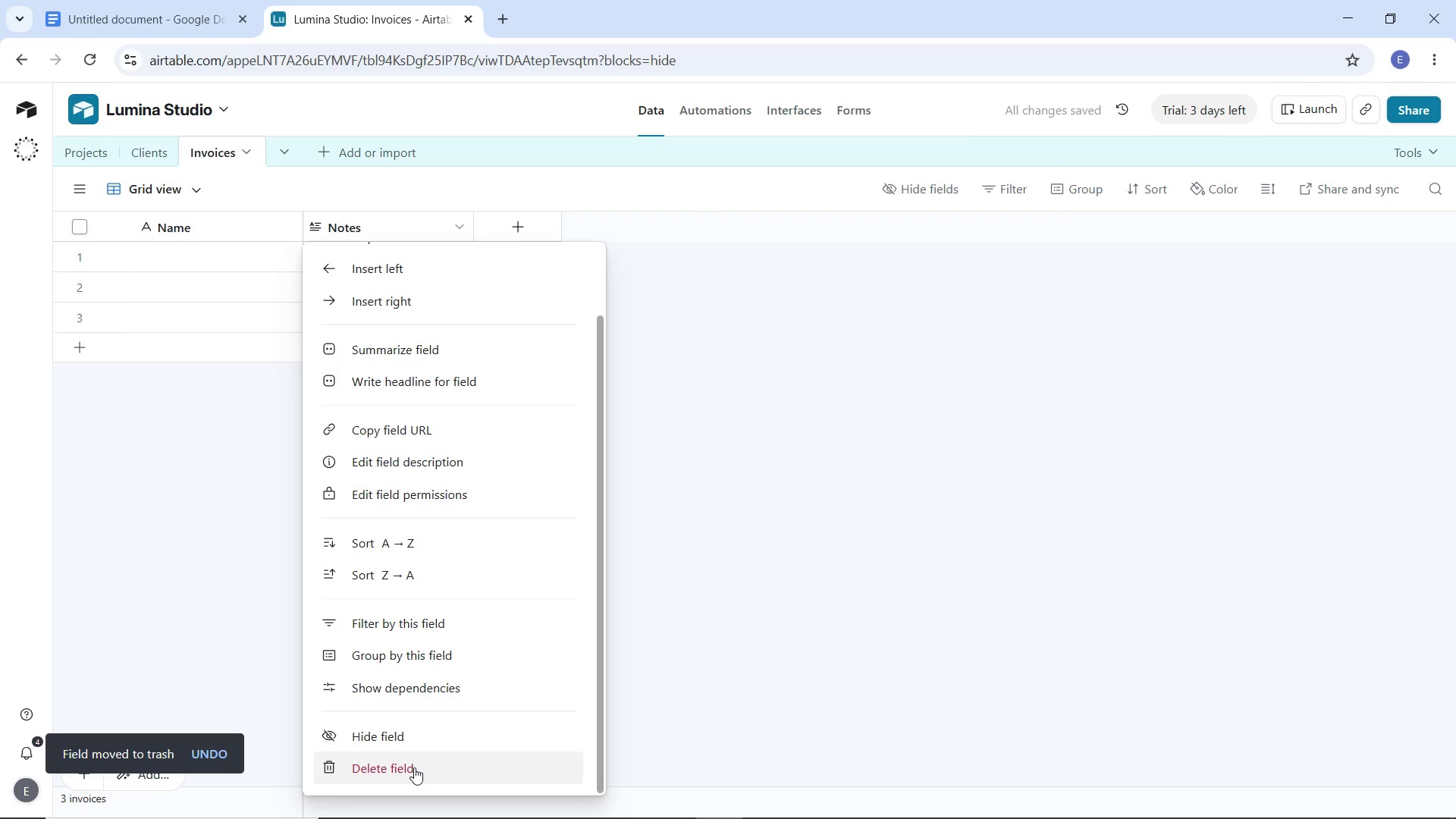 
left_click([414, 767])
 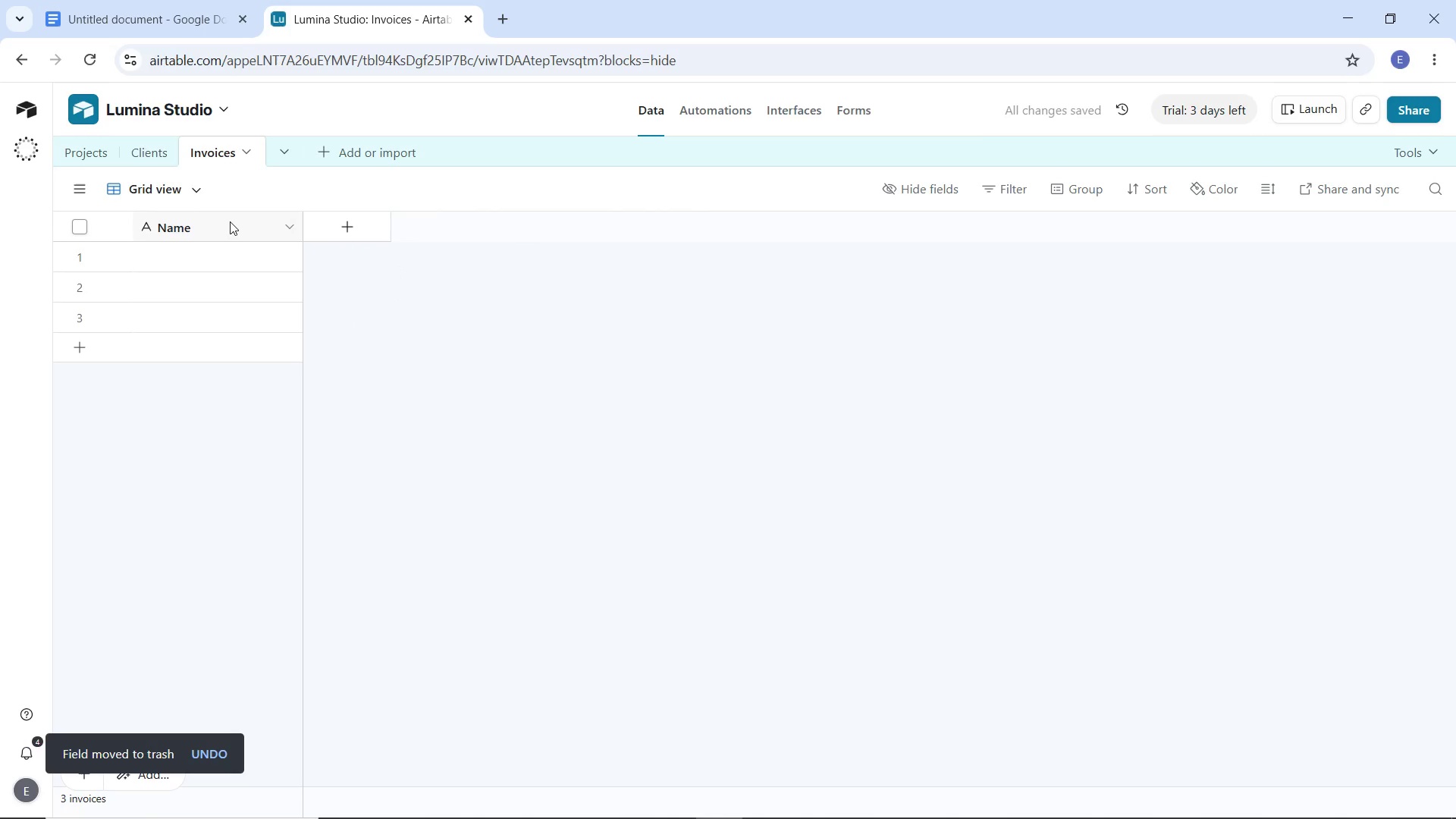 
double_click([230, 221])
 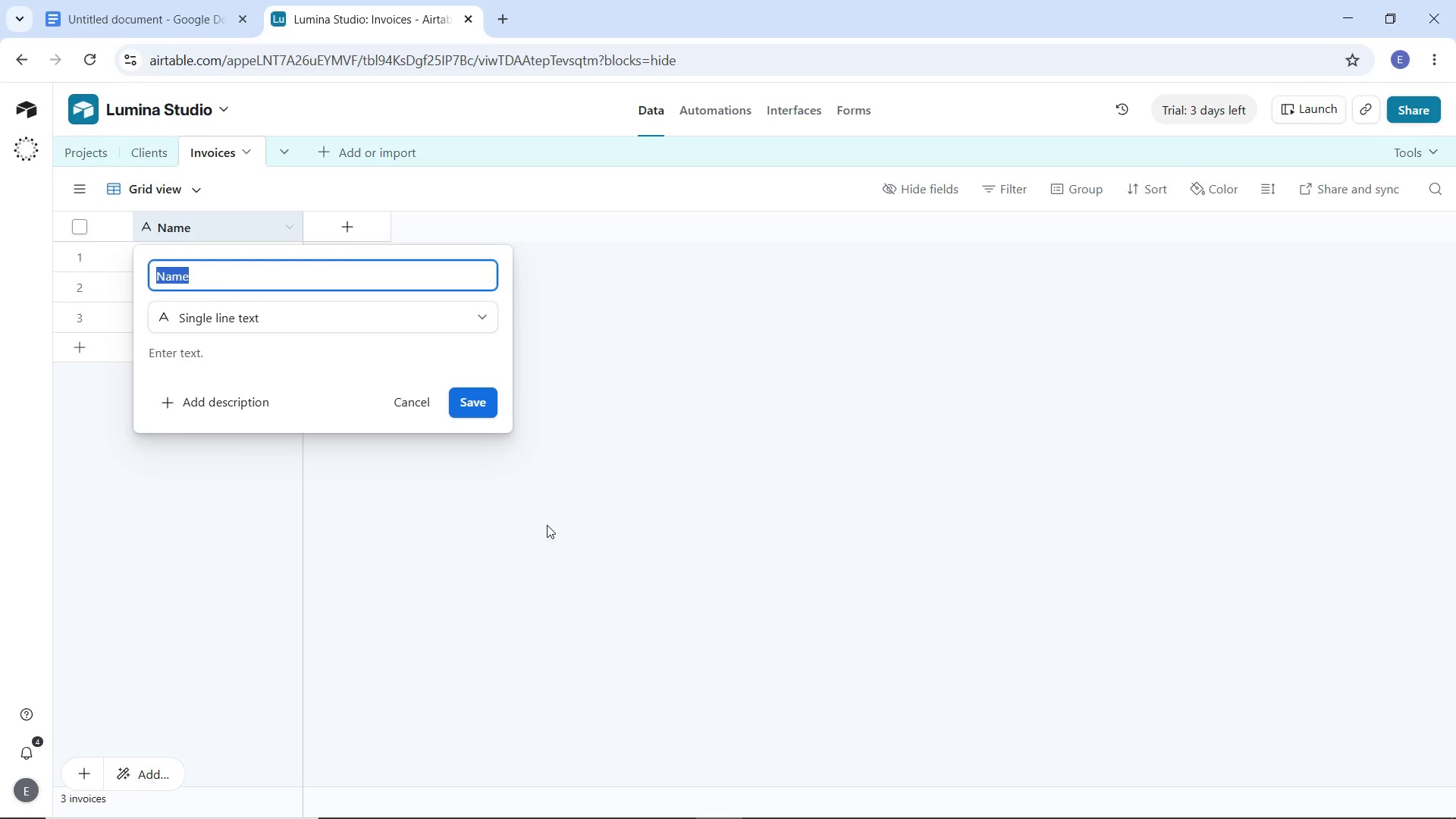 
wait(25.14)
 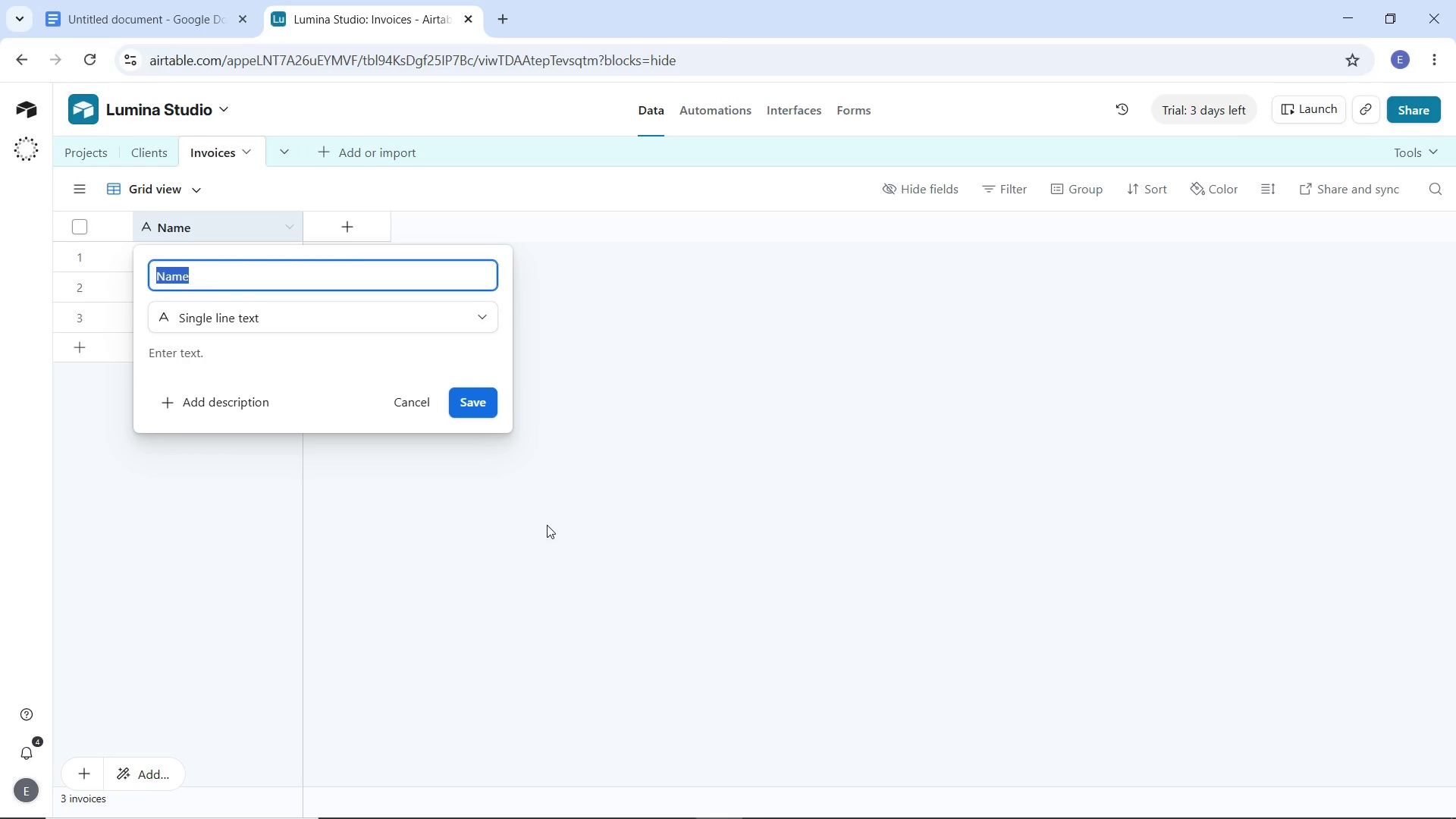 
type(Invoice Number)
 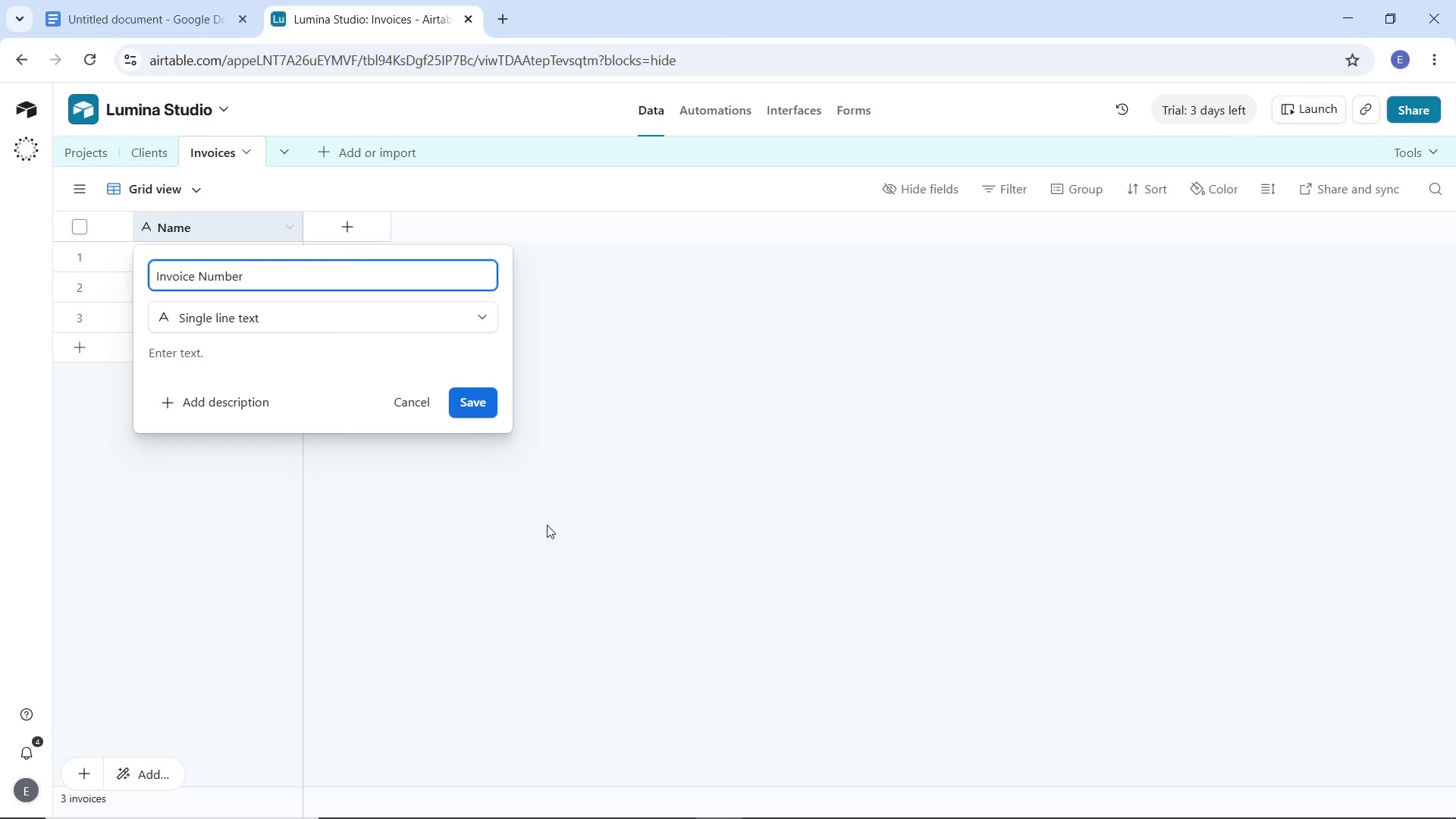 
wait(5.2)
 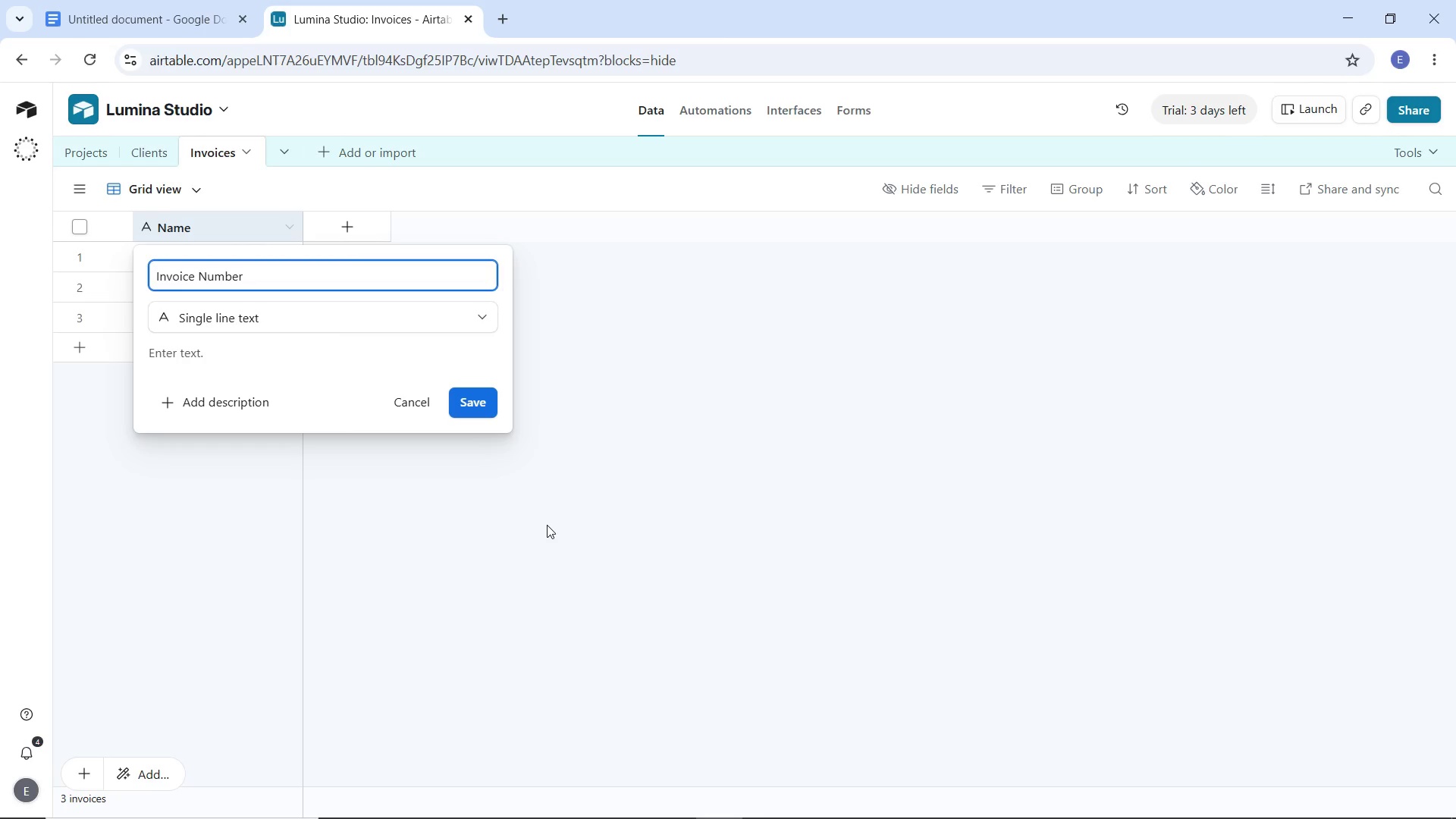 
key(Enter)
 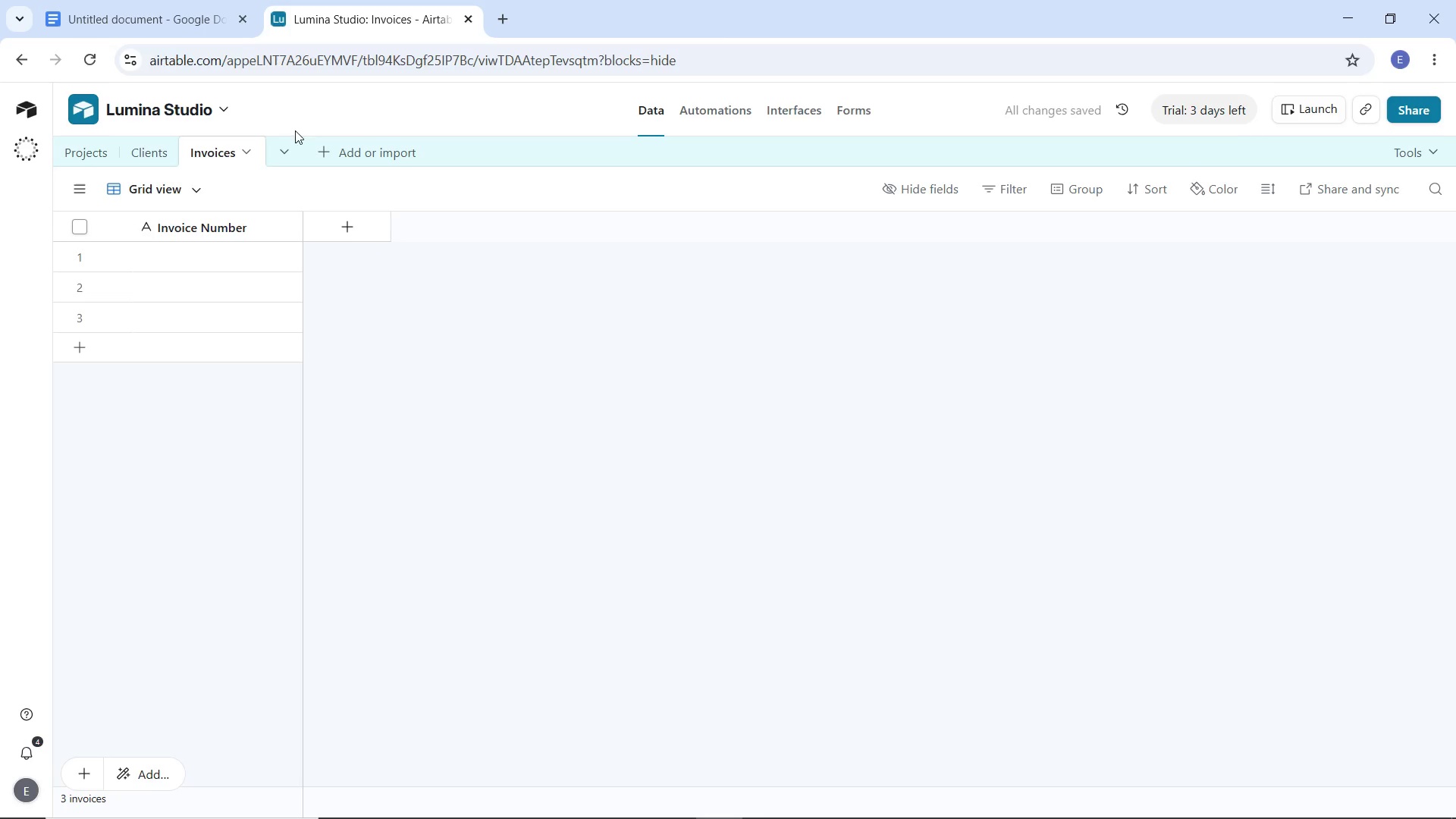 
left_click([321, 229])
 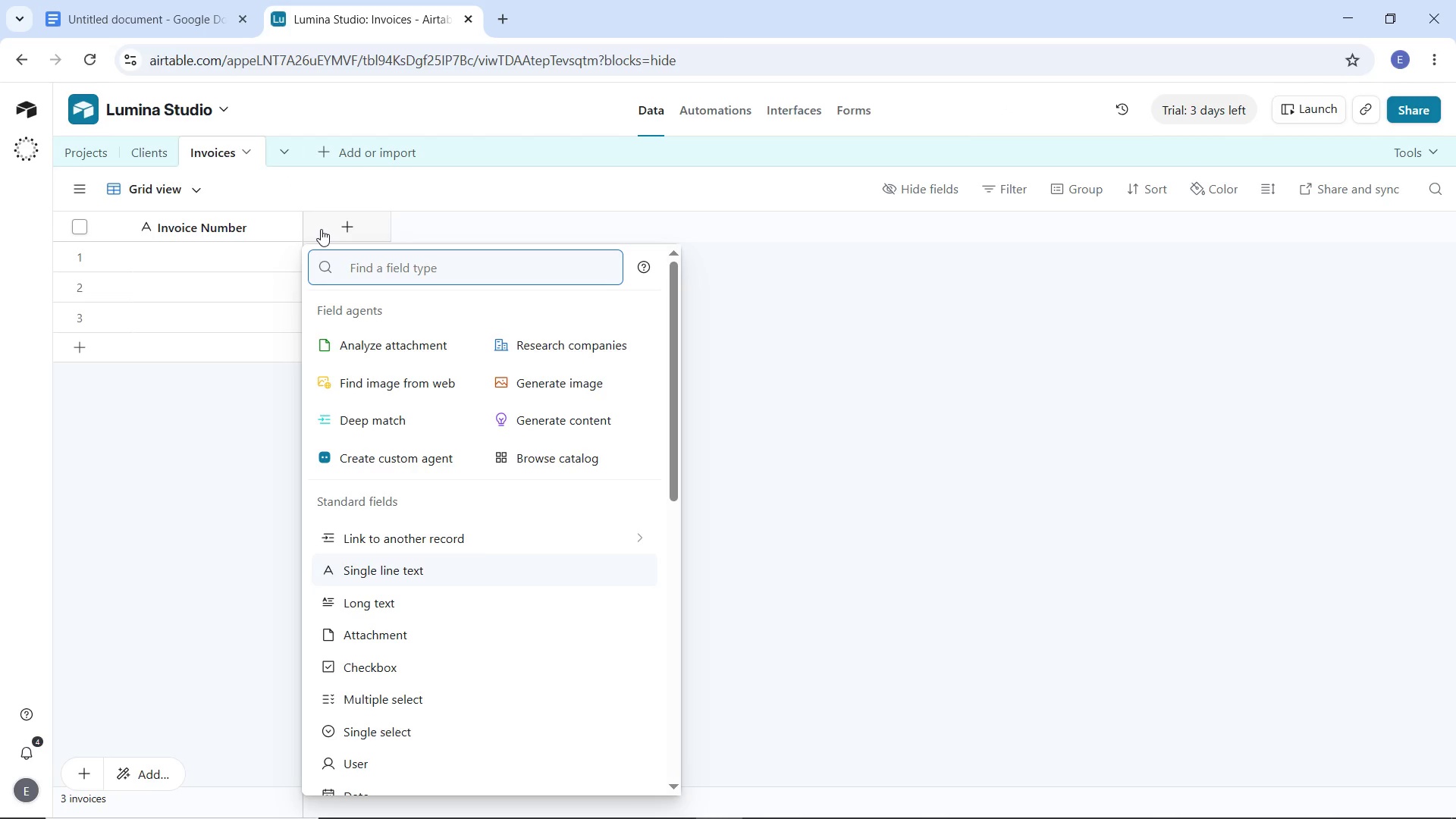 
wait(5.36)
 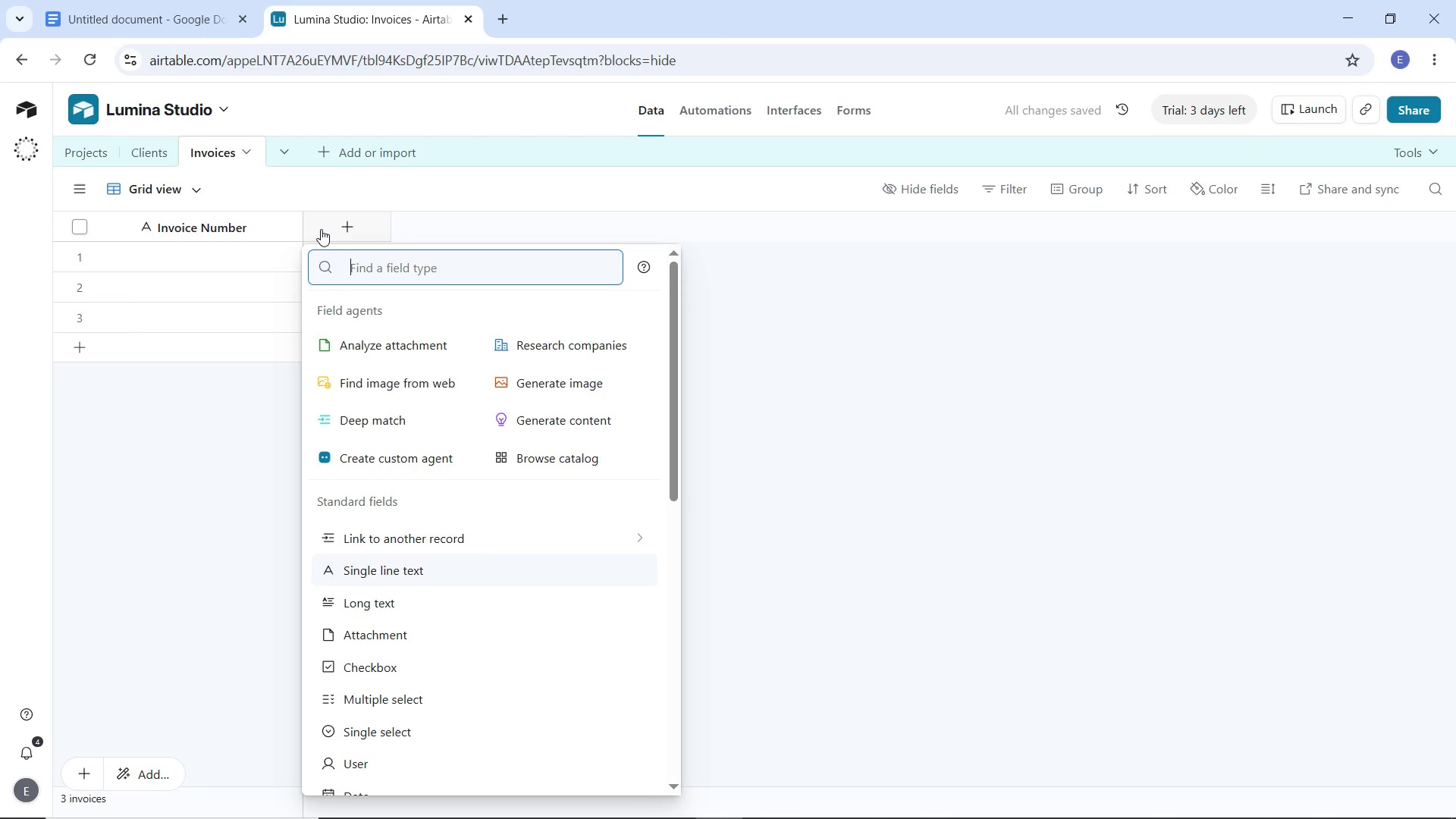 
type(lim)
key(Backspace)
type(nk)
 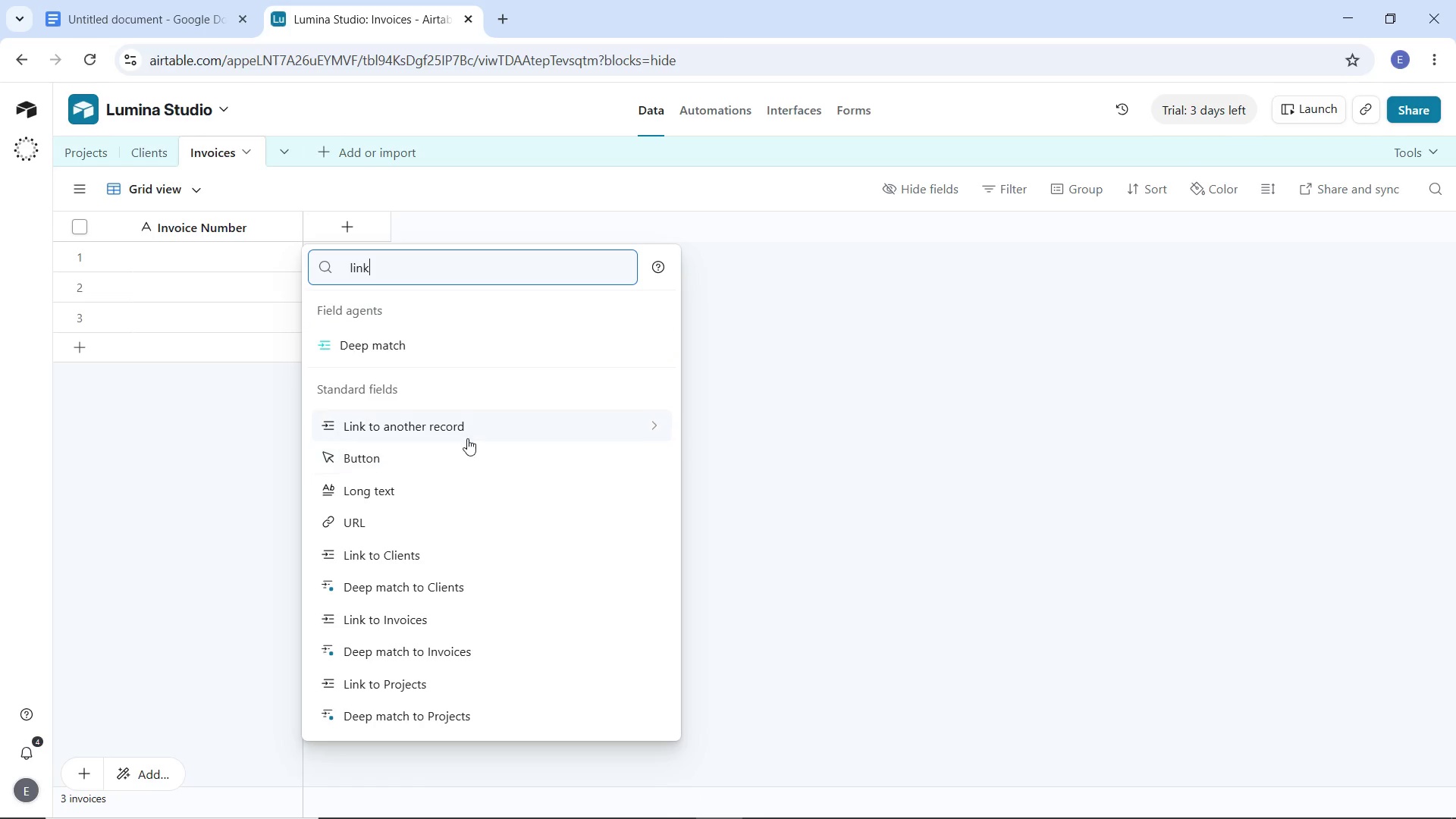 
left_click([466, 435])
 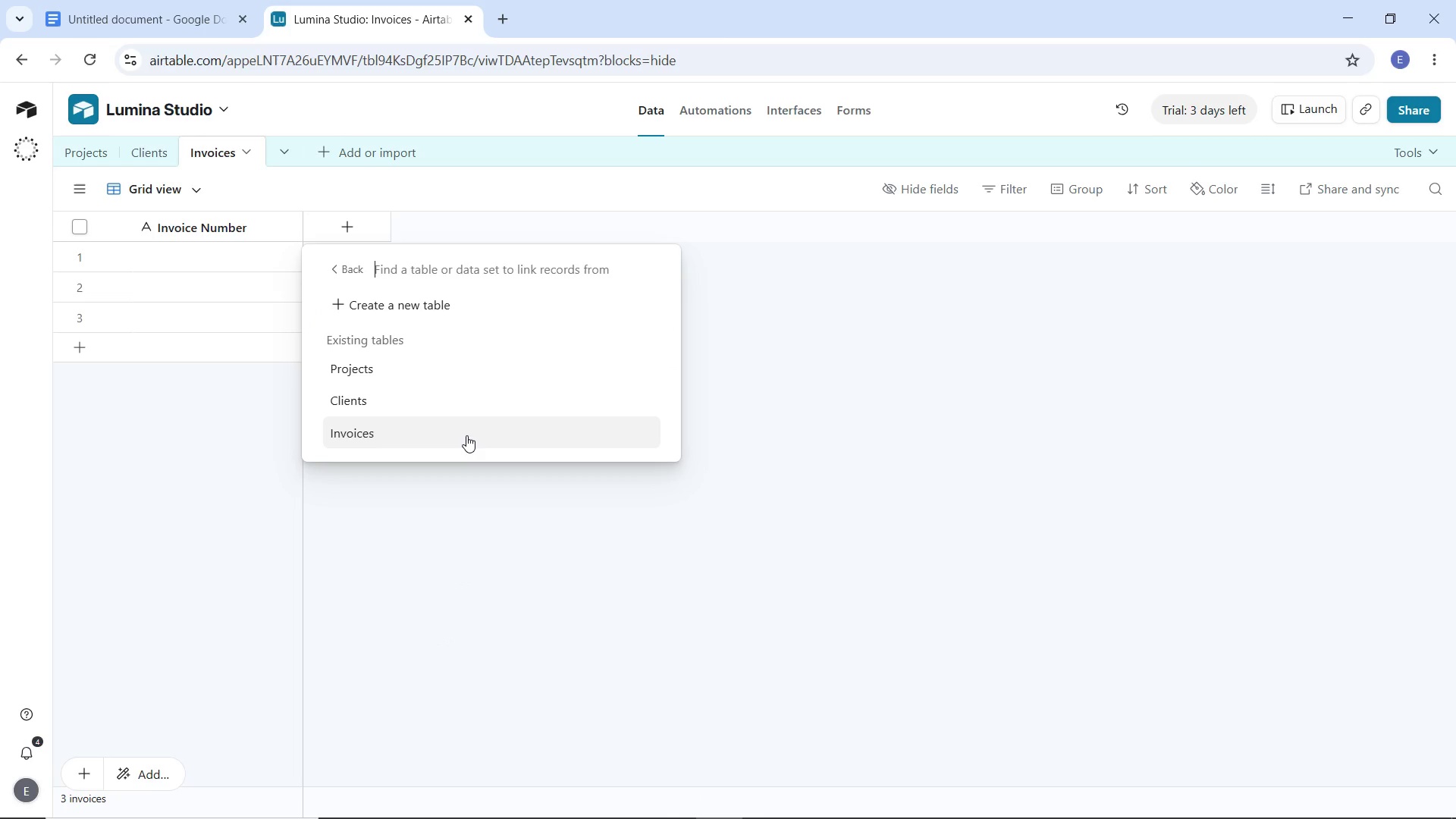 
wait(5.72)
 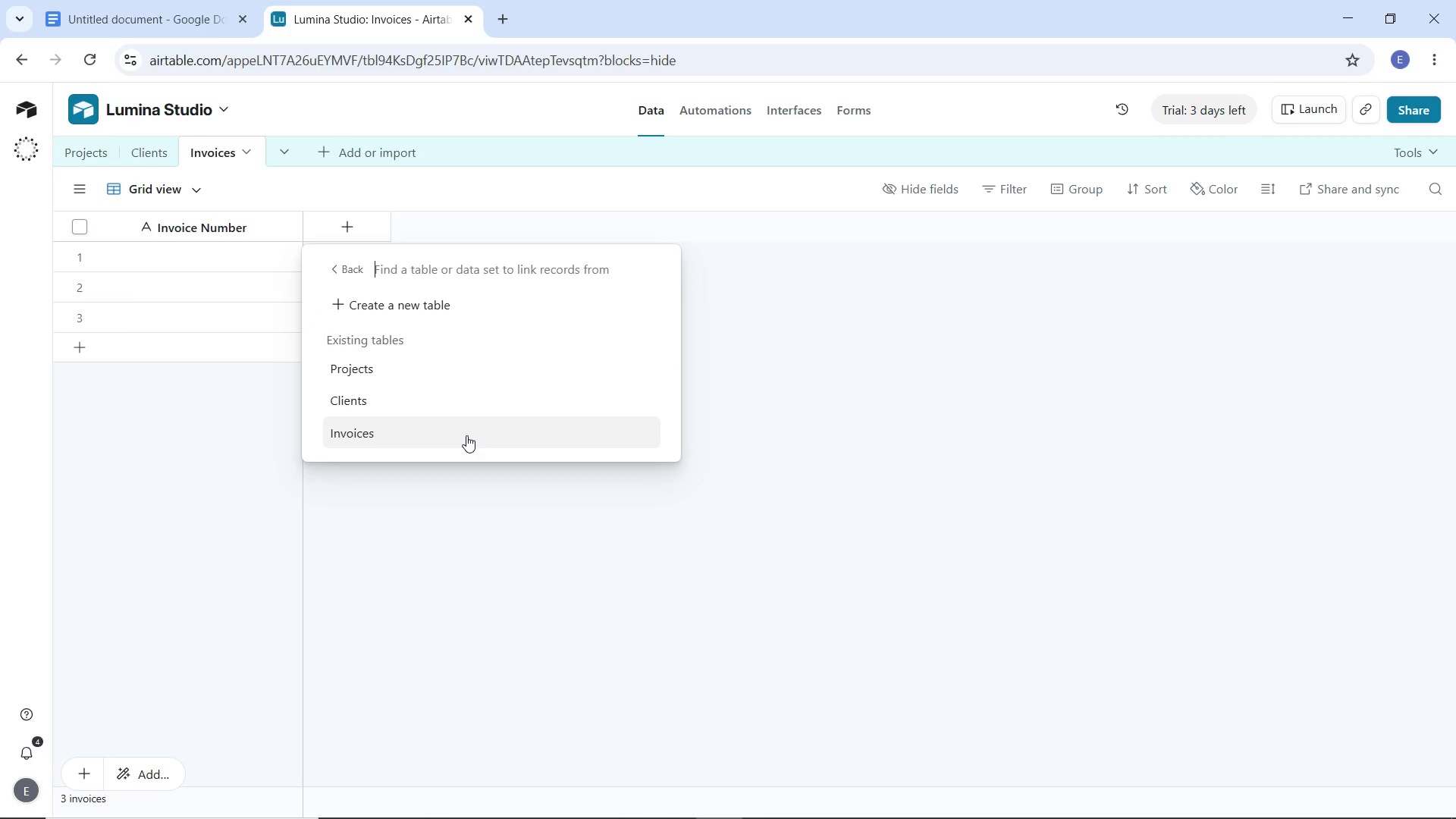 
left_click([411, 369])
 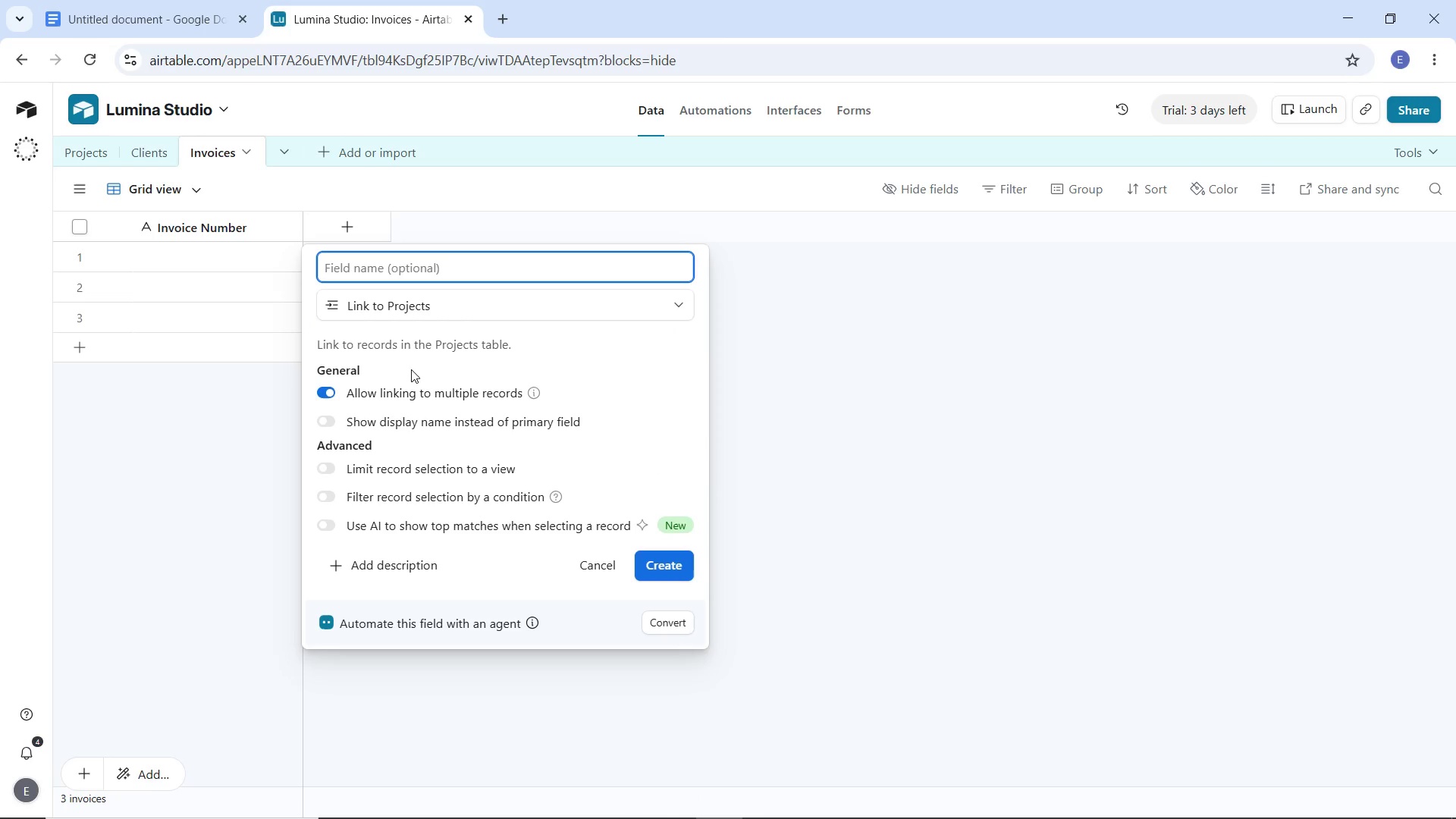 
type(Project)
 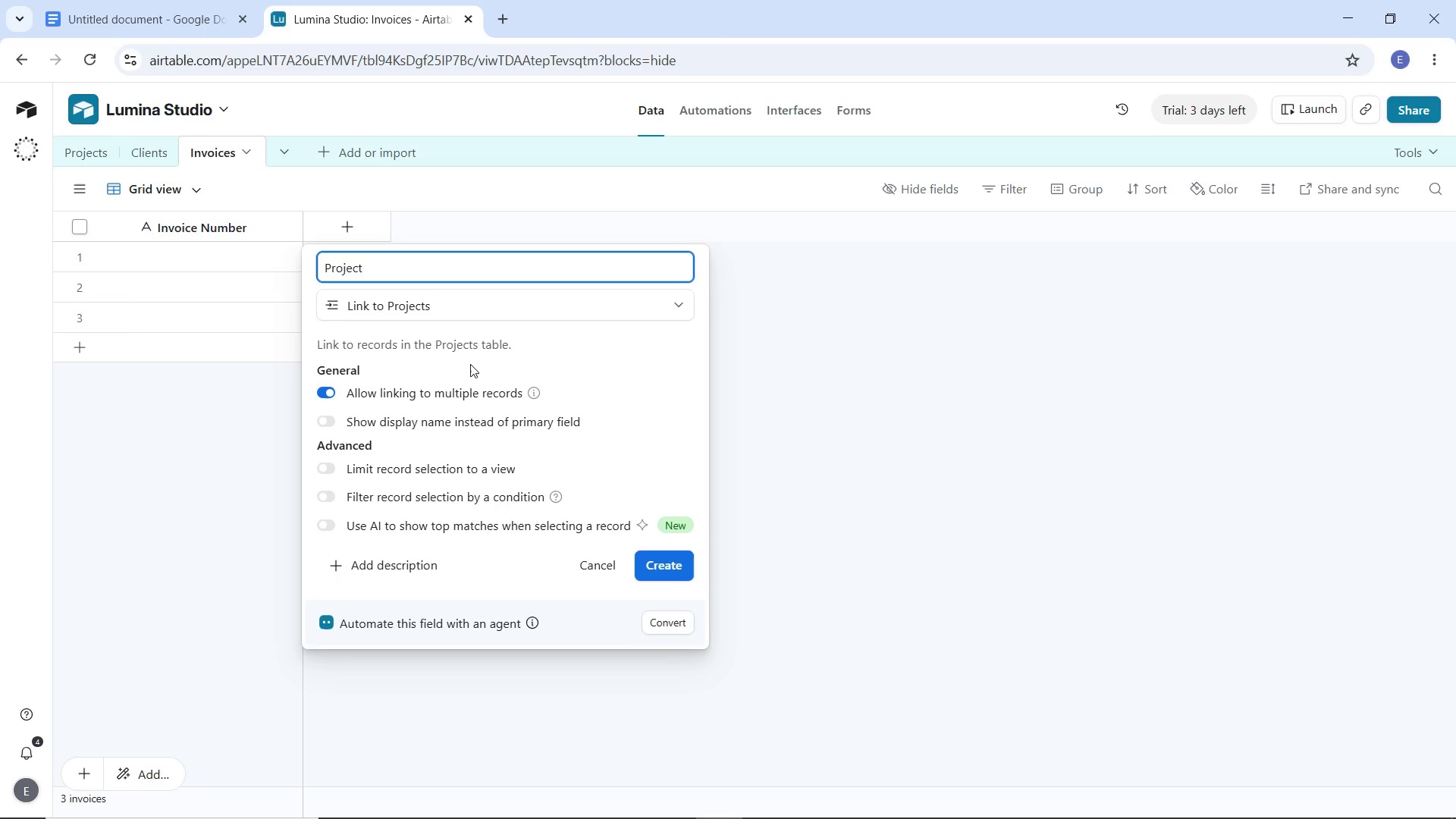 
wait(7.58)
 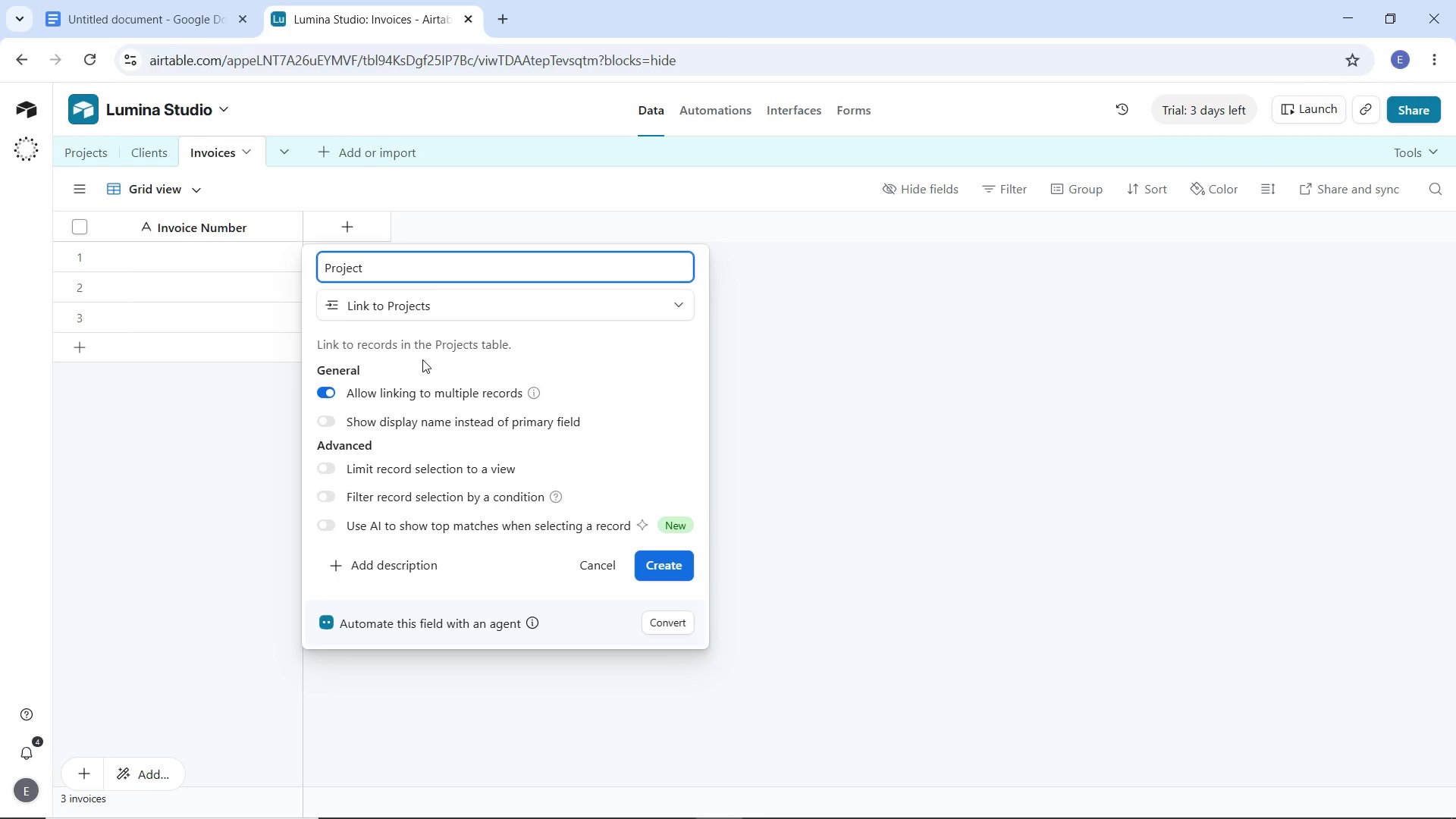 
left_click([328, 389])
 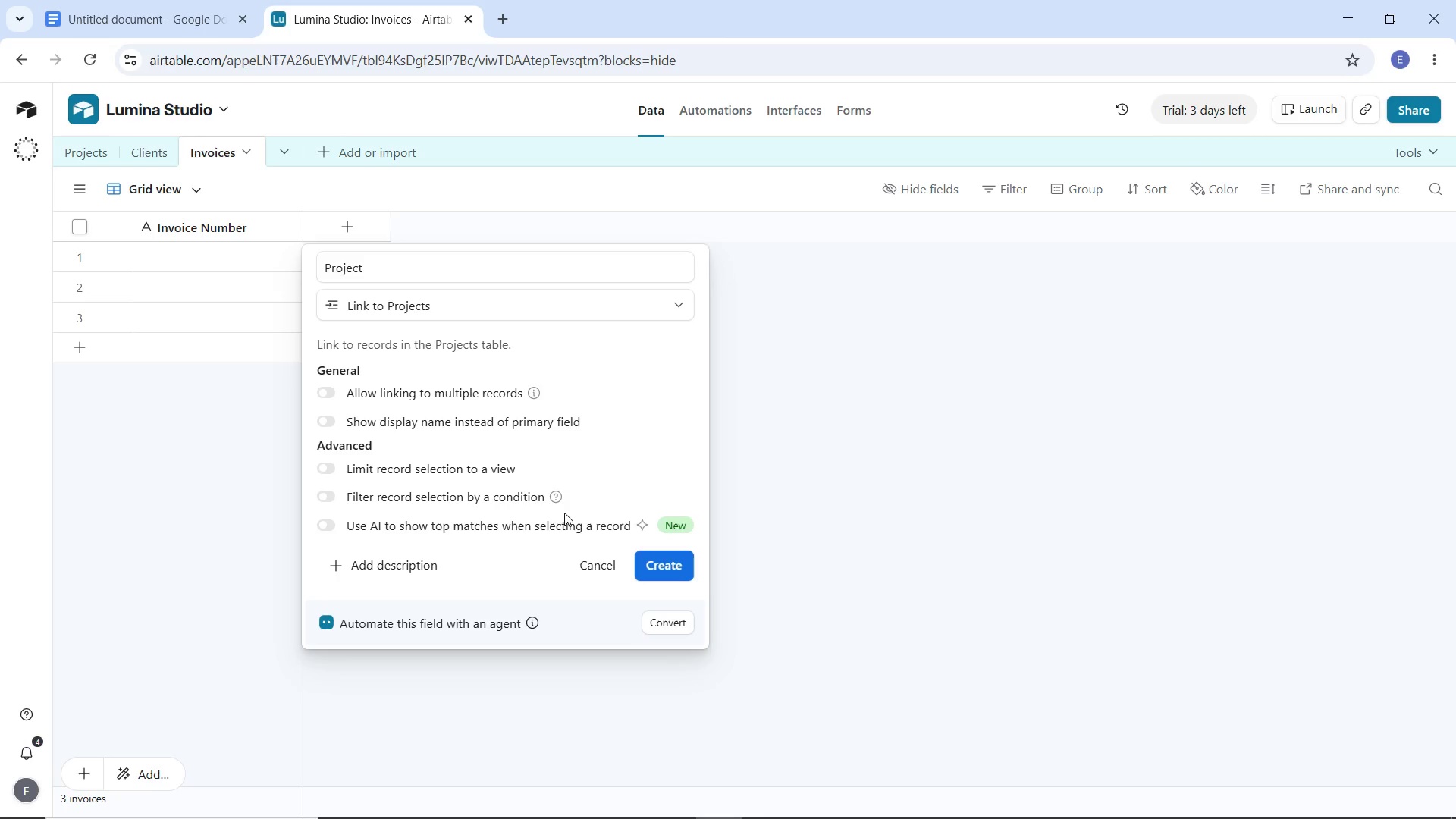 
left_click([668, 566])
 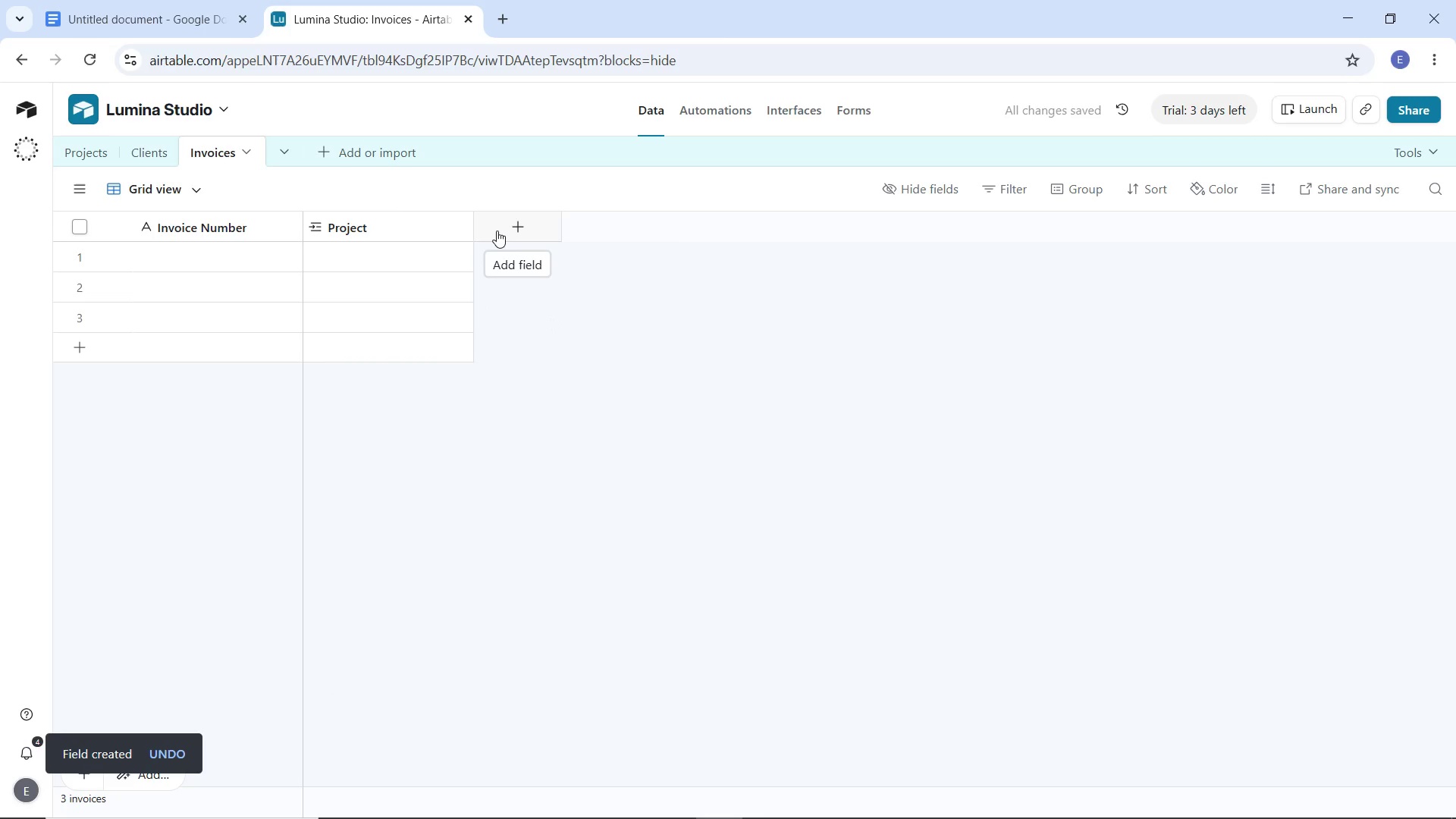 
wait(7.66)
 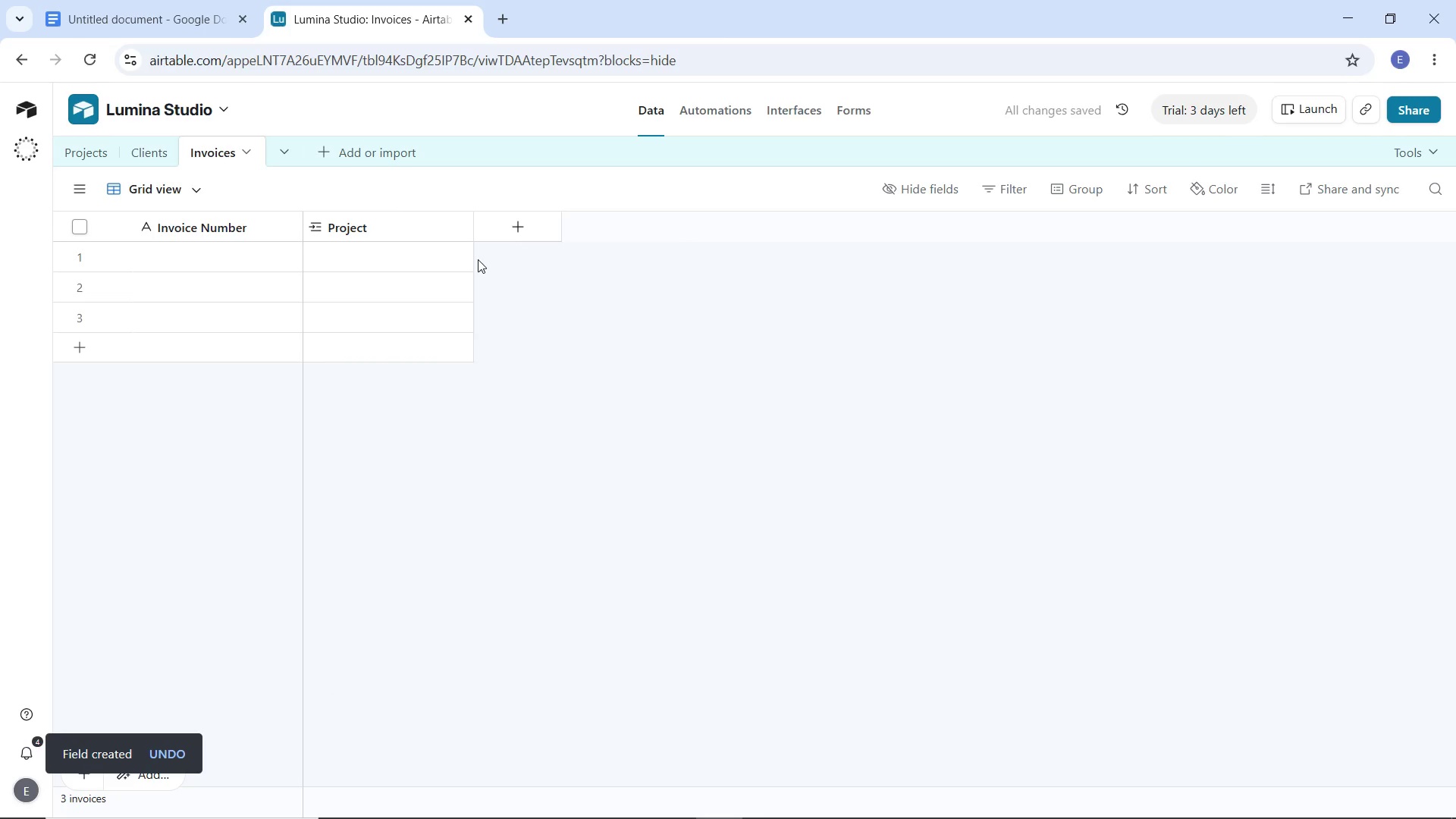 
left_click([497, 231])
 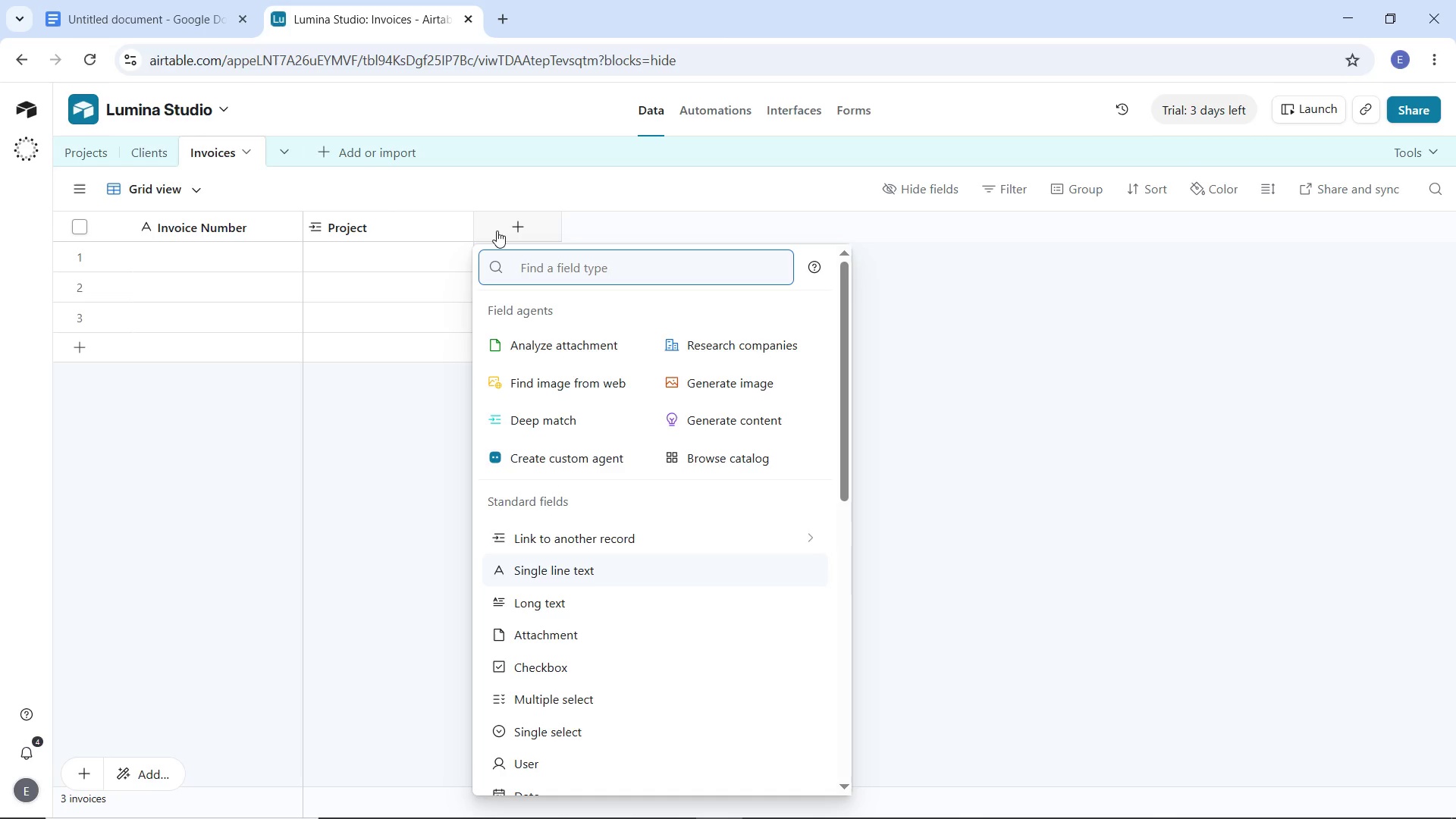 
wait(5.66)
 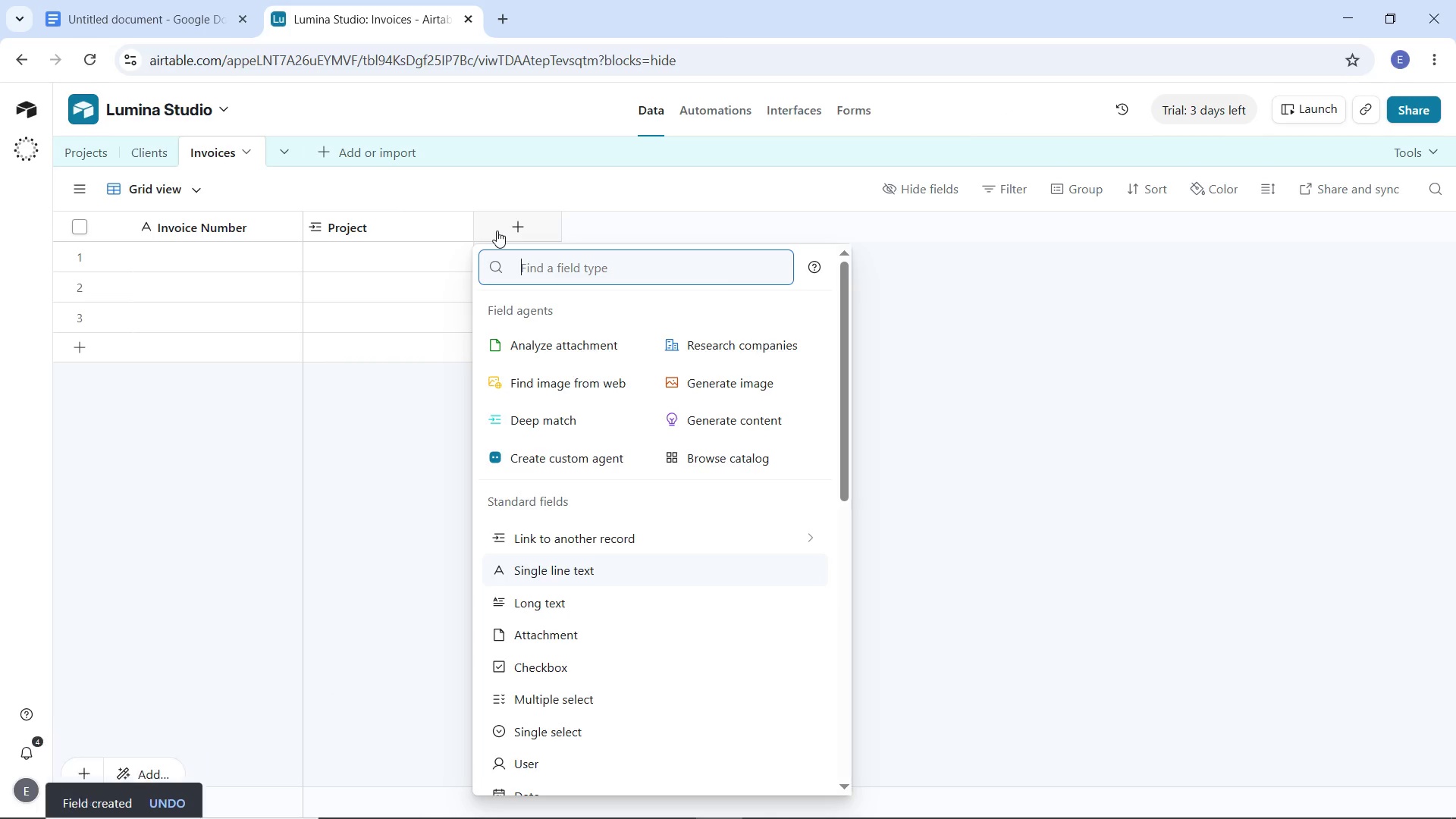 
type(date)
 